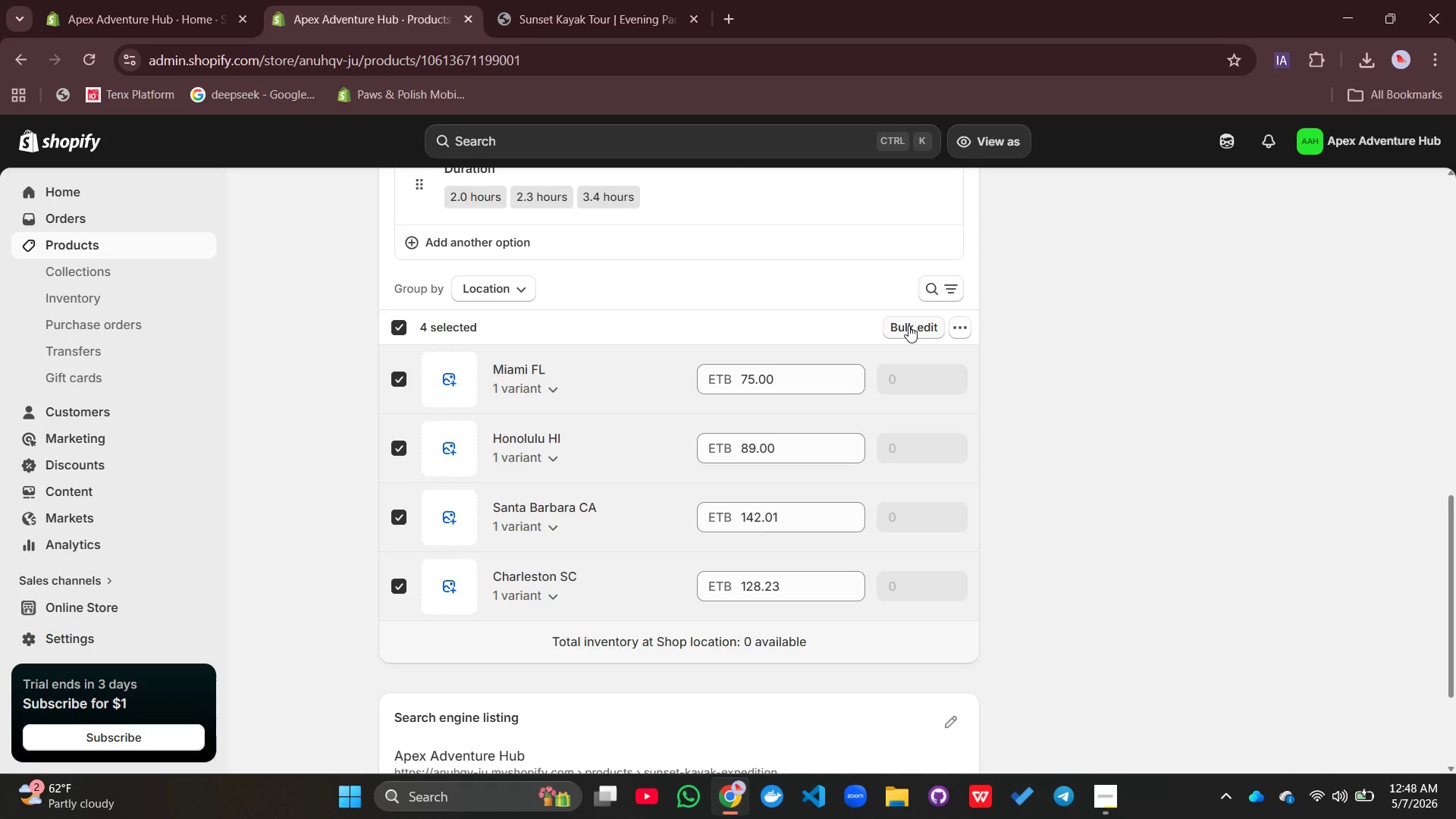 
left_click([909, 325])
 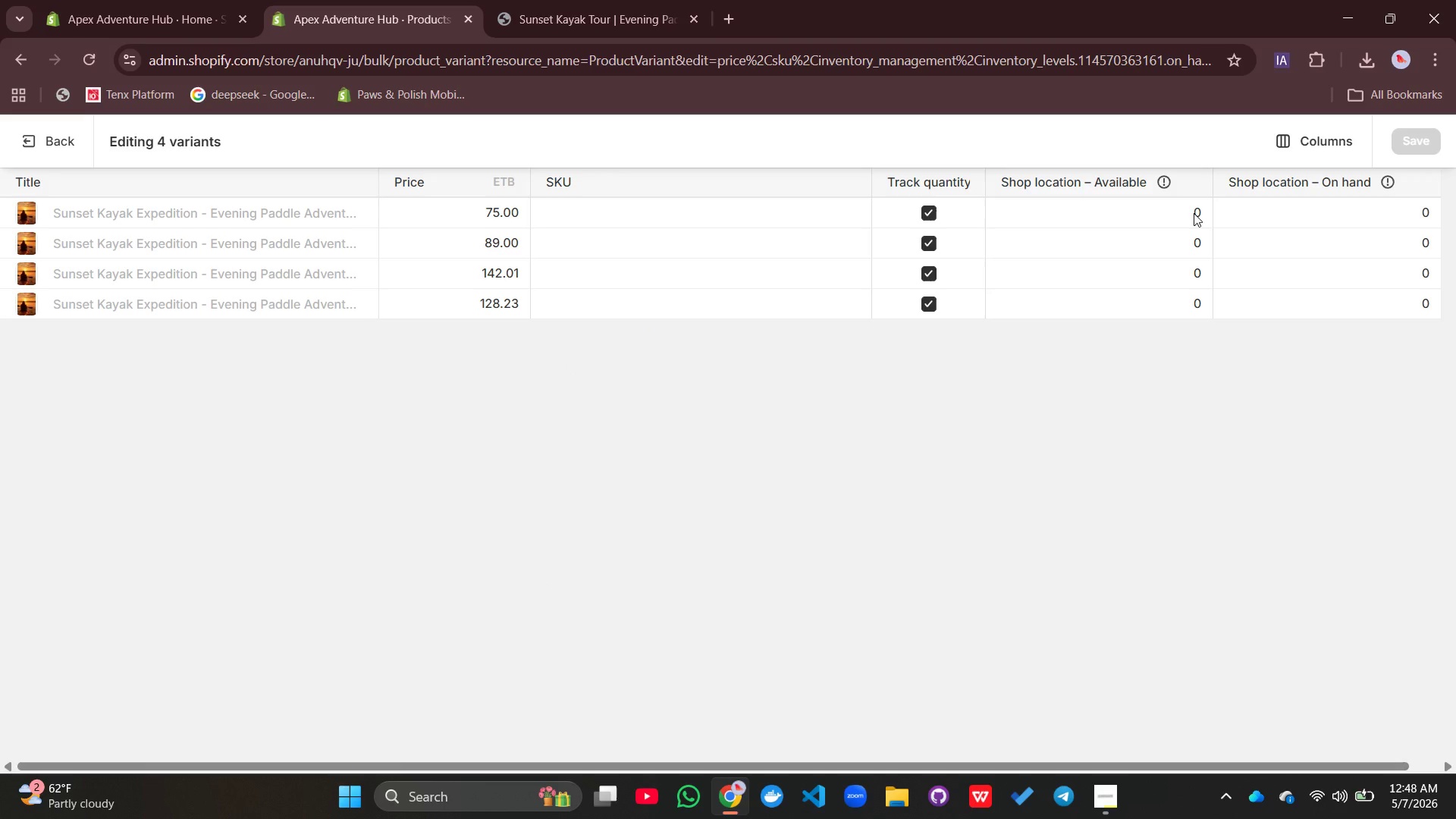 
wait(5.36)
 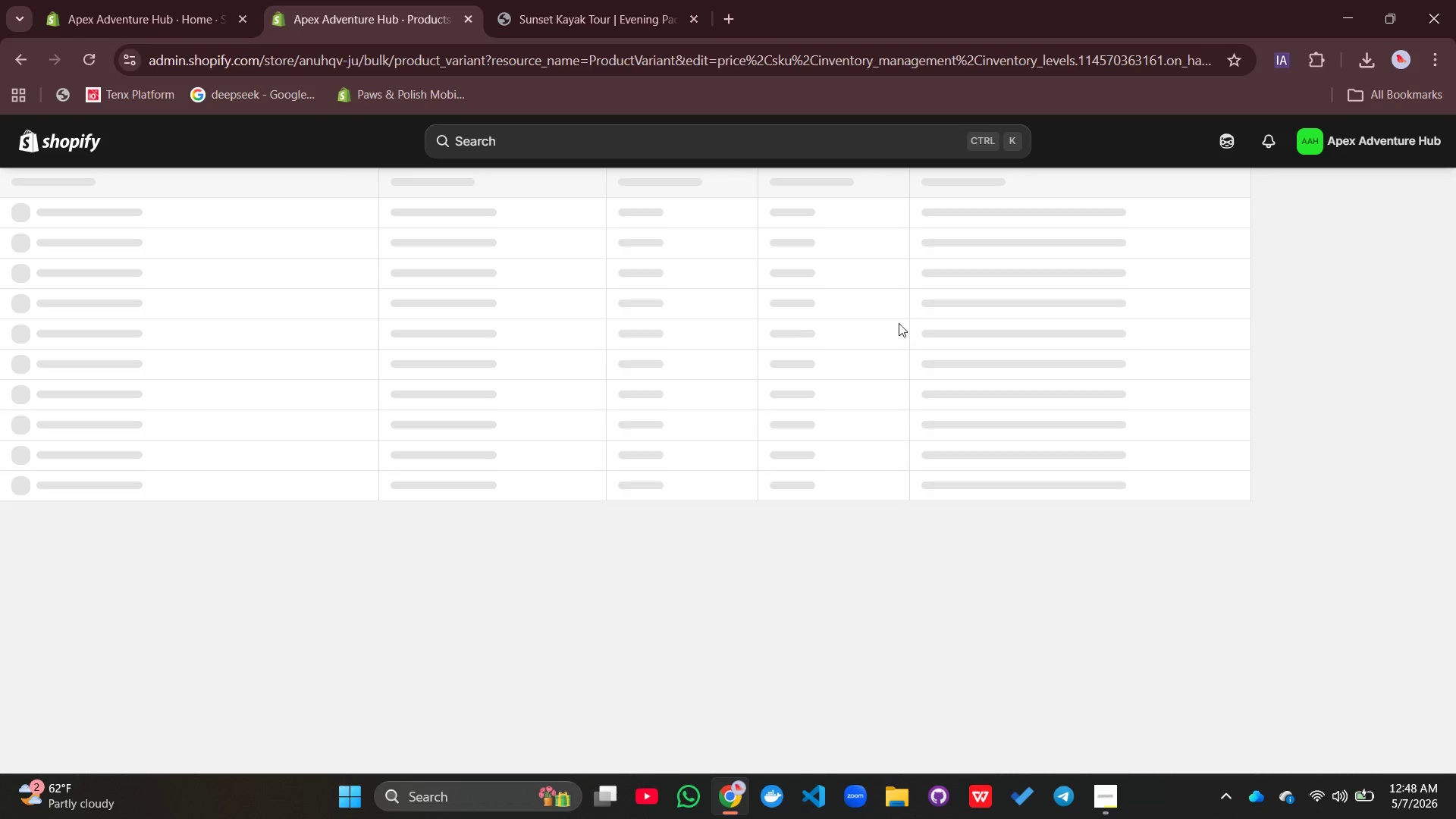 
double_click([1194, 213])
 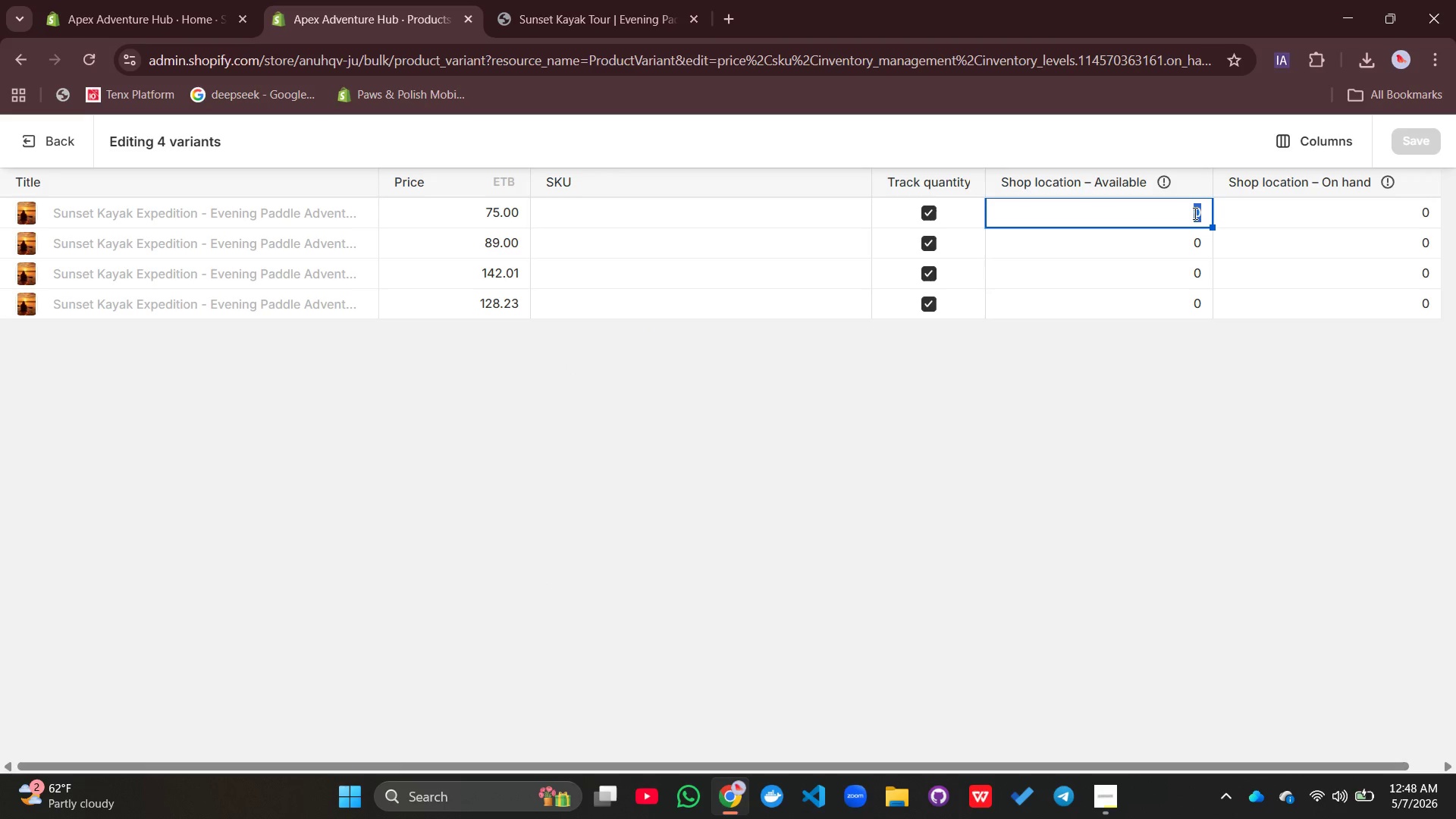 
triple_click([1194, 213])
 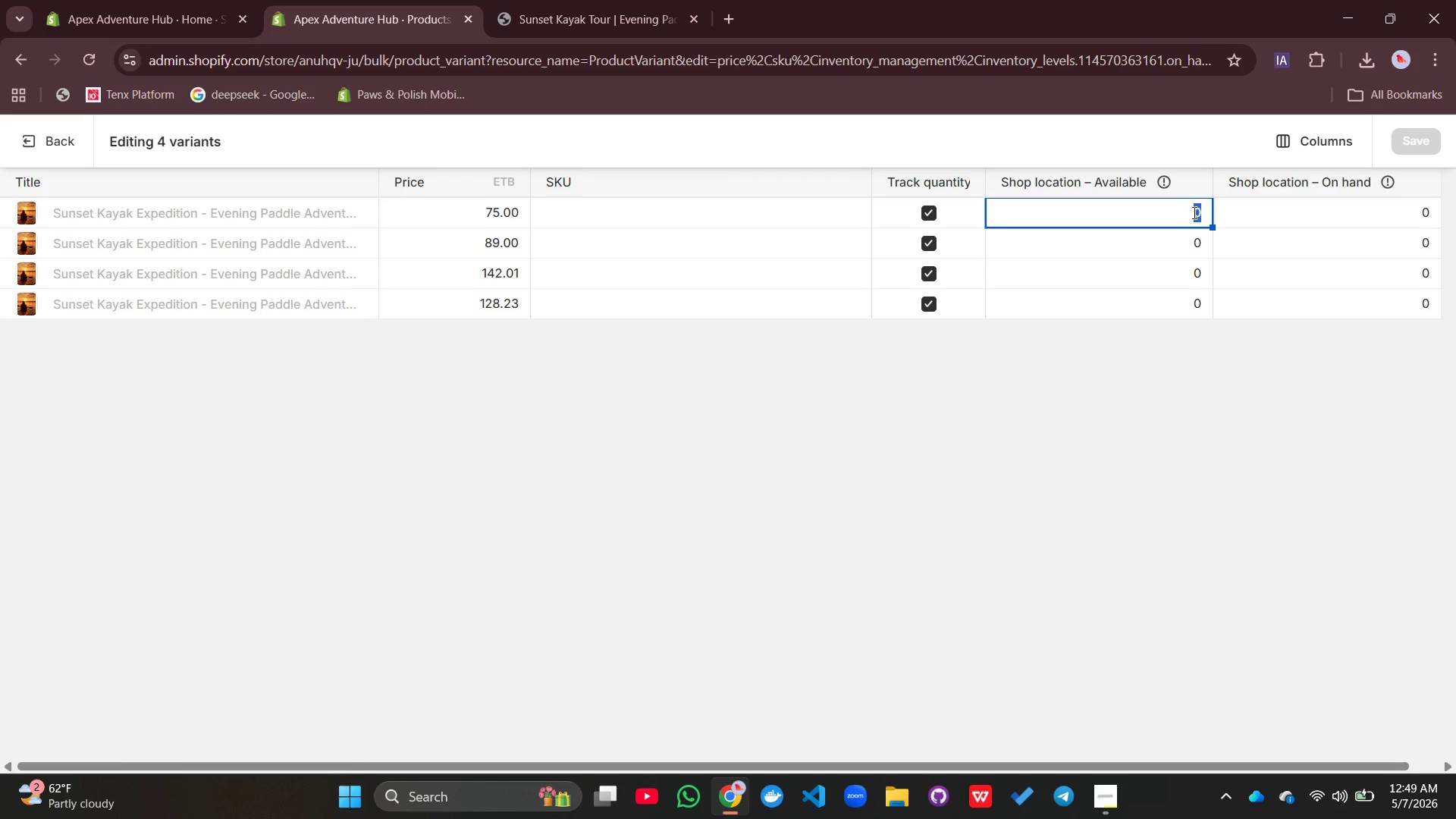 
wait(8.02)
 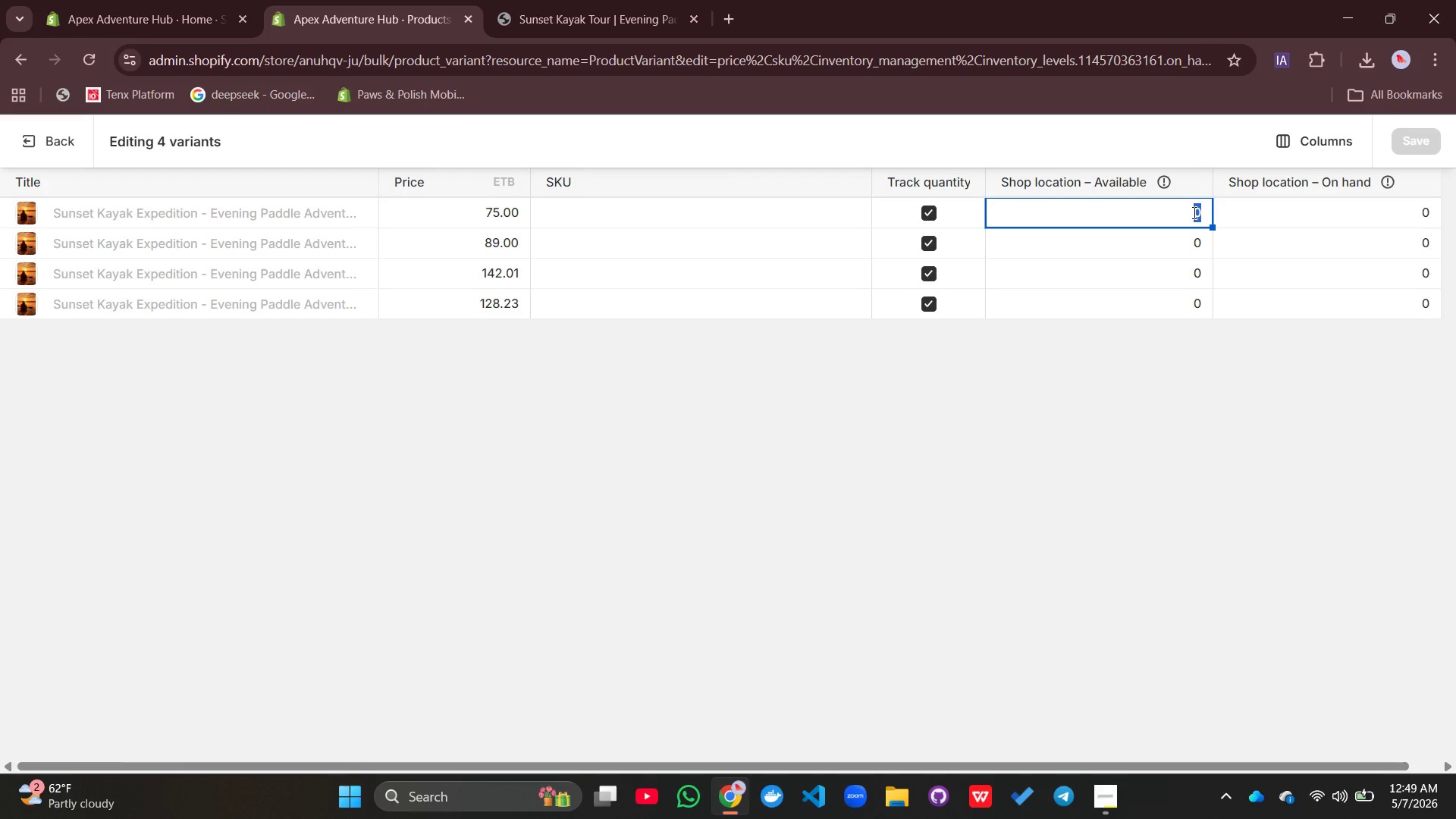 
double_click([978, 798])
 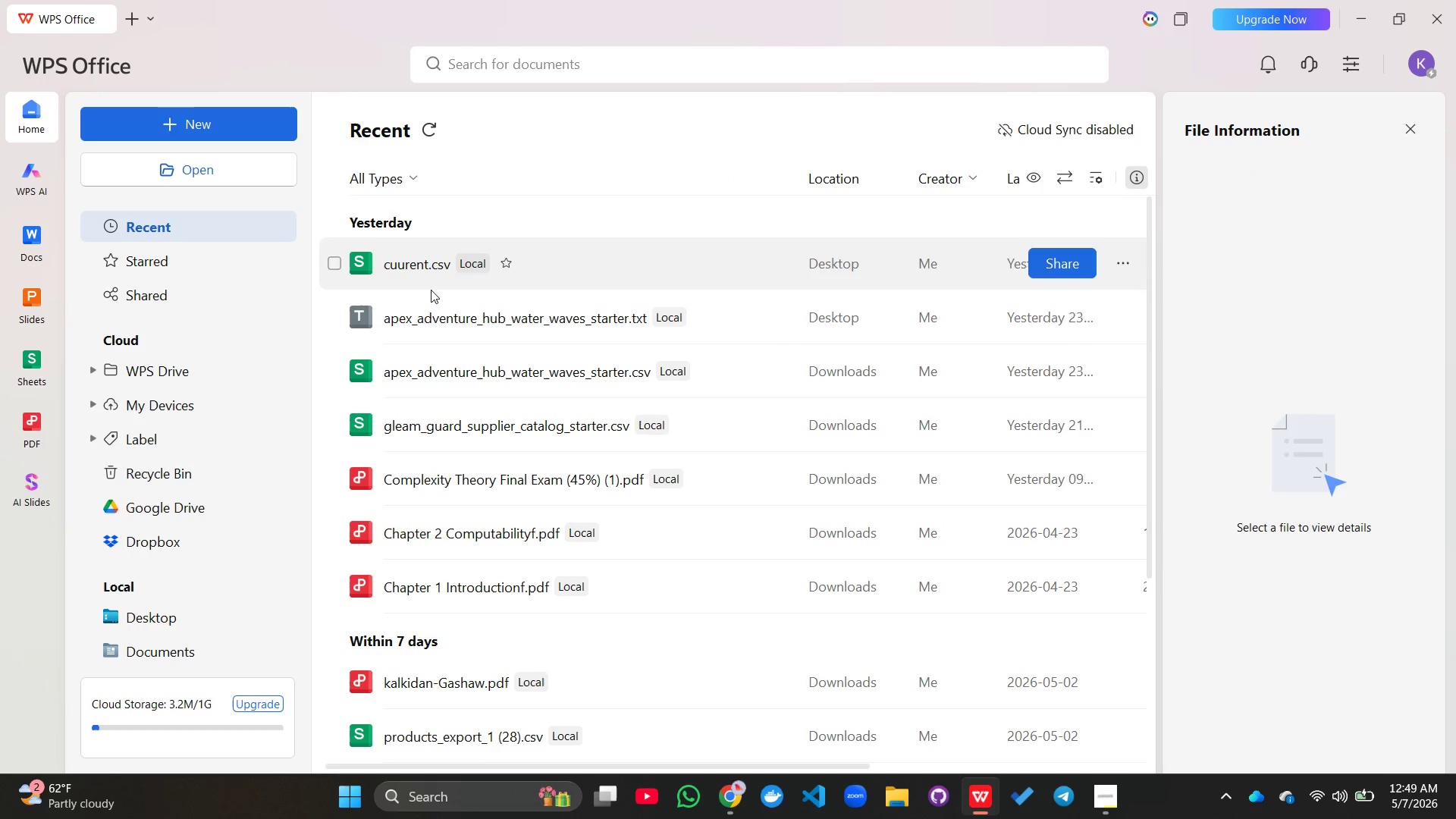 
double_click([433, 320])
 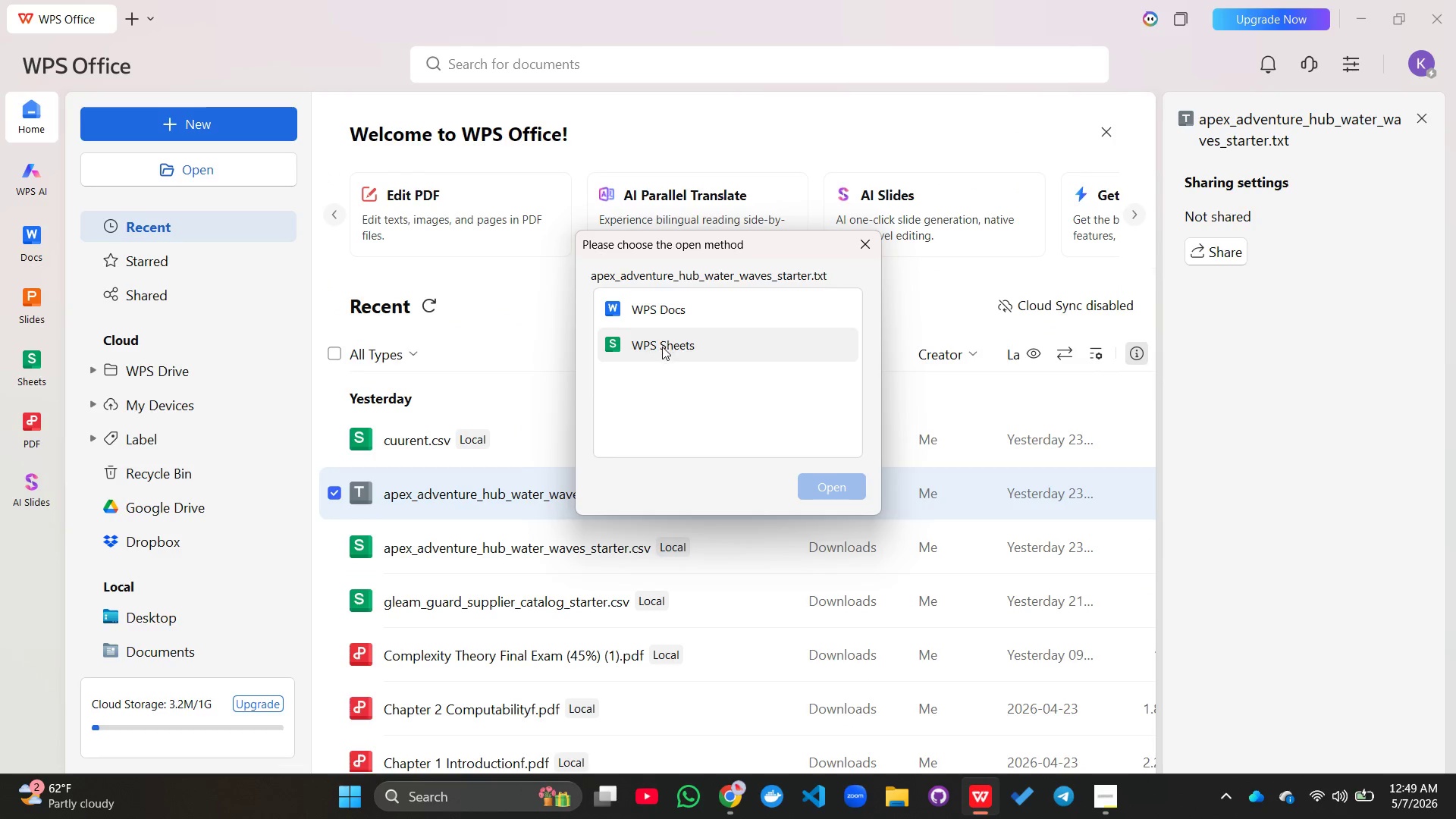 
left_click([660, 348])
 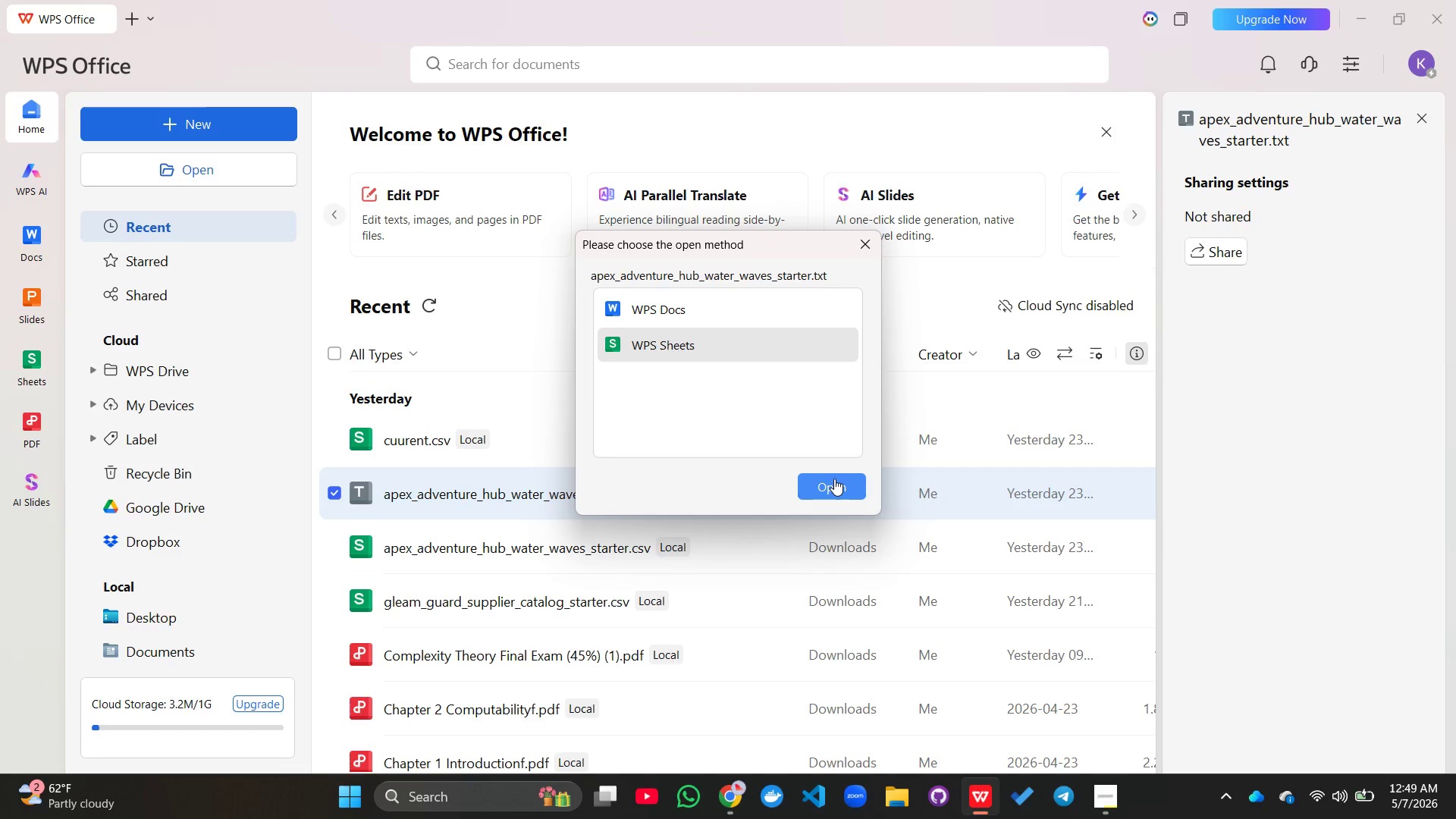 
left_click([834, 479])
 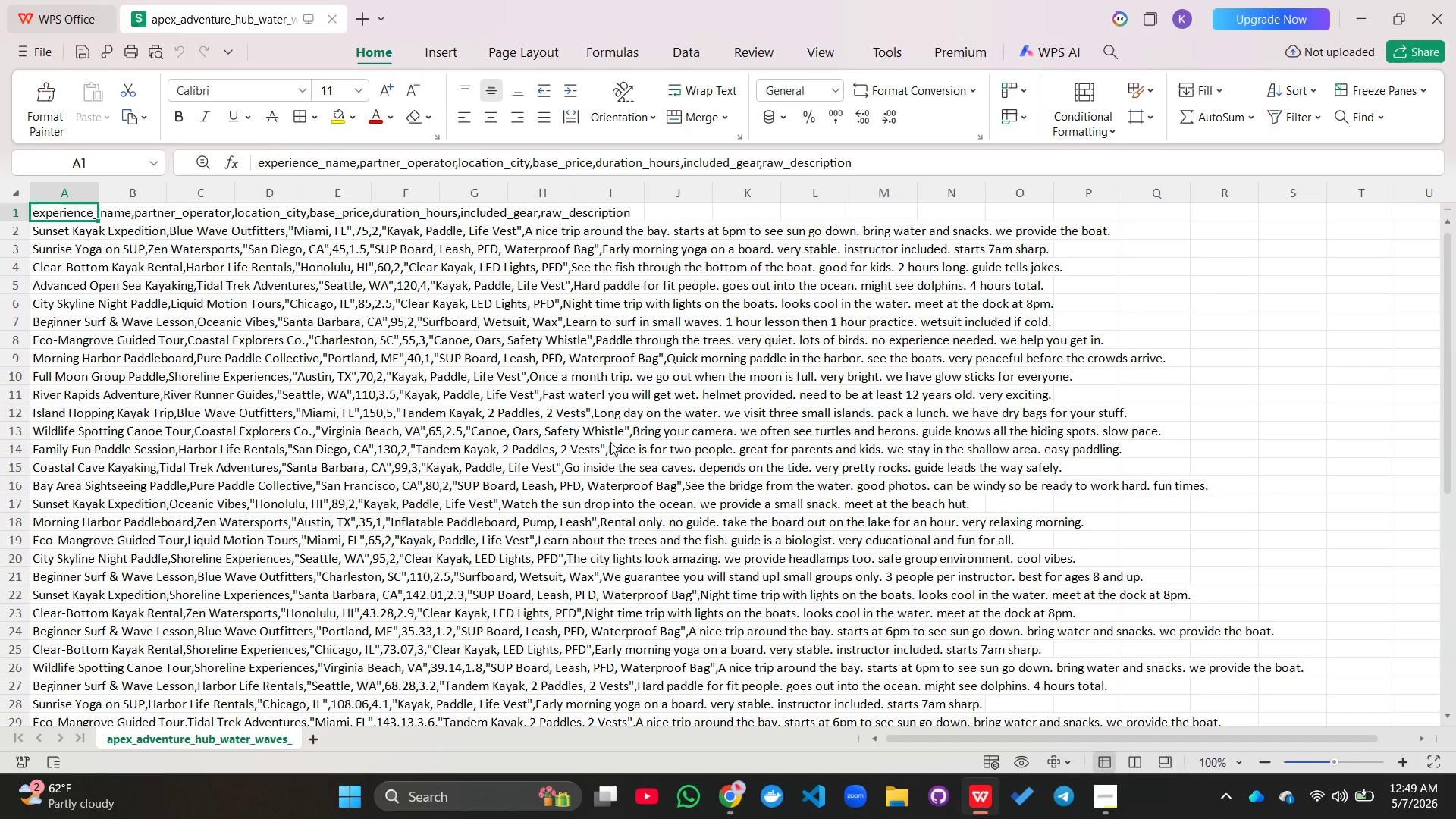 
scroll: coordinate [610, 442], scroll_direction: up, amount: 1.0
 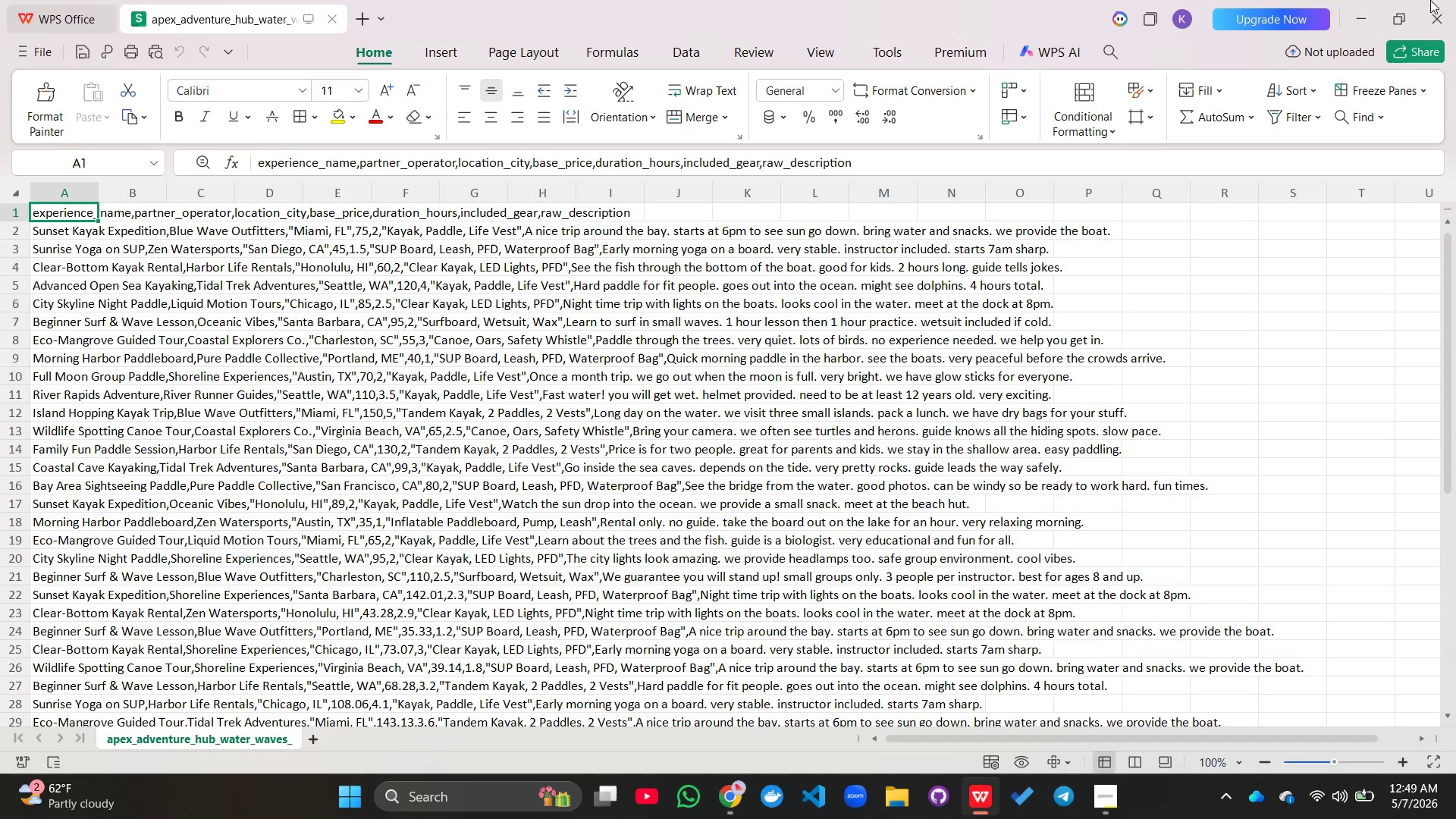 
left_click([1455, 0])
 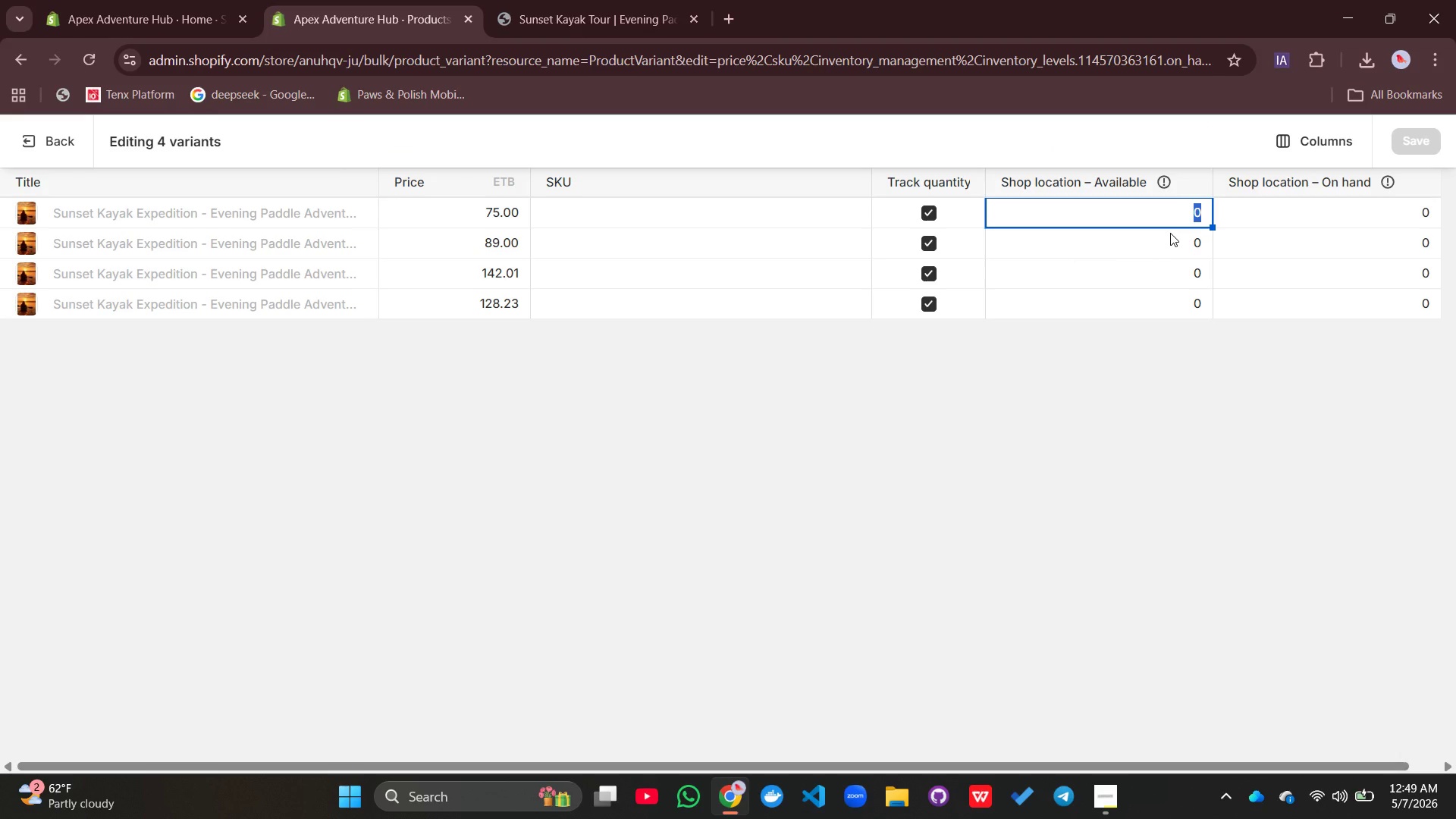 
wait(8.22)
 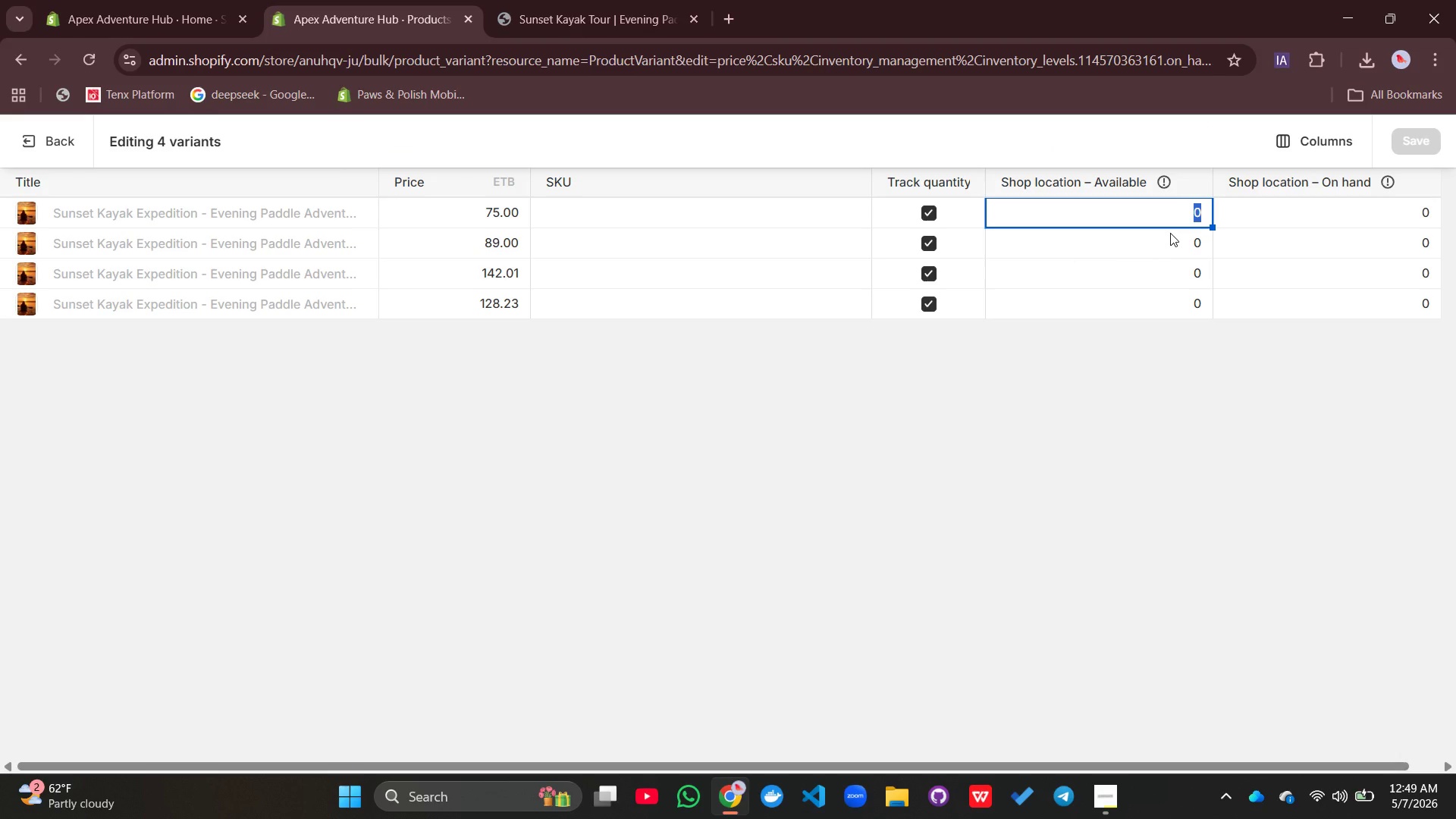 
scroll: coordinate [512, 549], scroll_direction: down, amount: 8.0
 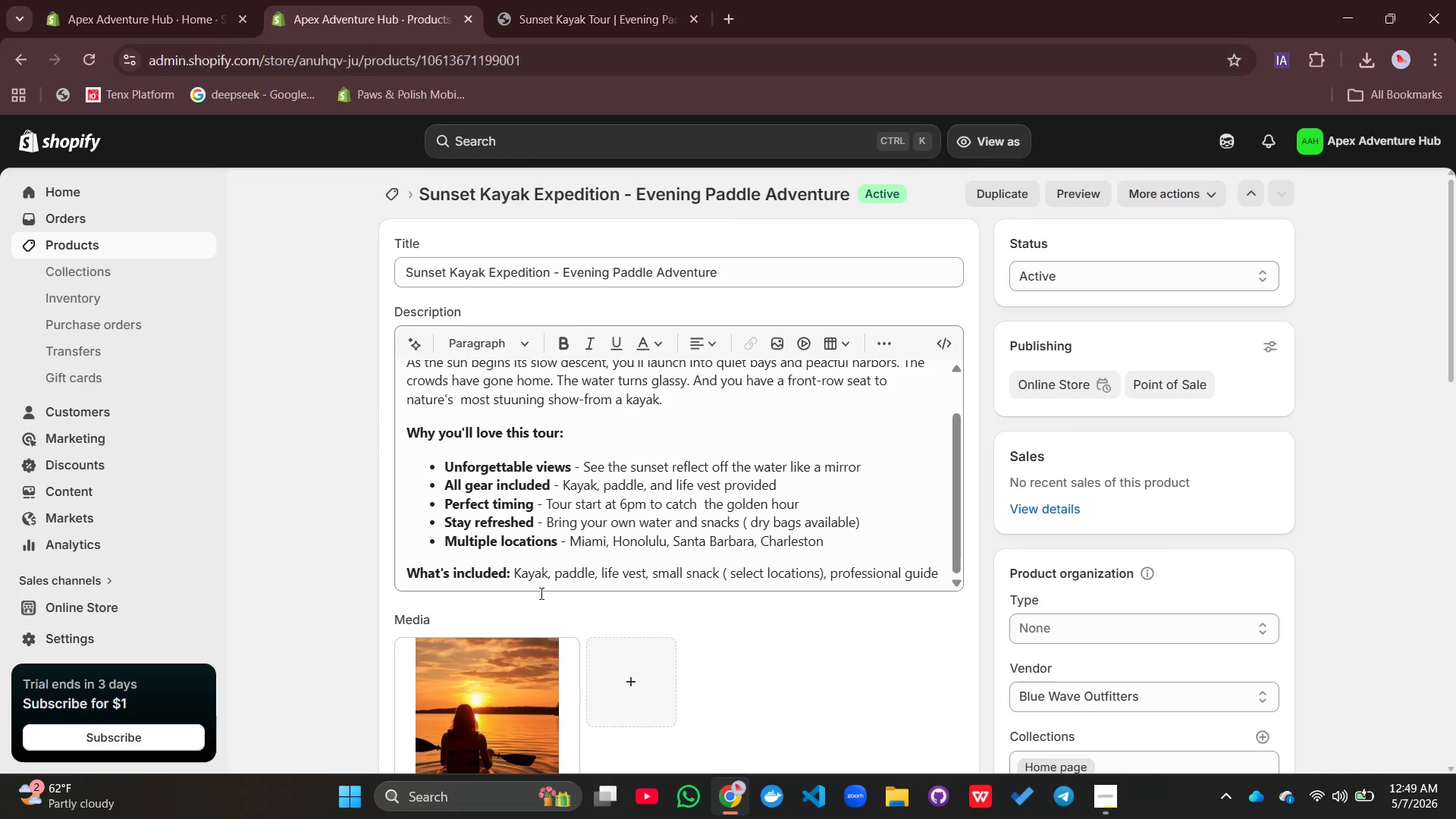 
scroll: coordinate [556, 593], scroll_direction: up, amount: 5.0
 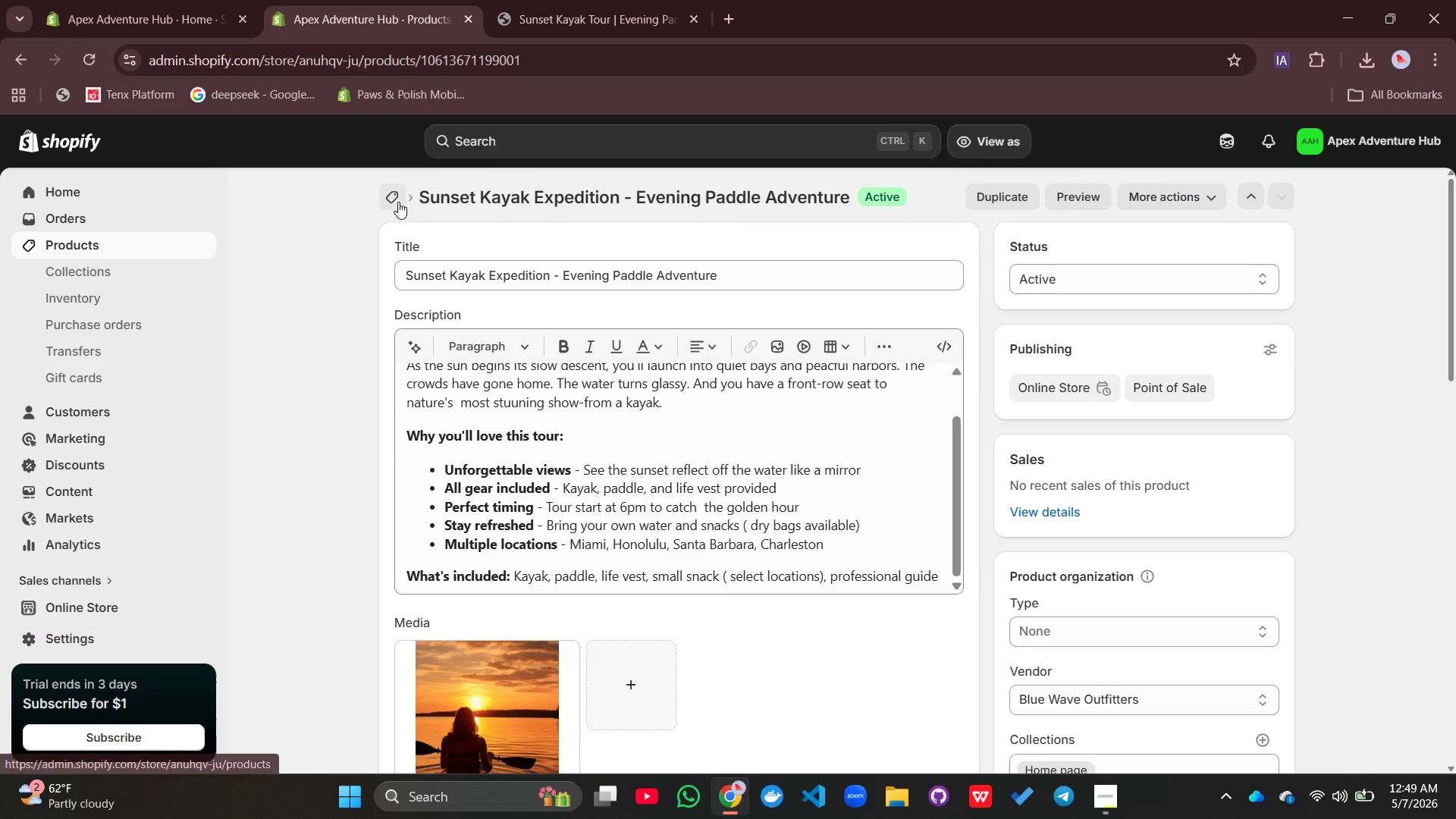 
left_click([397, 201])
 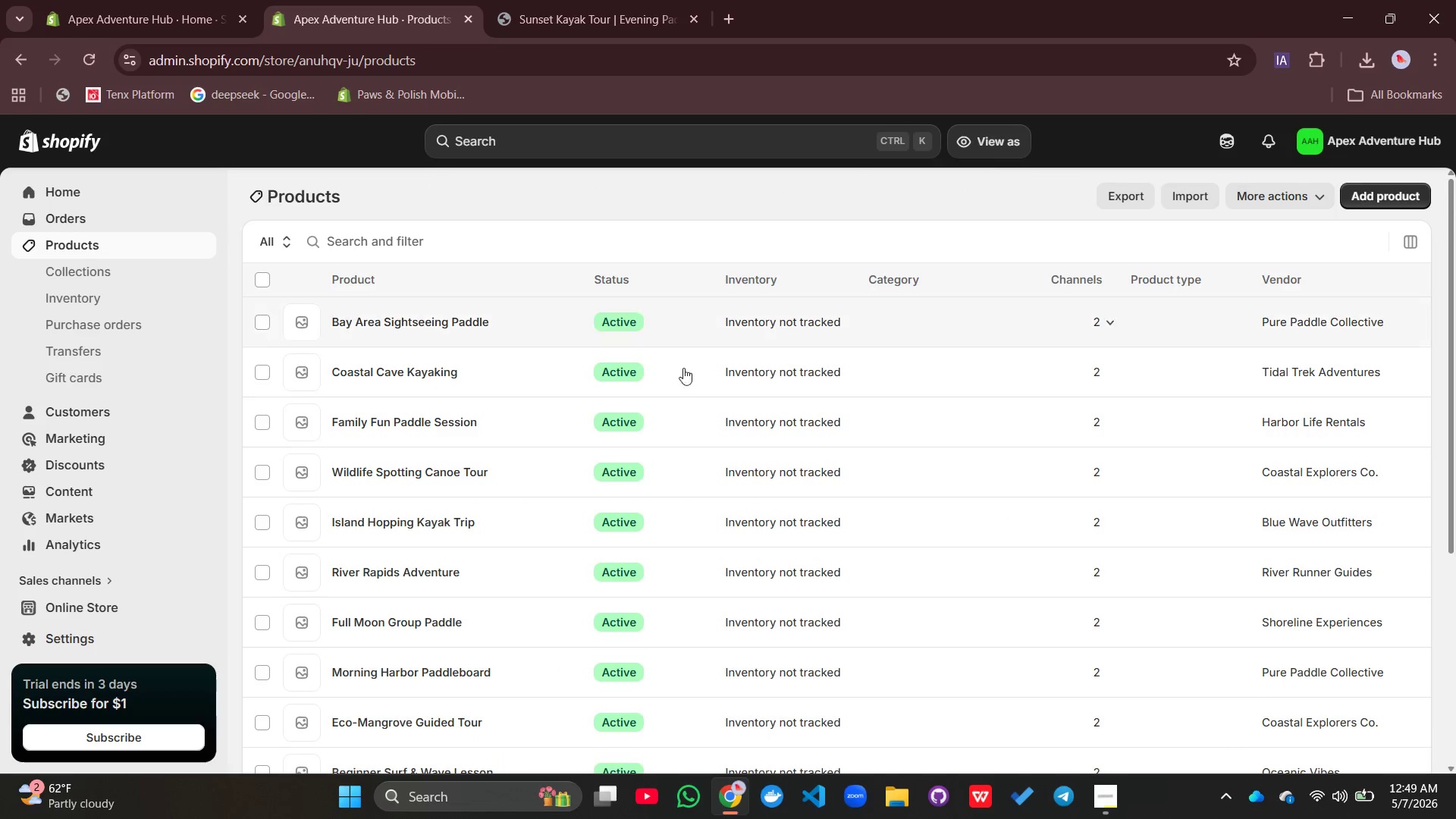 
scroll: coordinate [630, 475], scroll_direction: down, amount: 9.0
 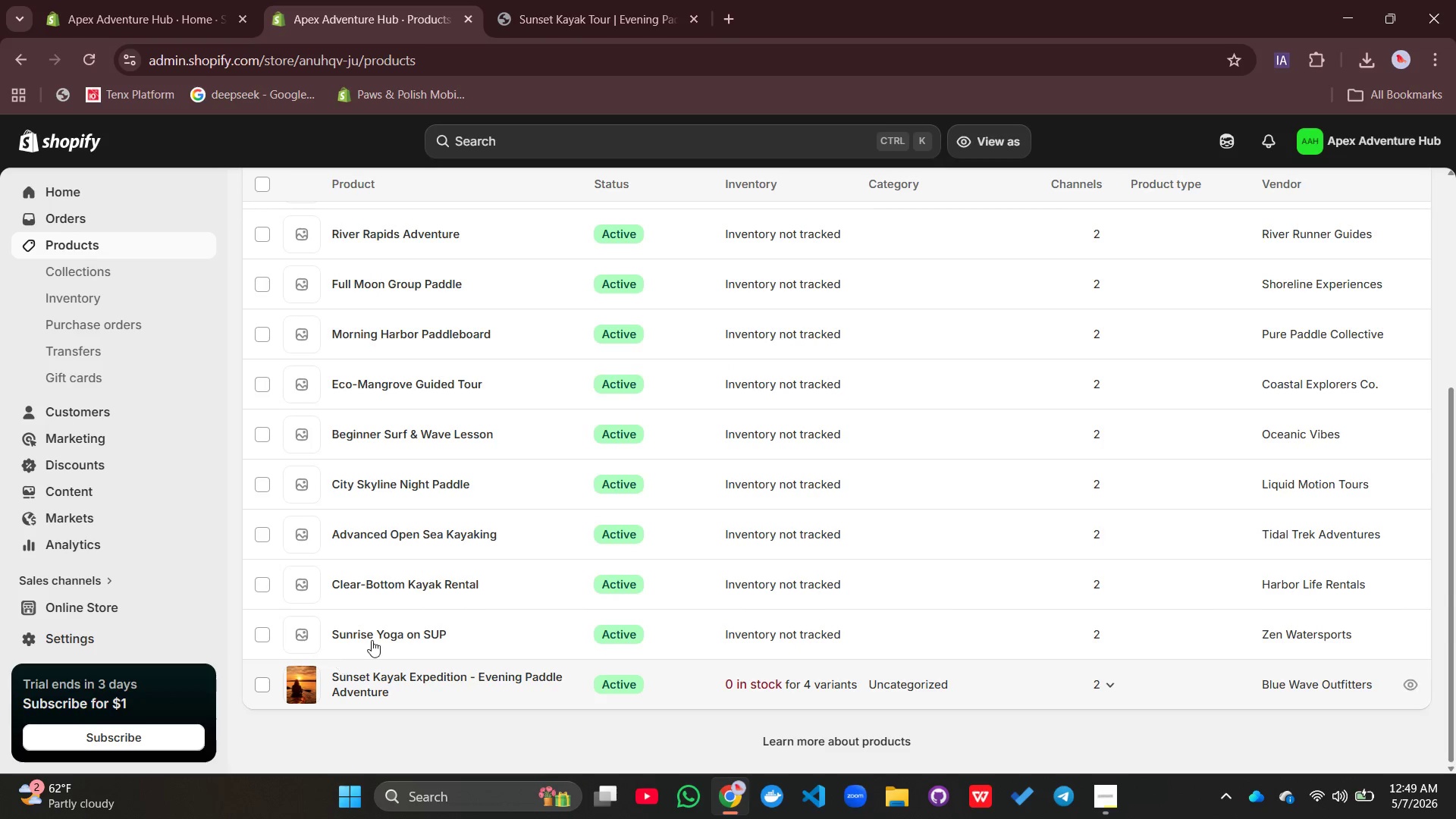 
left_click([391, 622])
 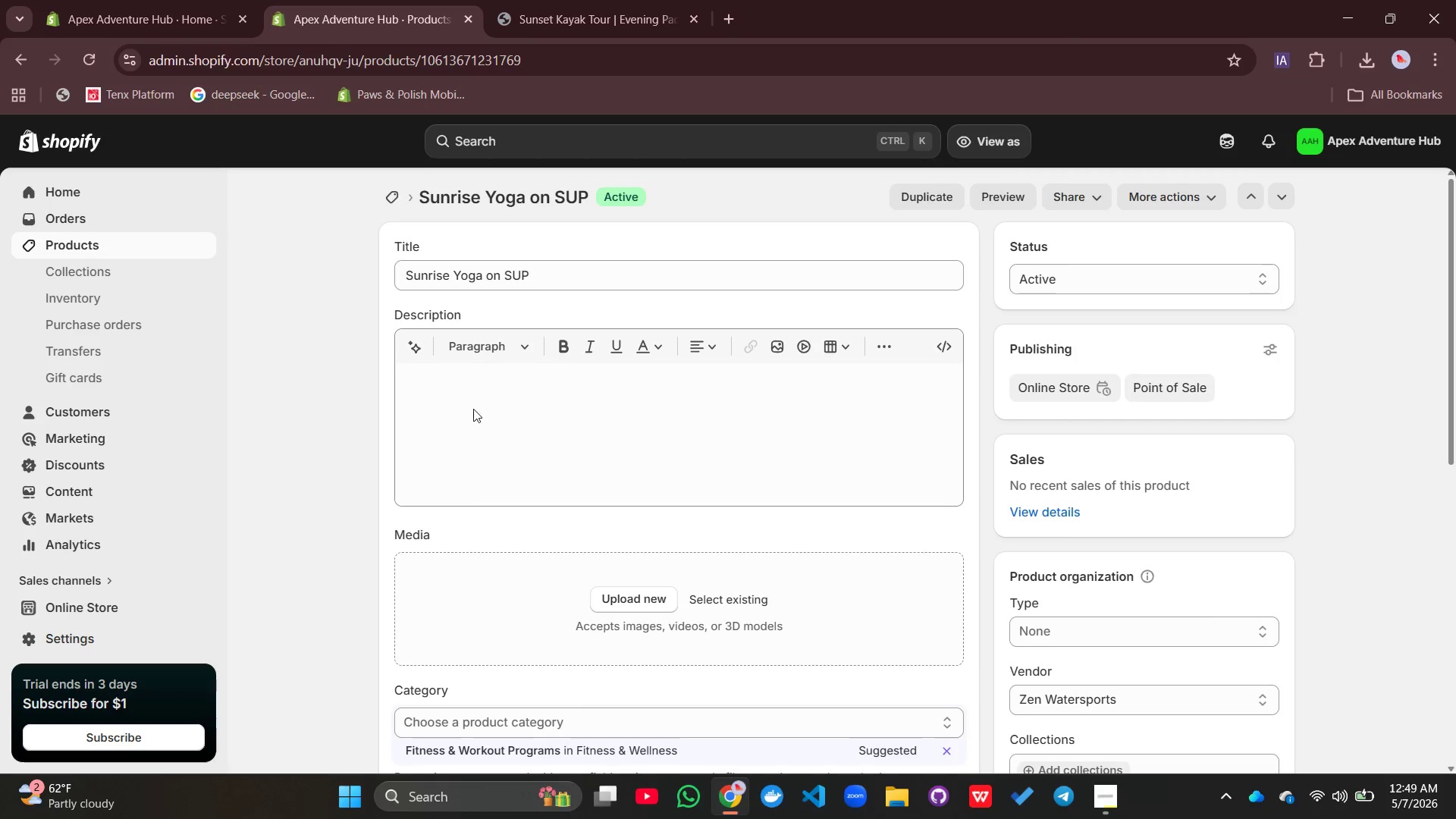 
left_click([554, 280])
 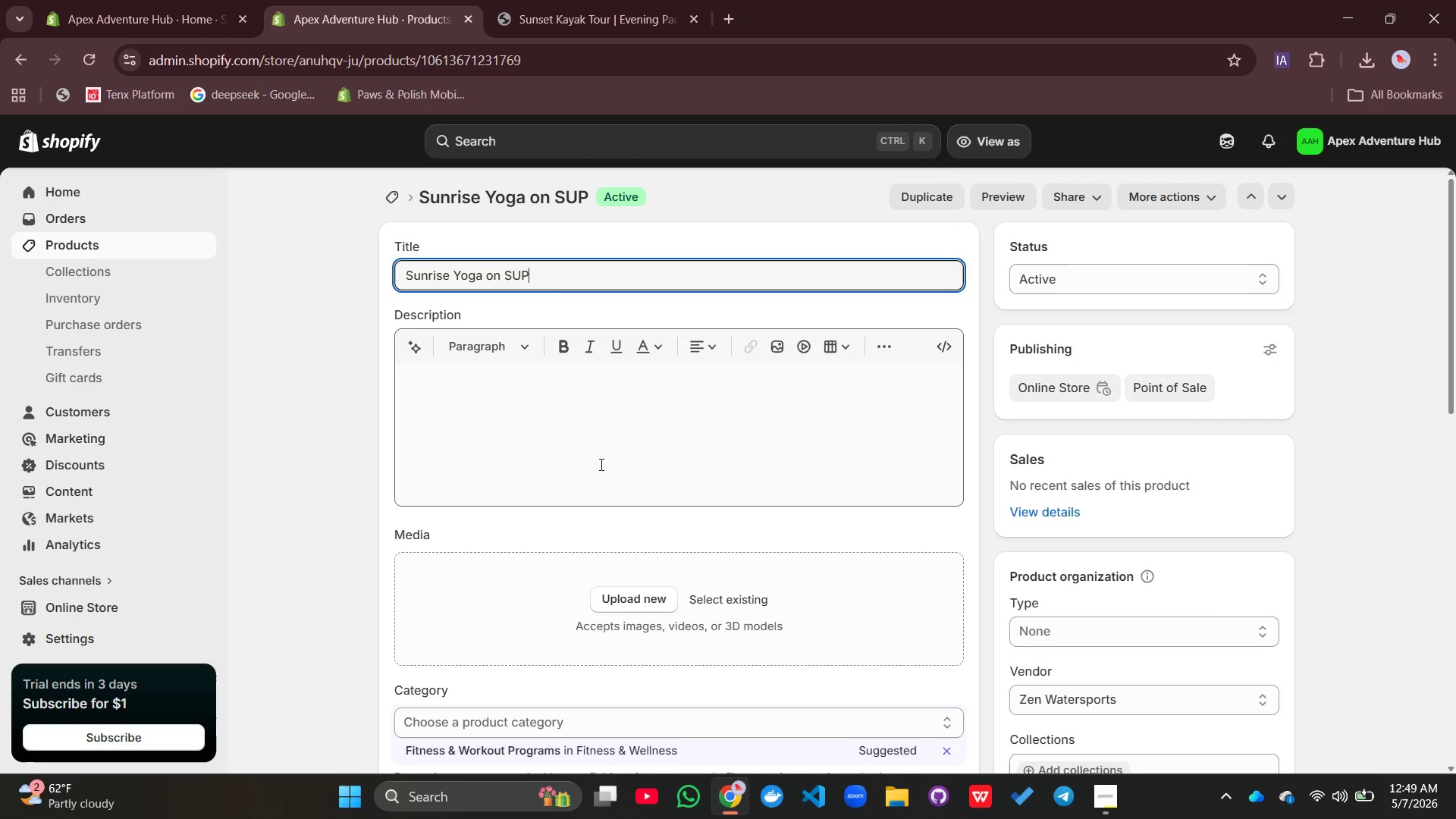 
wait(5.56)
 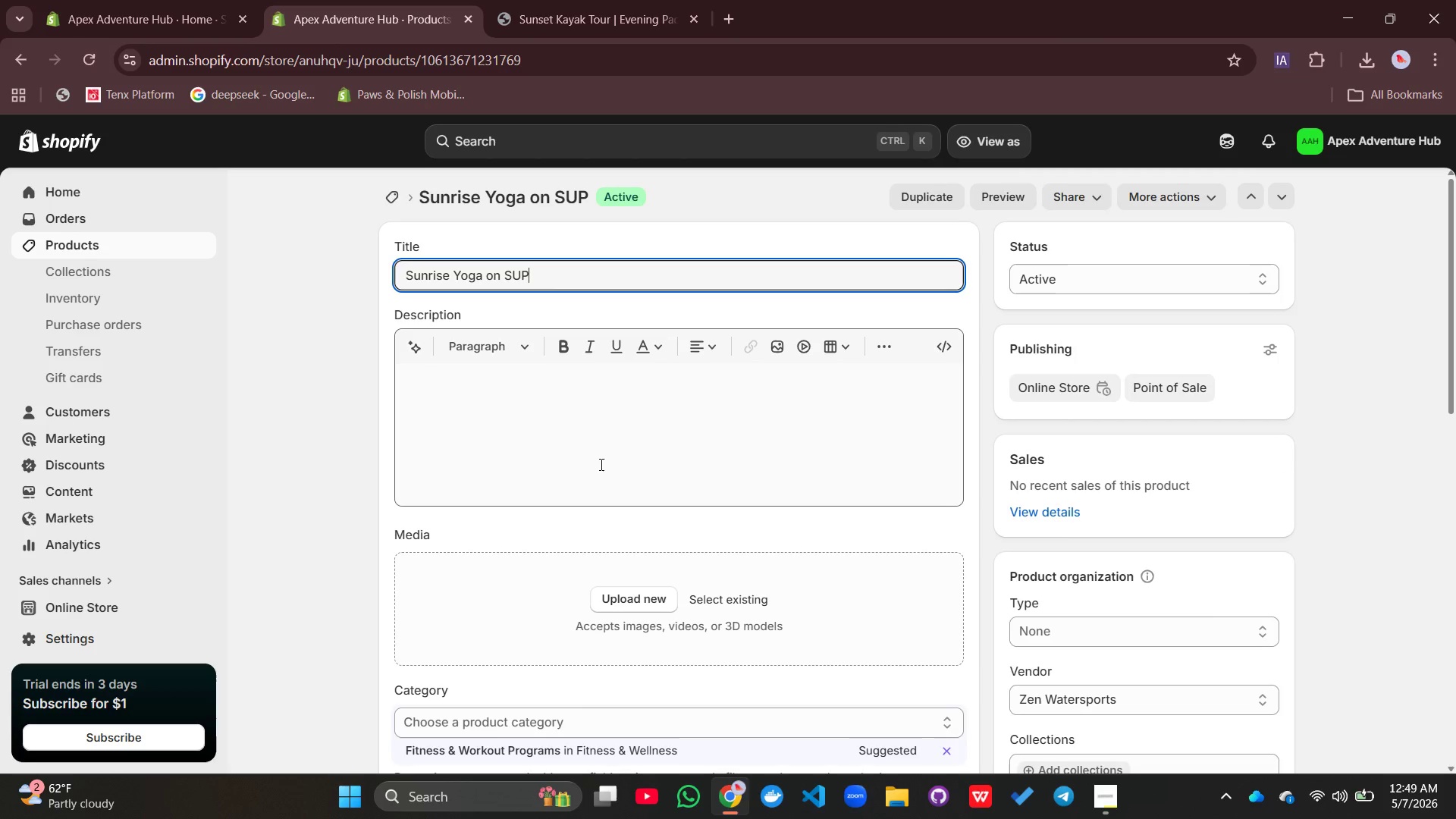 
type(-)
key(Backspace)
type( - MOrning)
key(Backspace)
key(Backspace)
key(Backspace)
key(Backspace)
key(Backspace)
key(Backspace)
type(orning Flow on Water)
 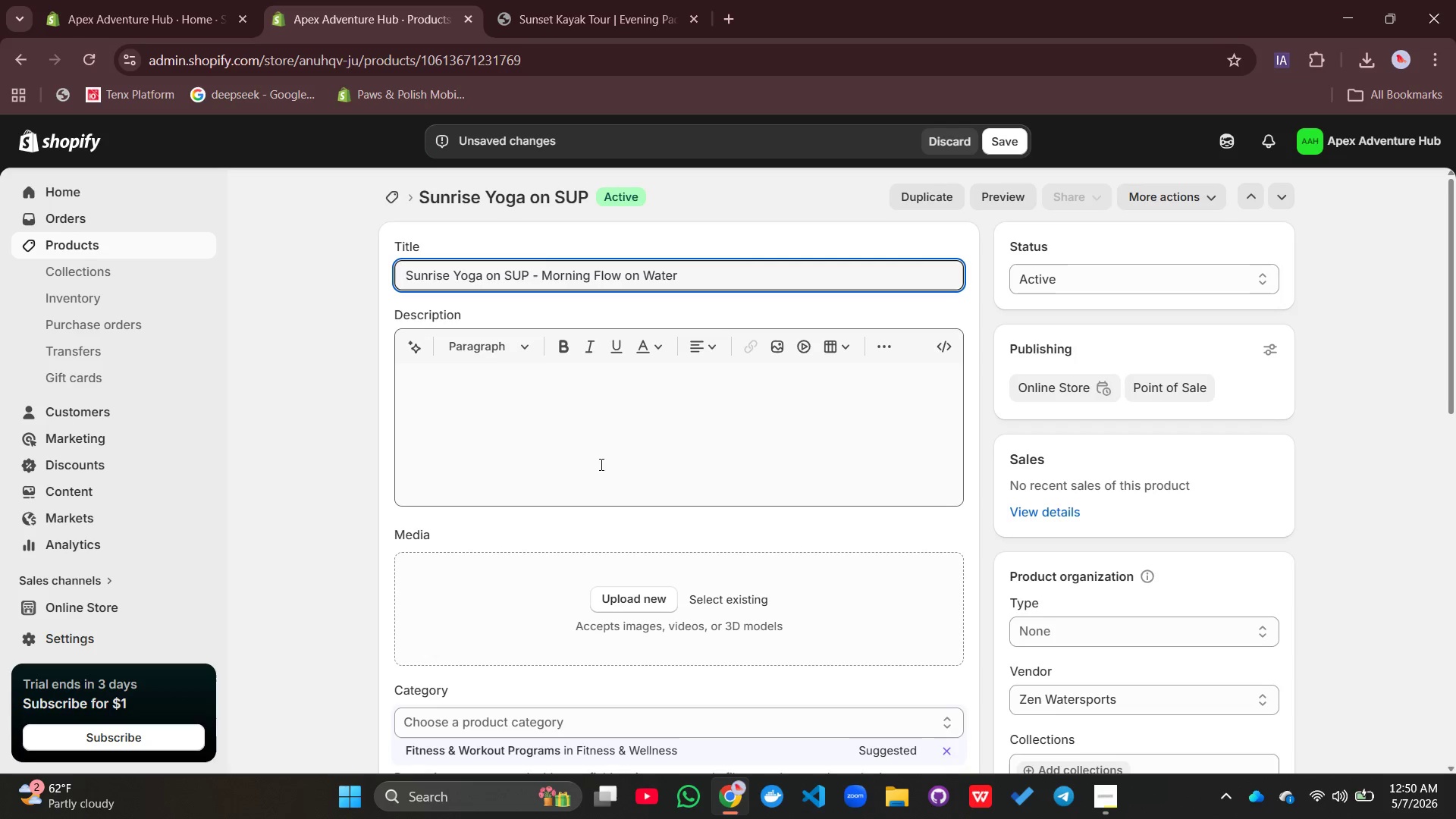 
left_click([451, 397])
 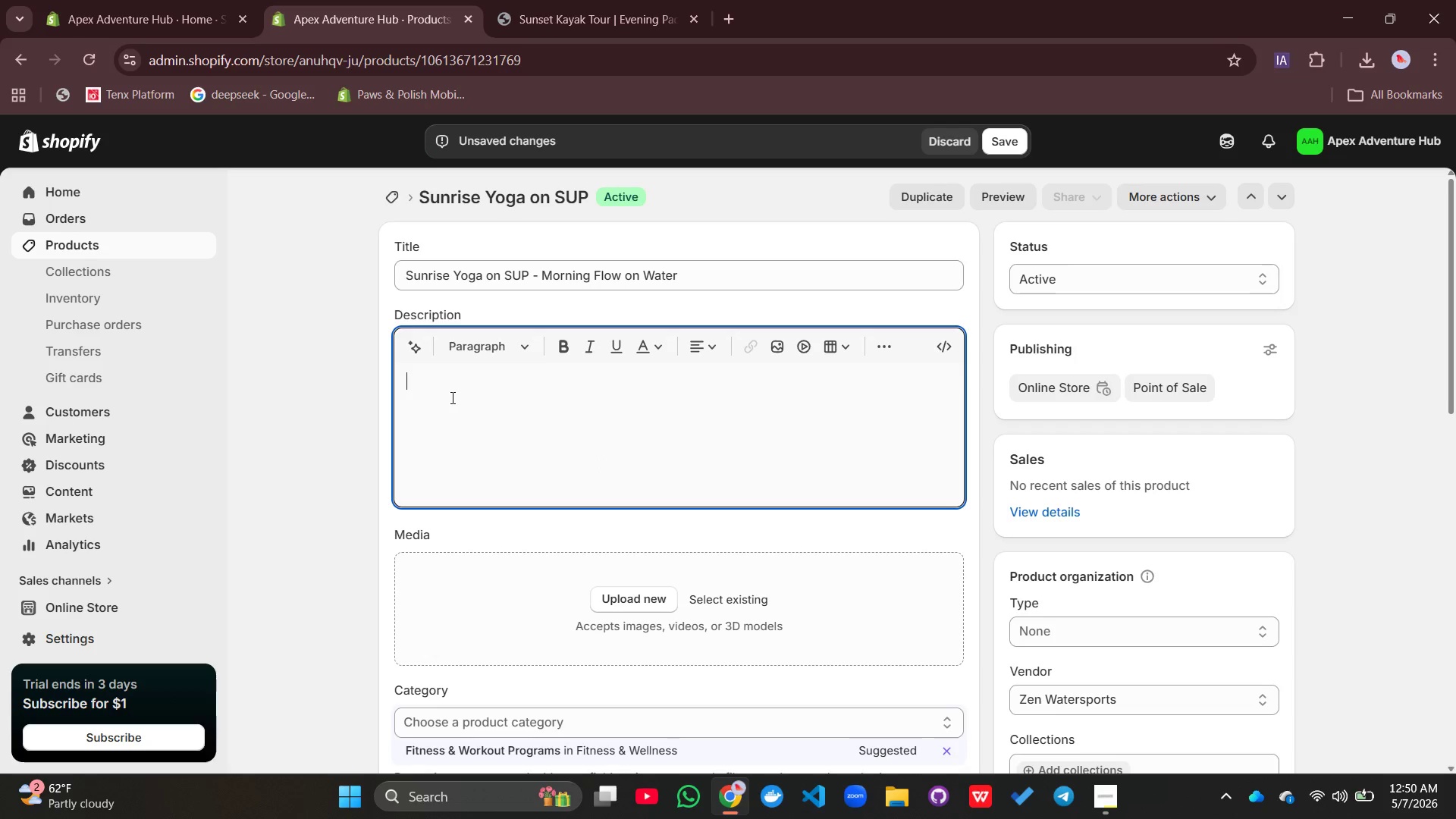 
type(Find your Zen on the wa)
 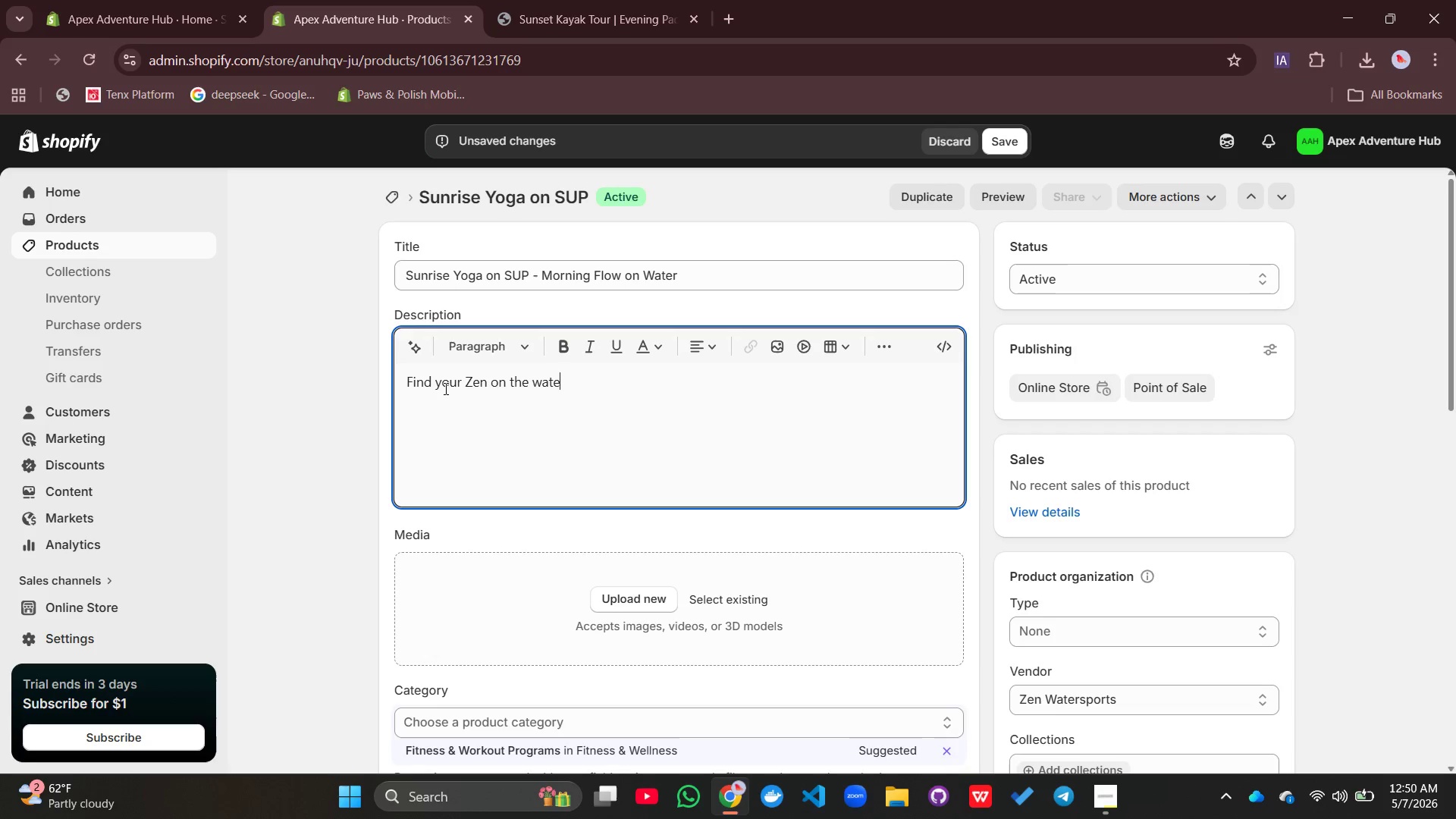 
 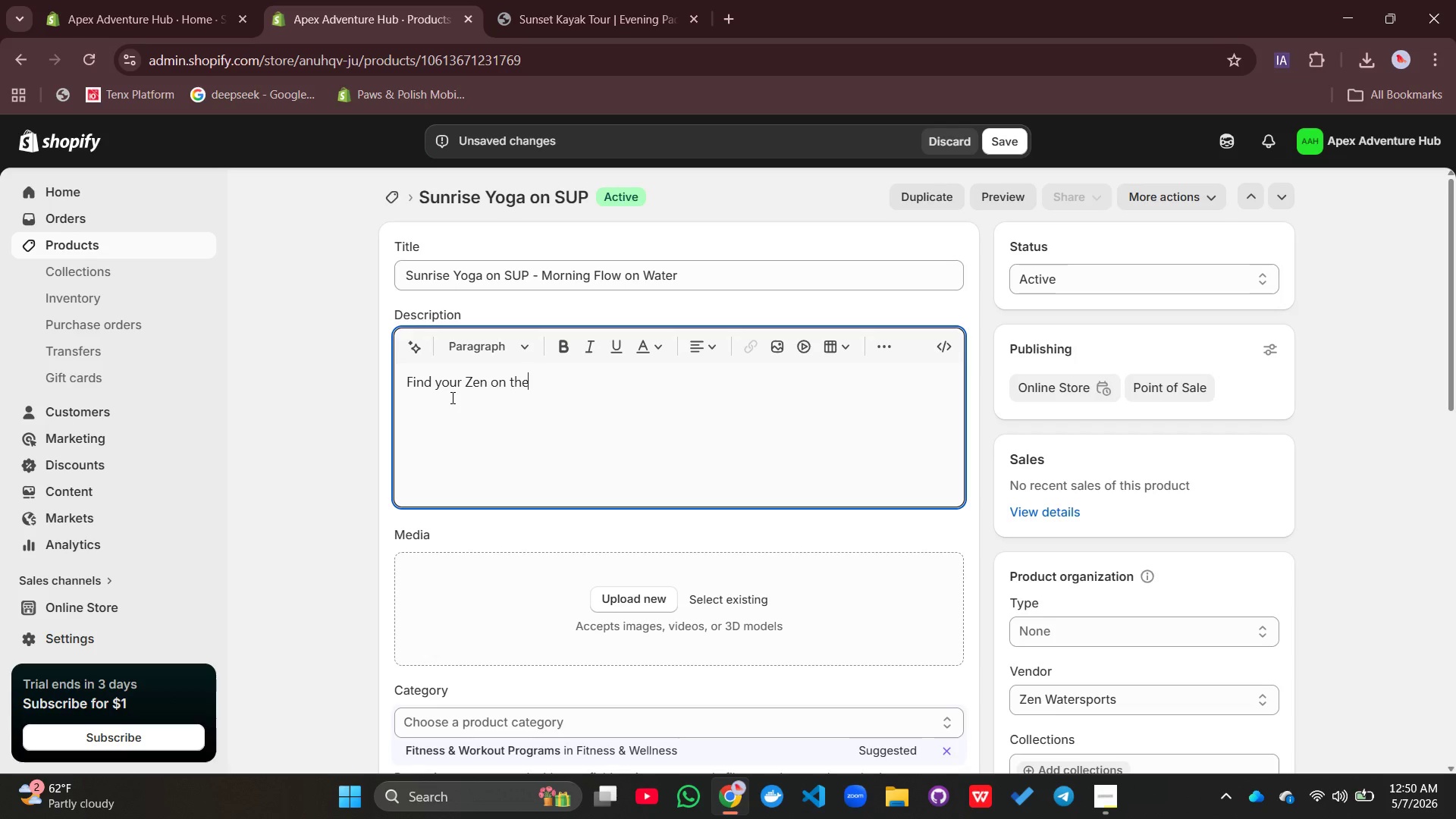 
type(ter as the world wakes up.)
 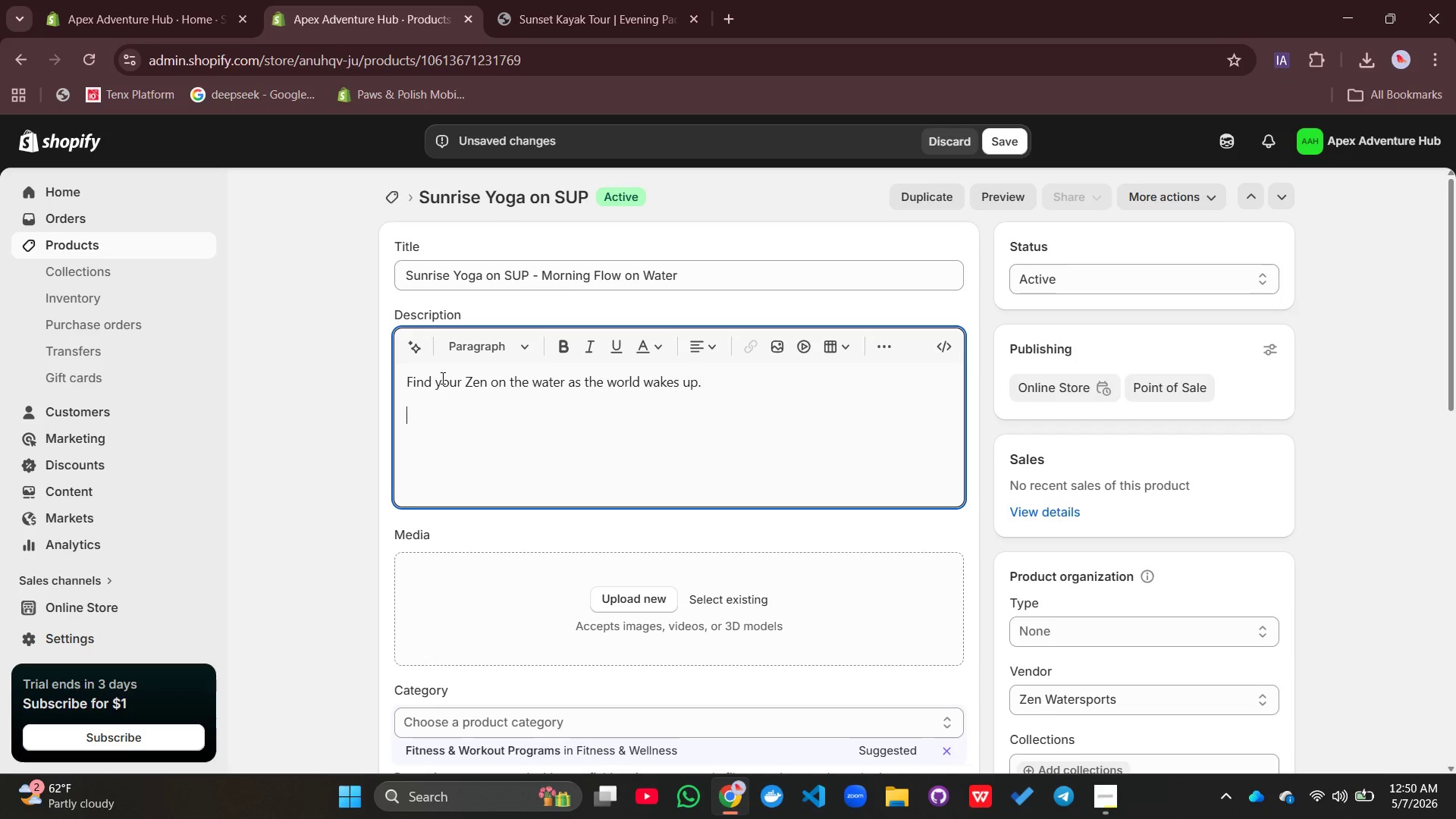 
key(Enter)
 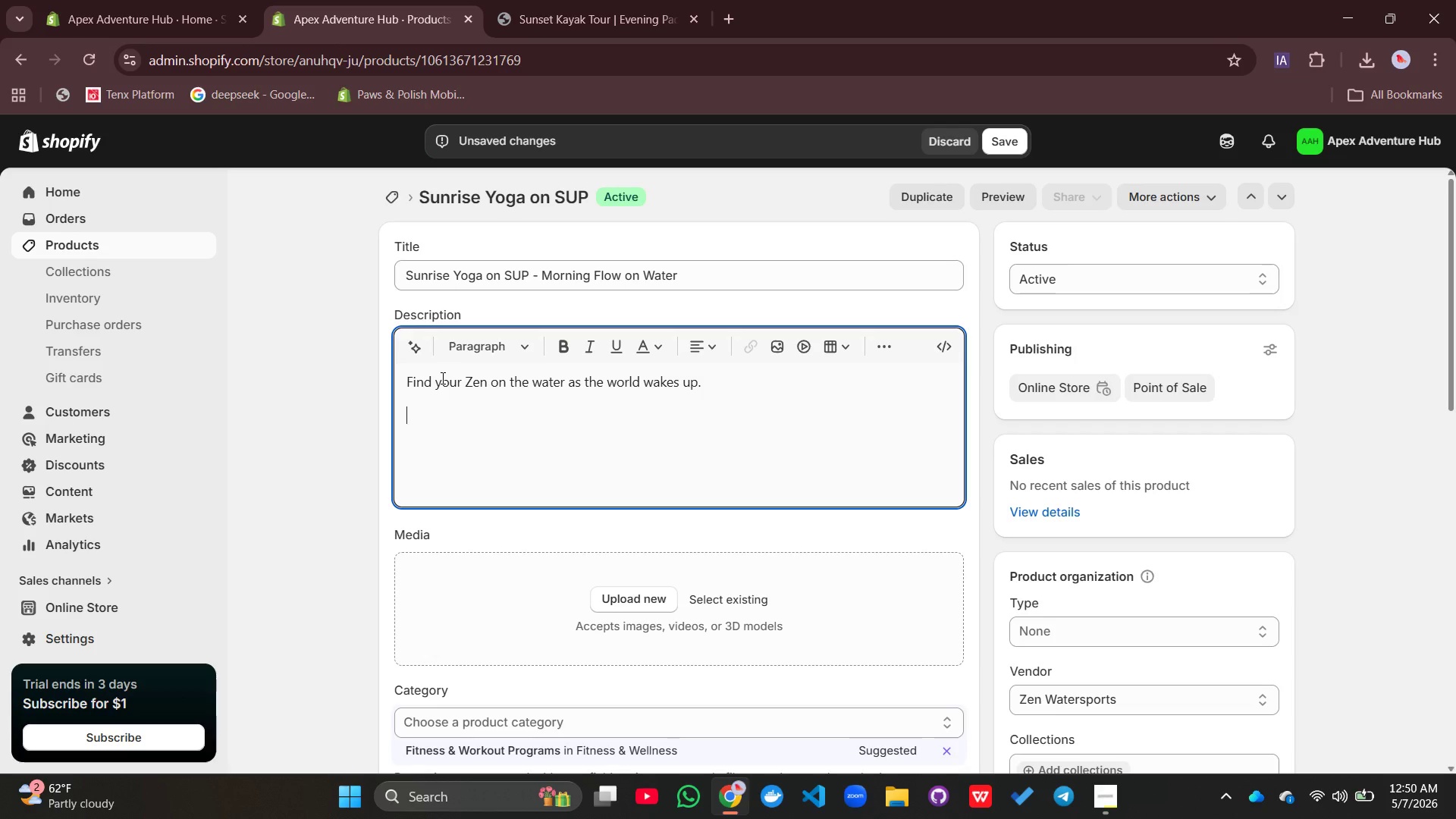 
type(IMag)
key(Backspace)
key(Backspace)
key(Backspace)
type(magine saulting the sun while actually )
 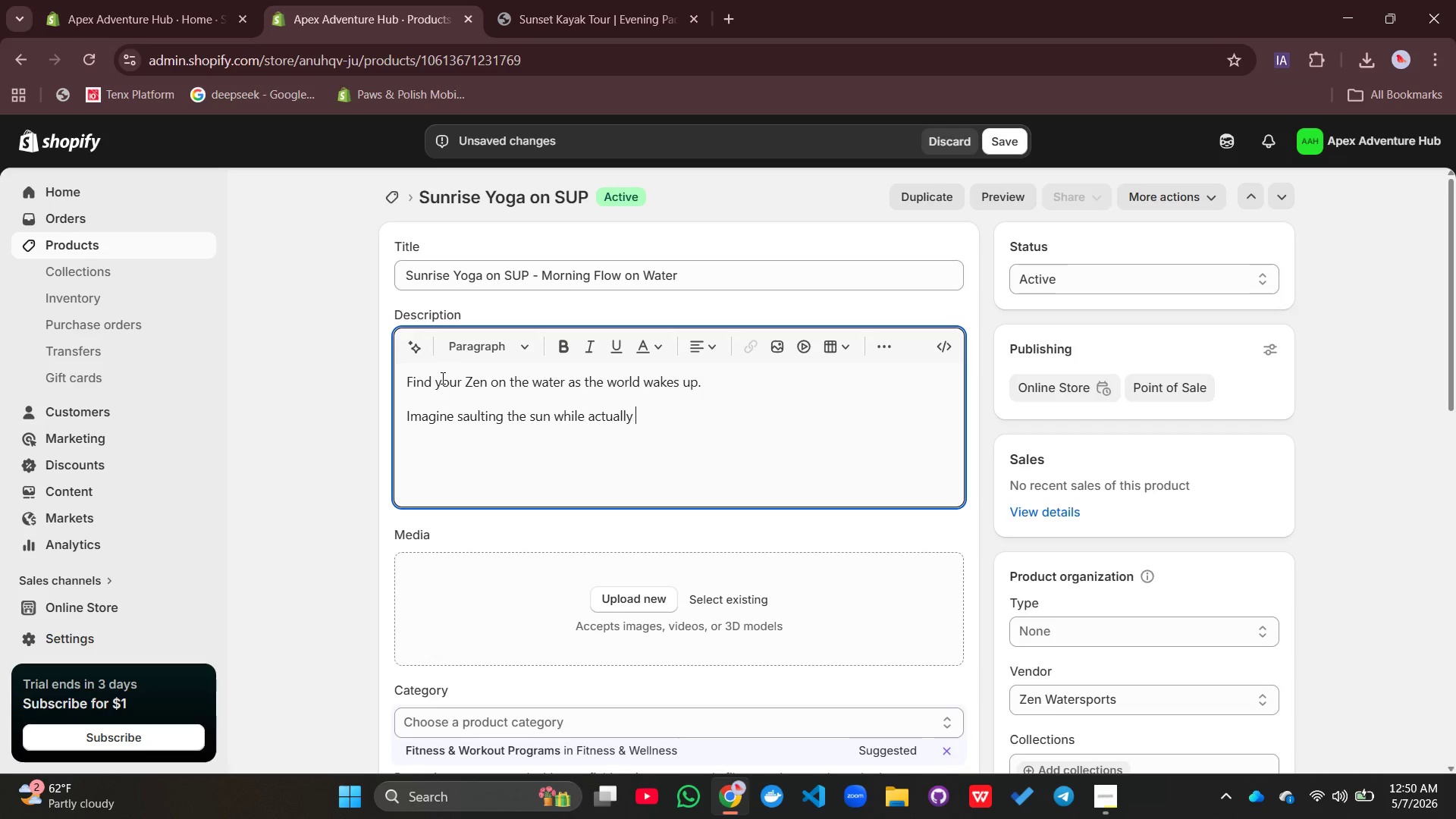 
type(floating on it. This is )
key(Backspace)
key(Backspace)
key(Backspace)
type(early morning you)
key(Backspace)
type(ga class takes)
 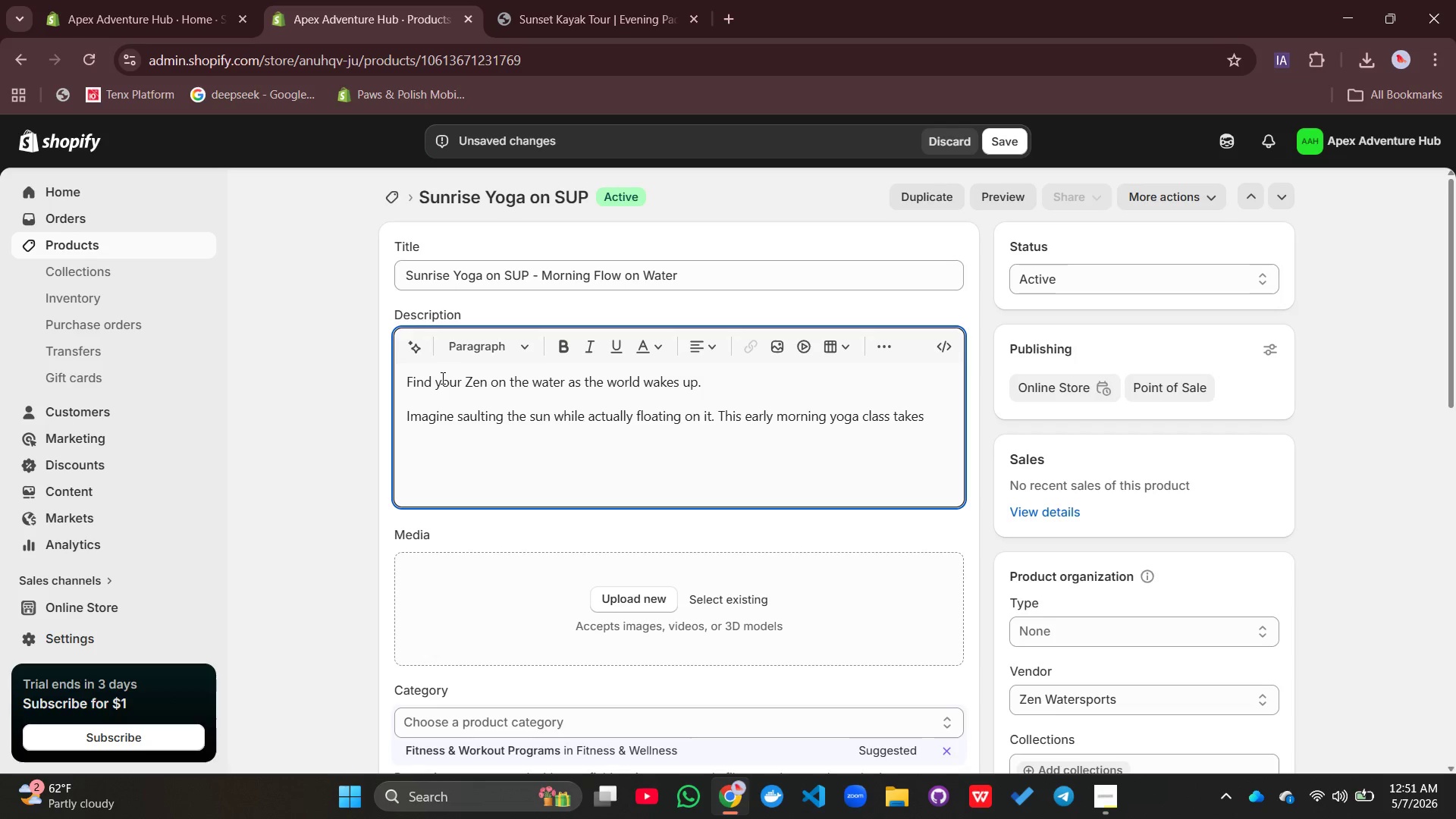 
type( place on stable )
 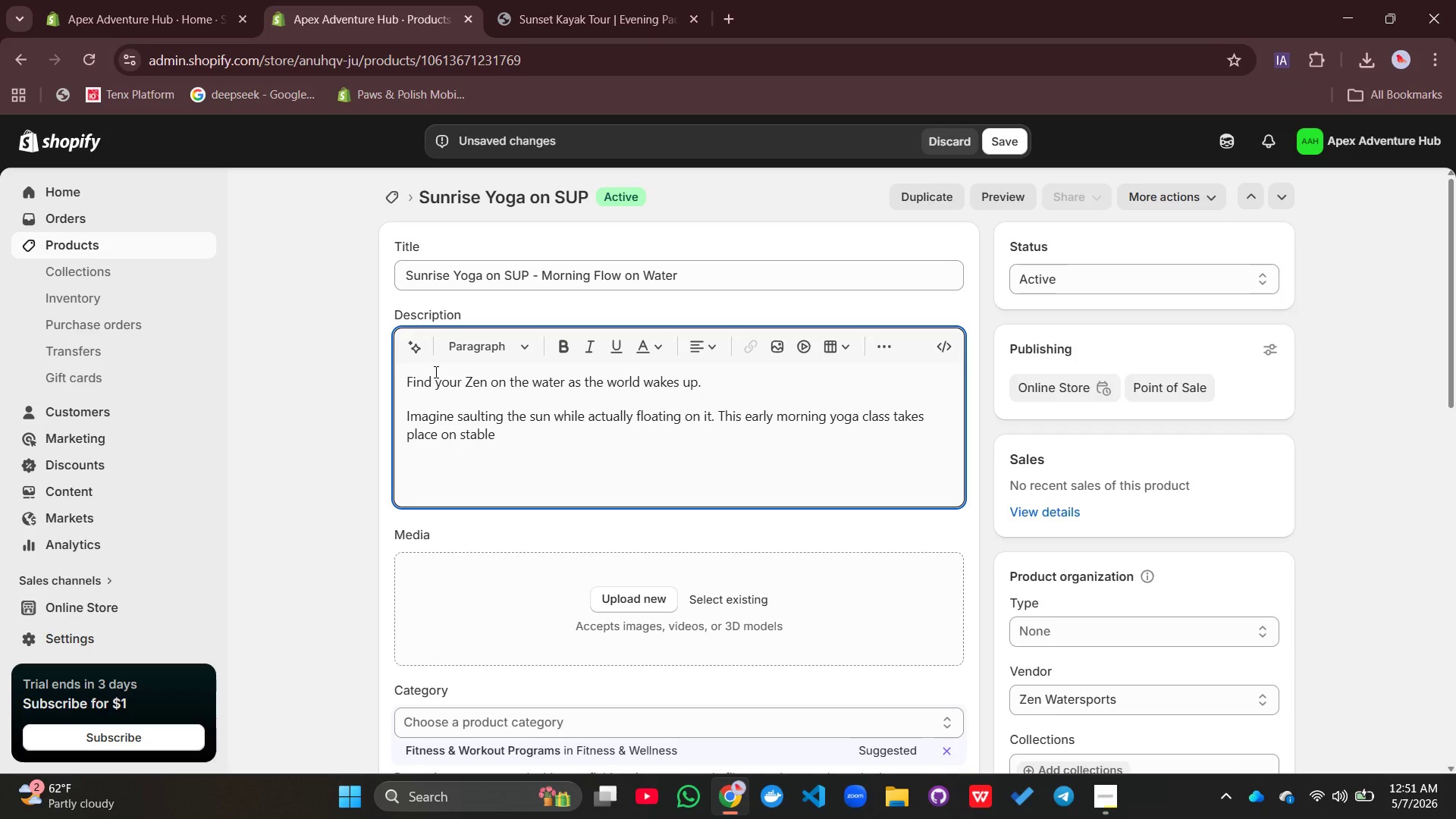 
type(SUP boards, combining the peace of yoga with the gentle rhythm)
 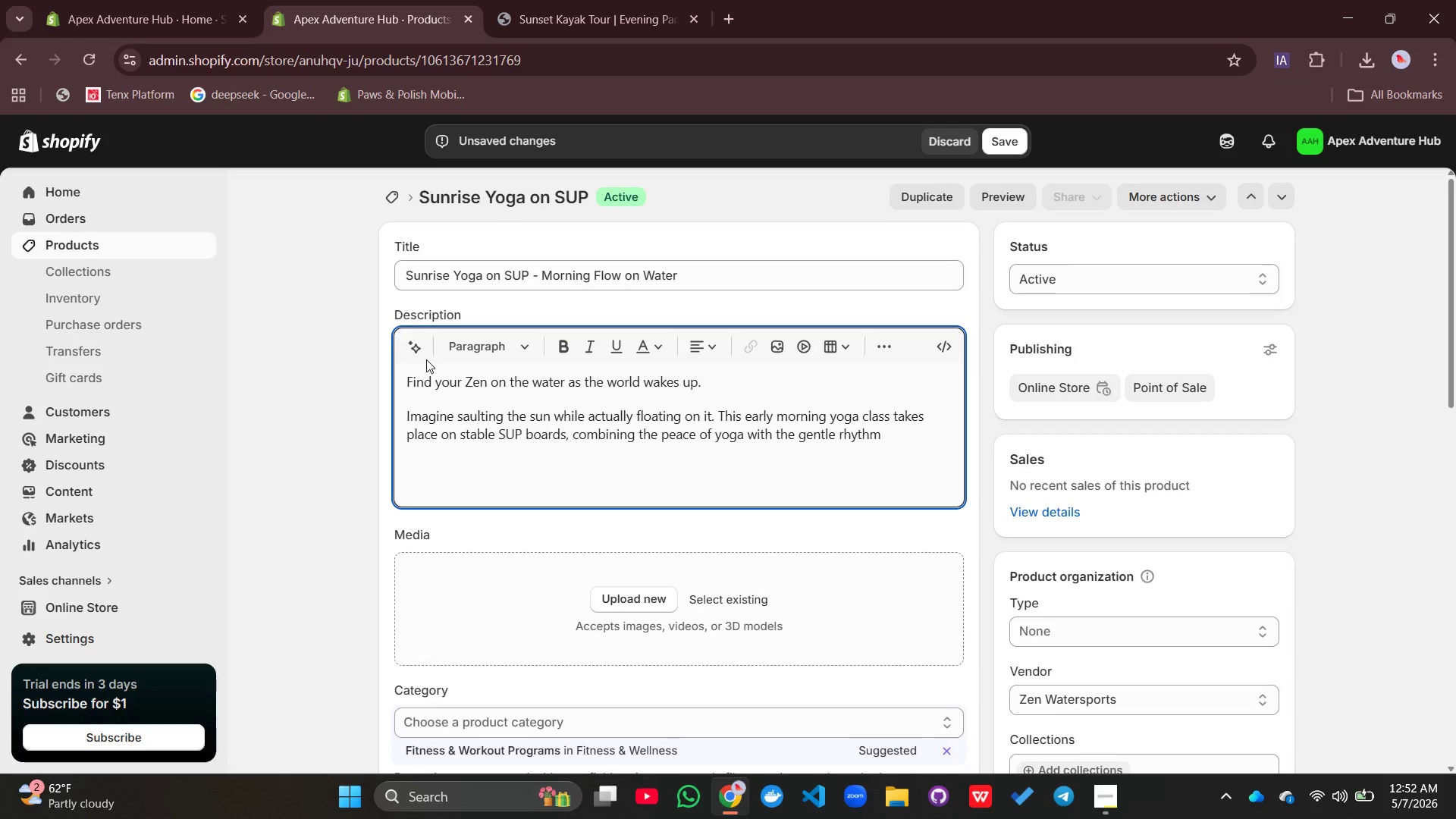 
type( of the water)
 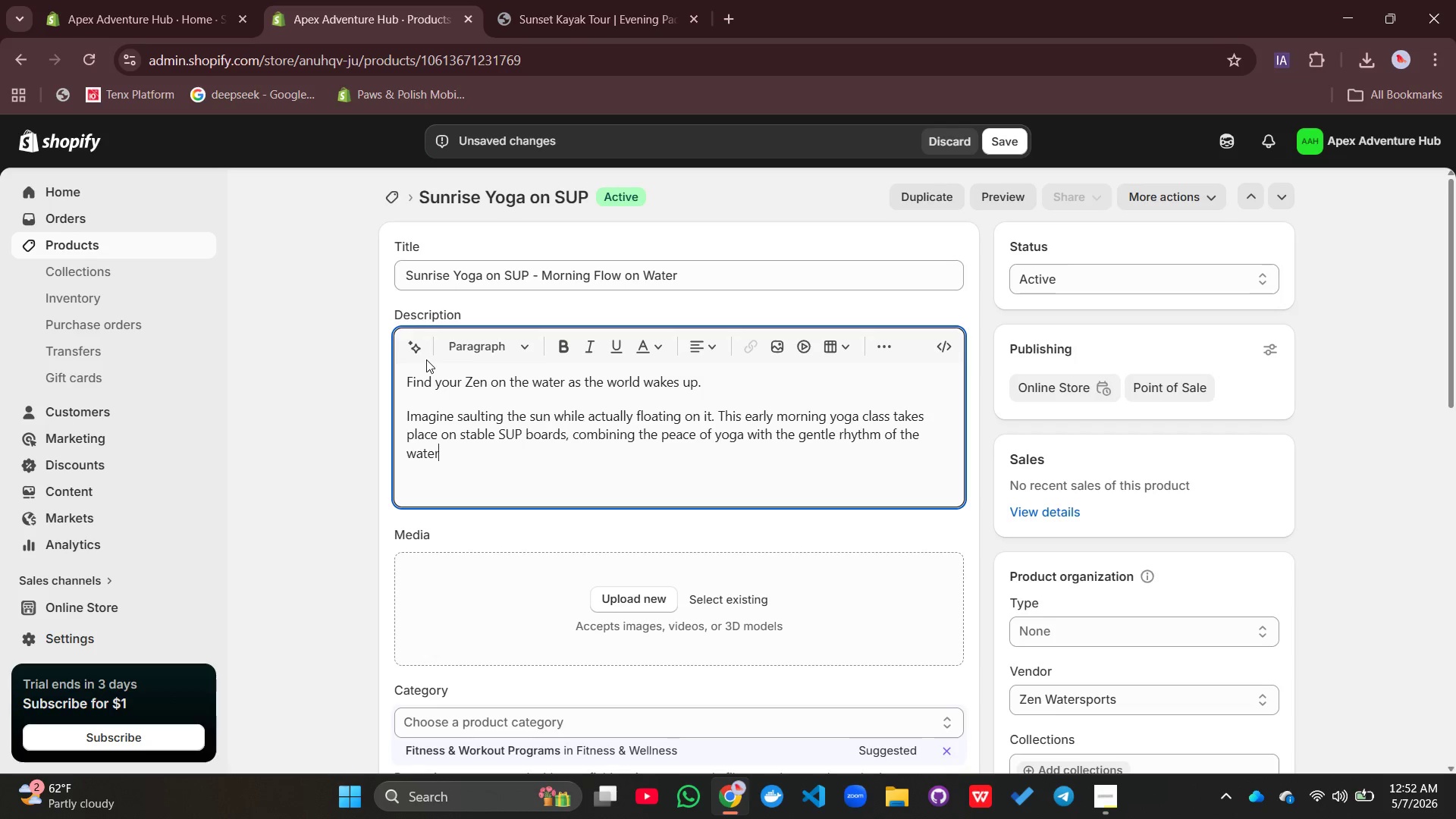 
type(. Instructor guides every pose.)
 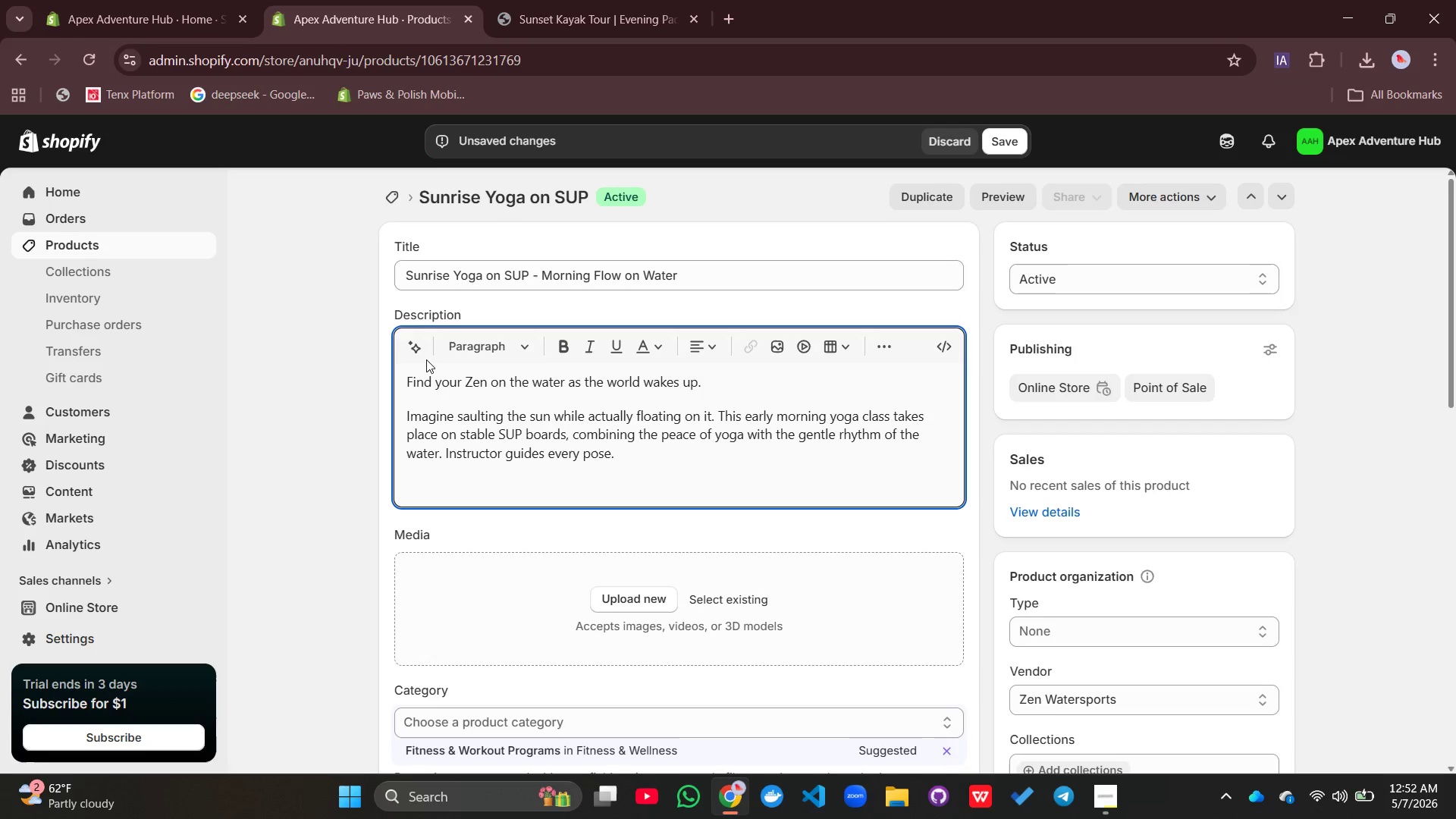 
key(Enter)
 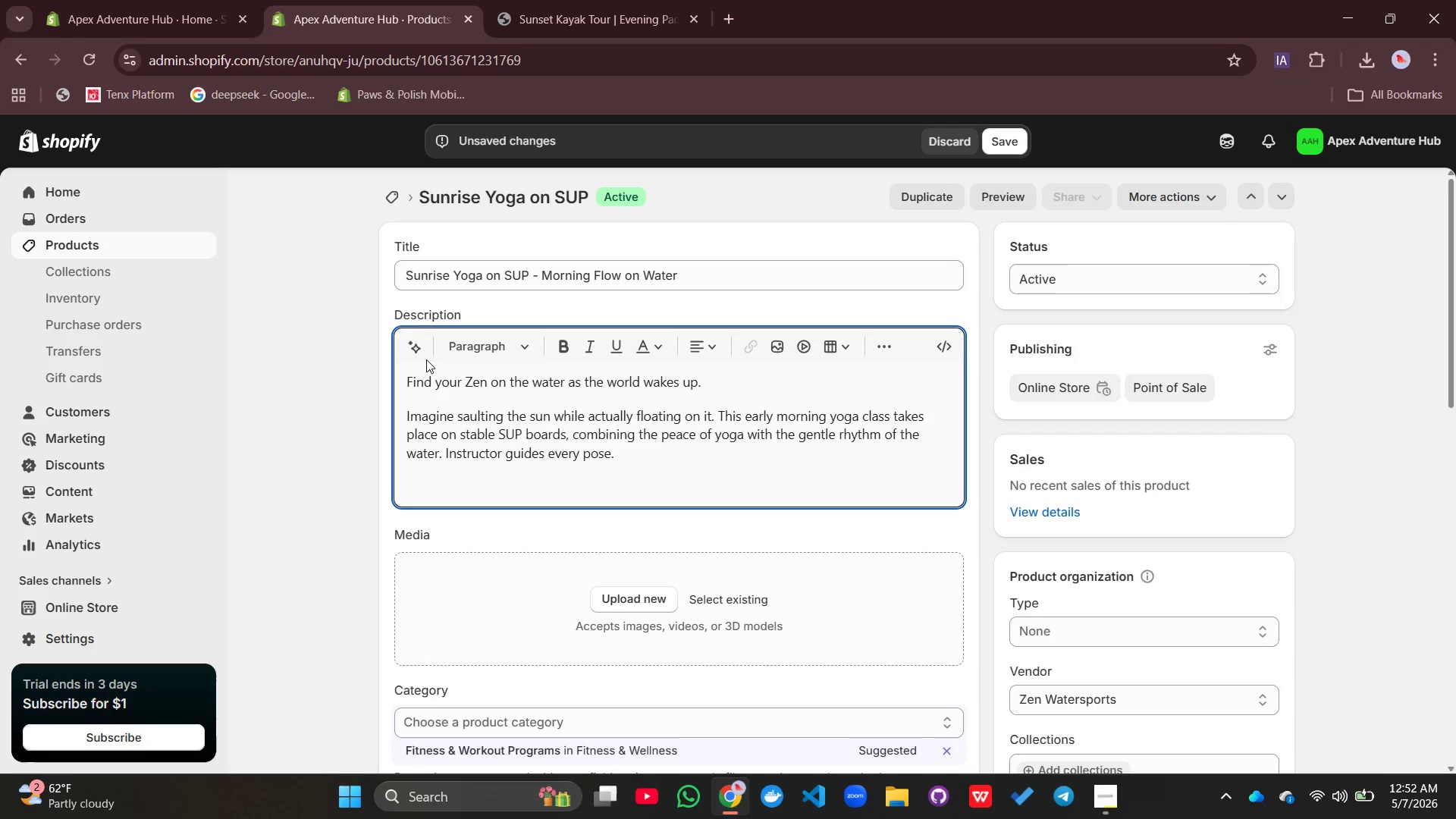 
type(What you'll ko)
key(Backspace)
key(Backspace)
type(love this tour:)
 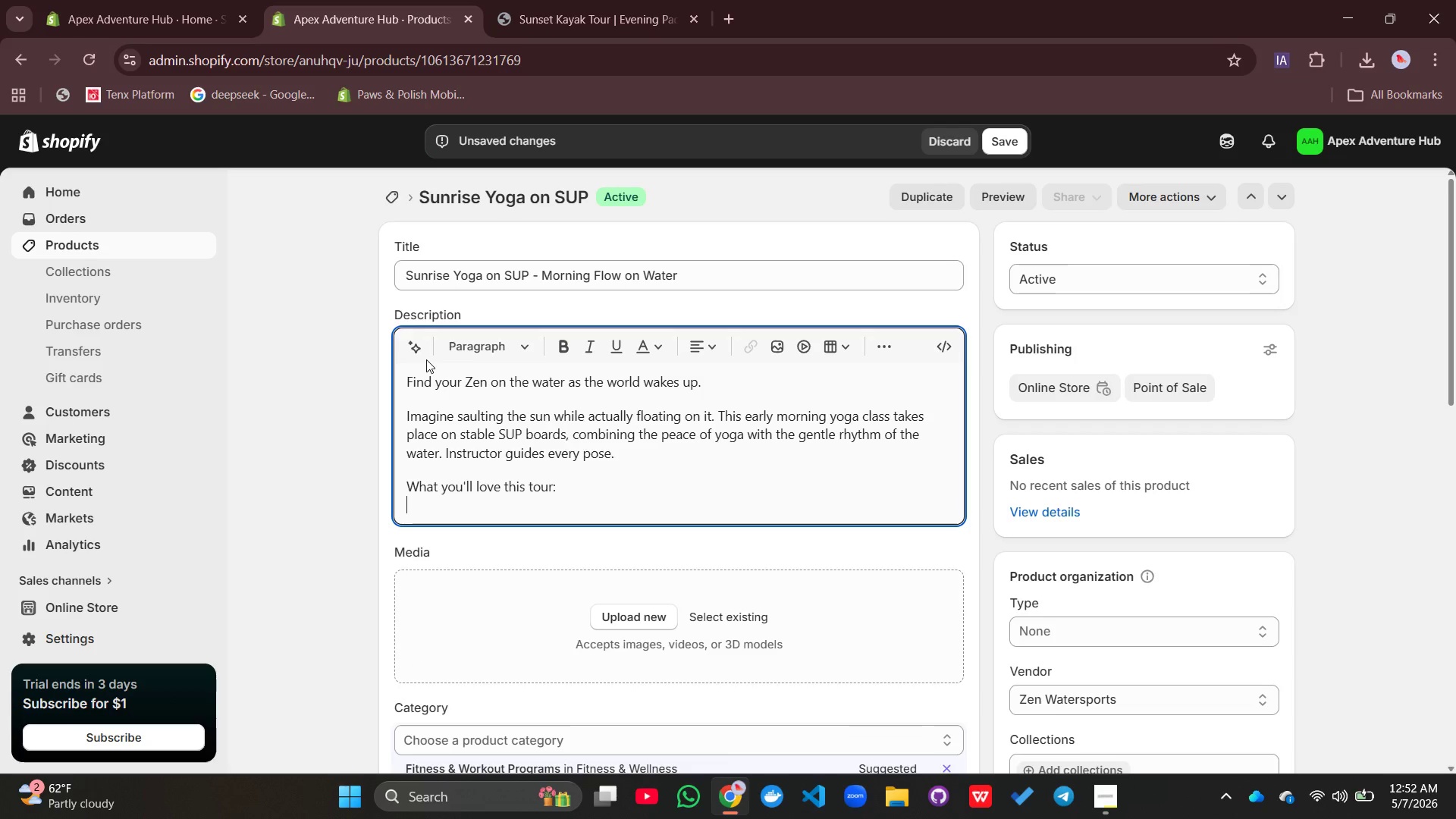 
key(Shift+Enter)
 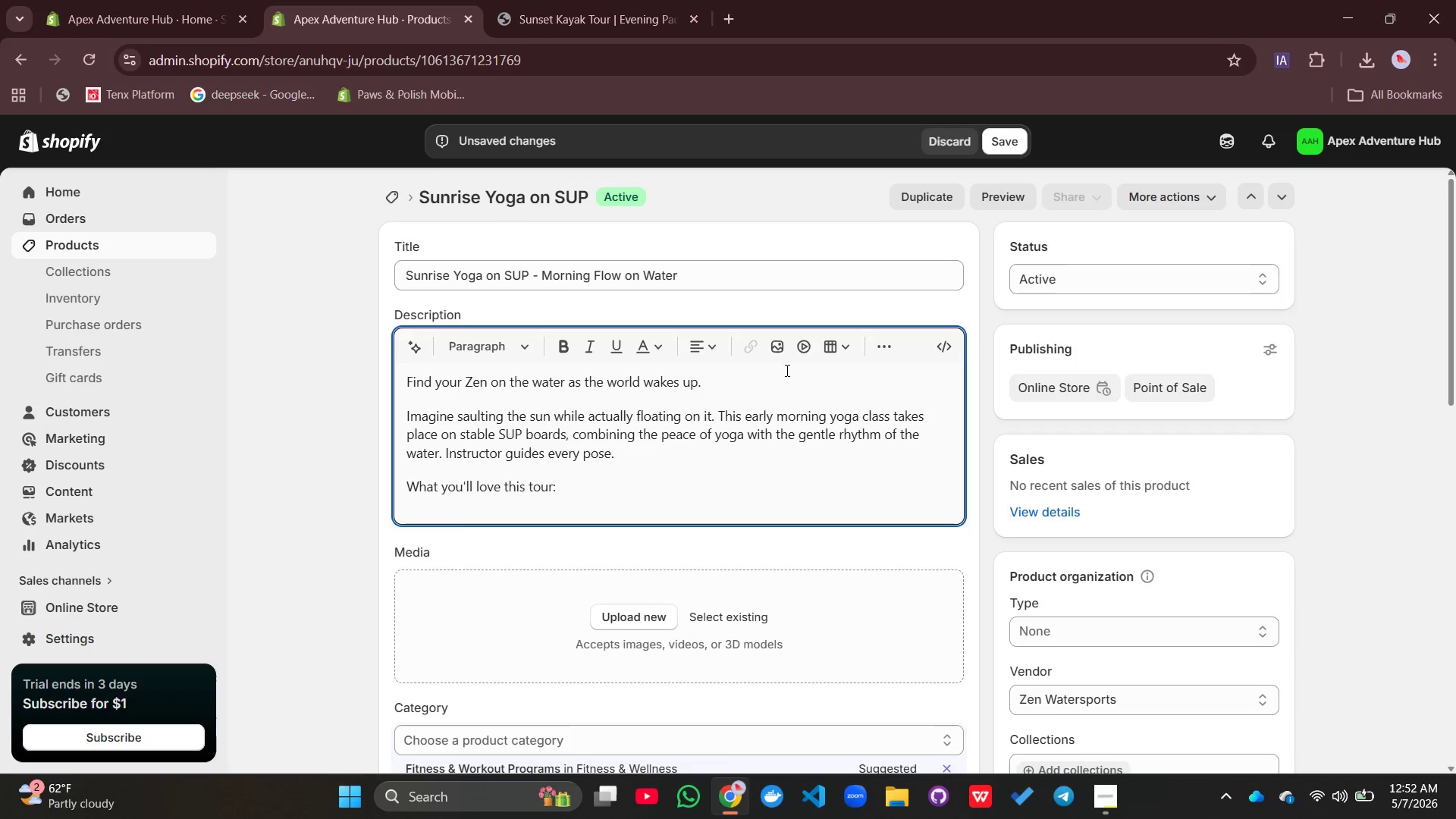 
left_click([887, 348])
 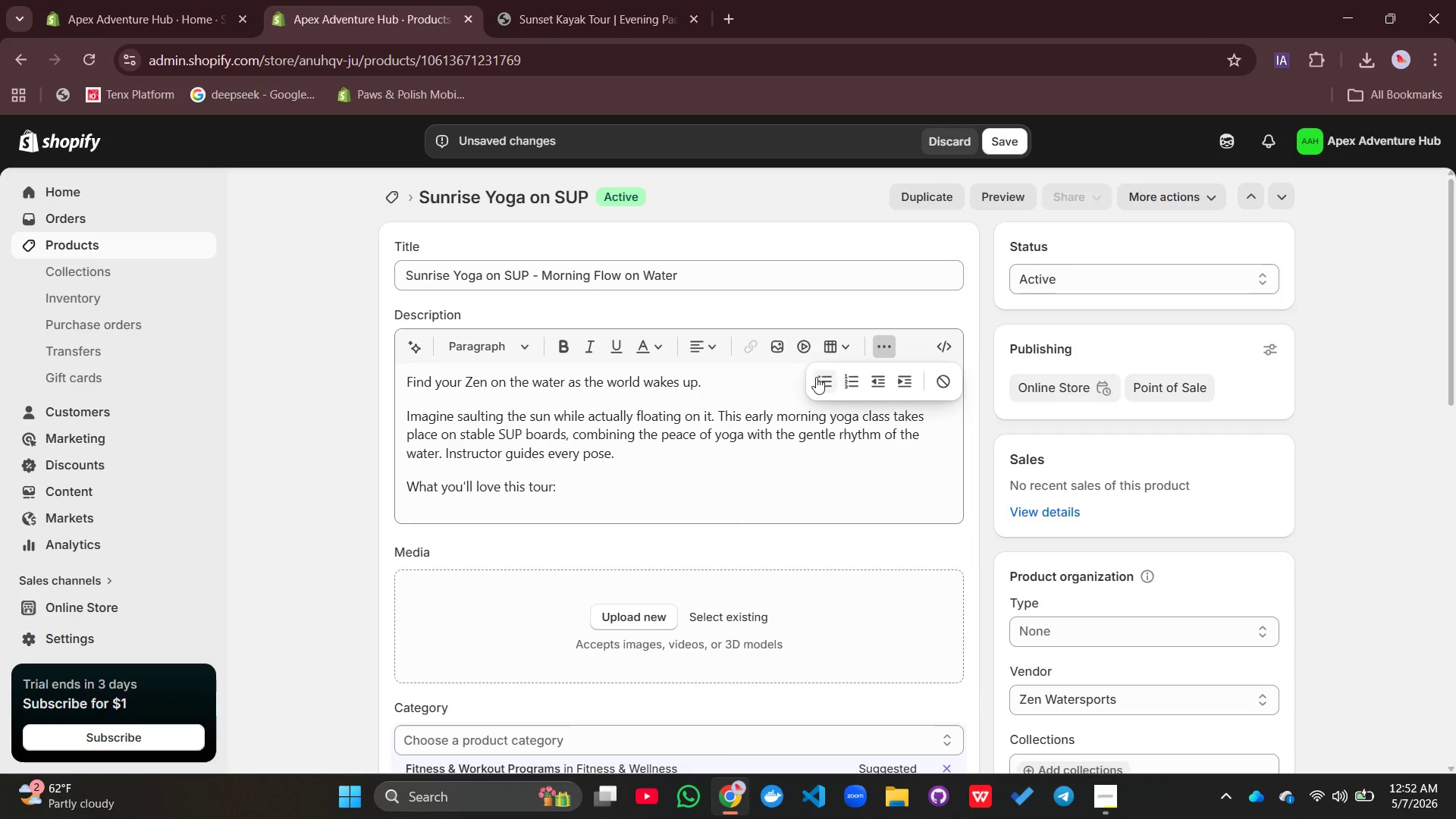 
left_click([814, 378])
 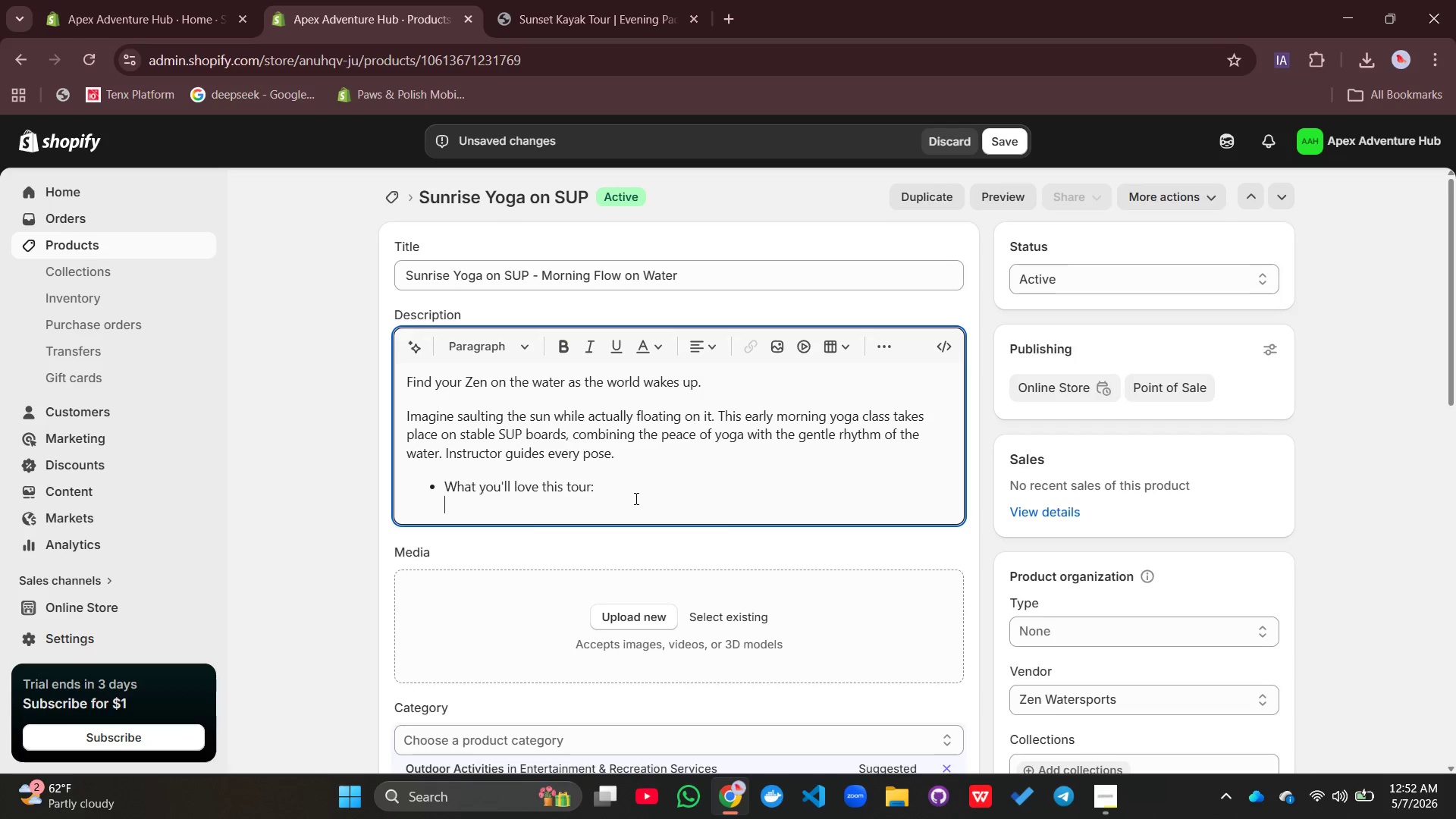 
hold_key(key=ControlLeft, duration=0.33)
 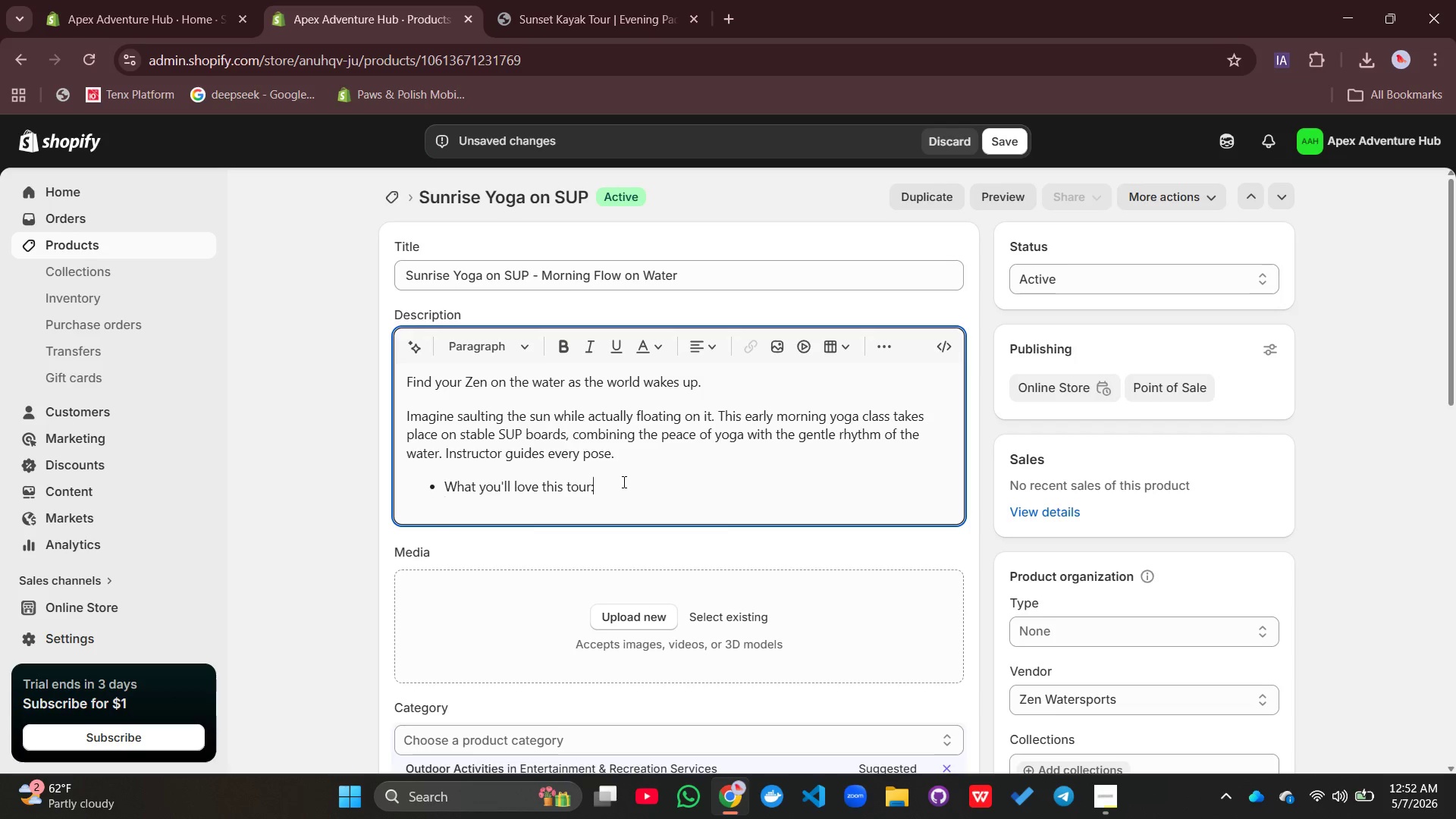 
left_click([623, 482])
 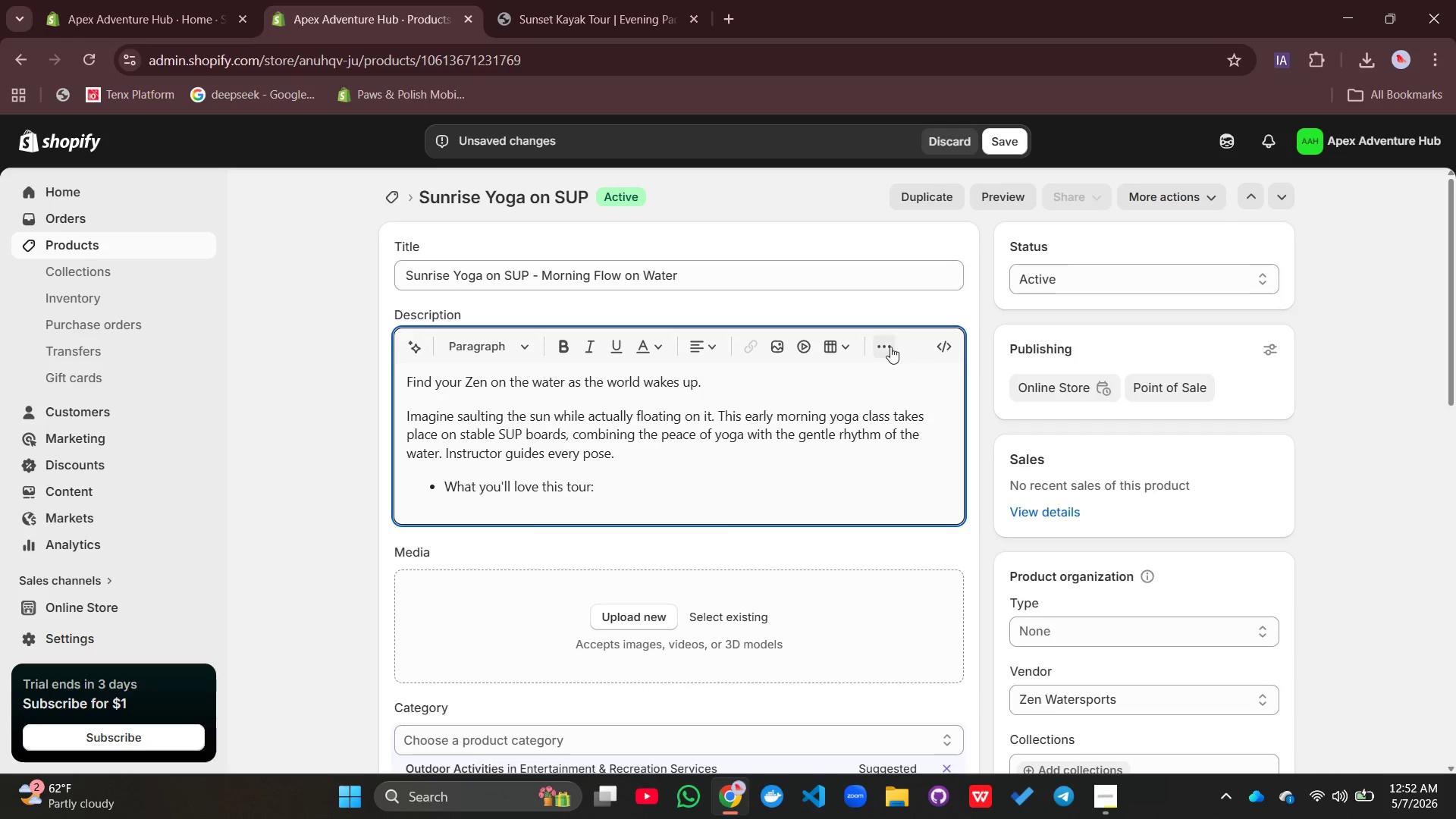 
left_click([890, 346])
 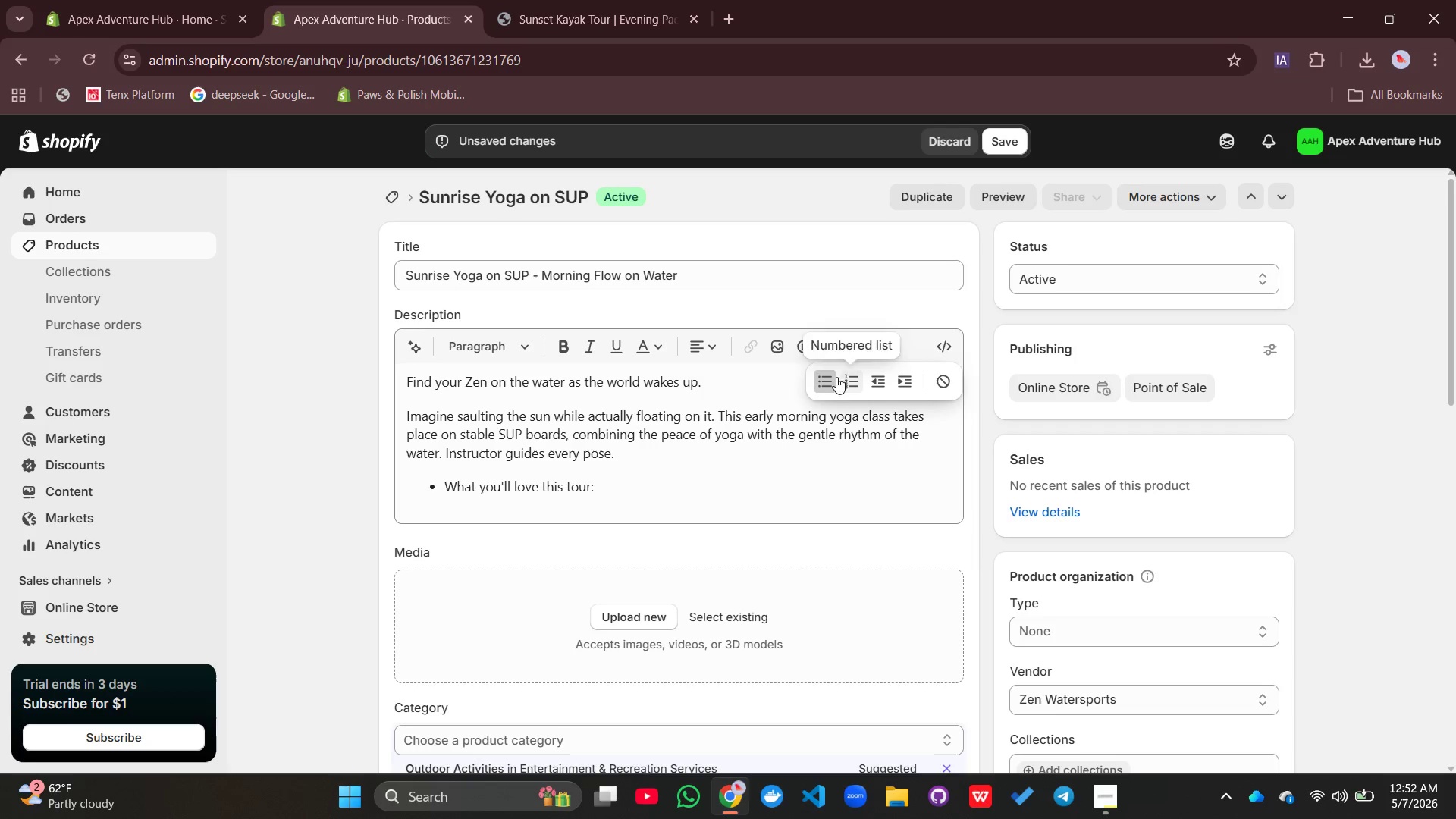 
left_click([830, 377])
 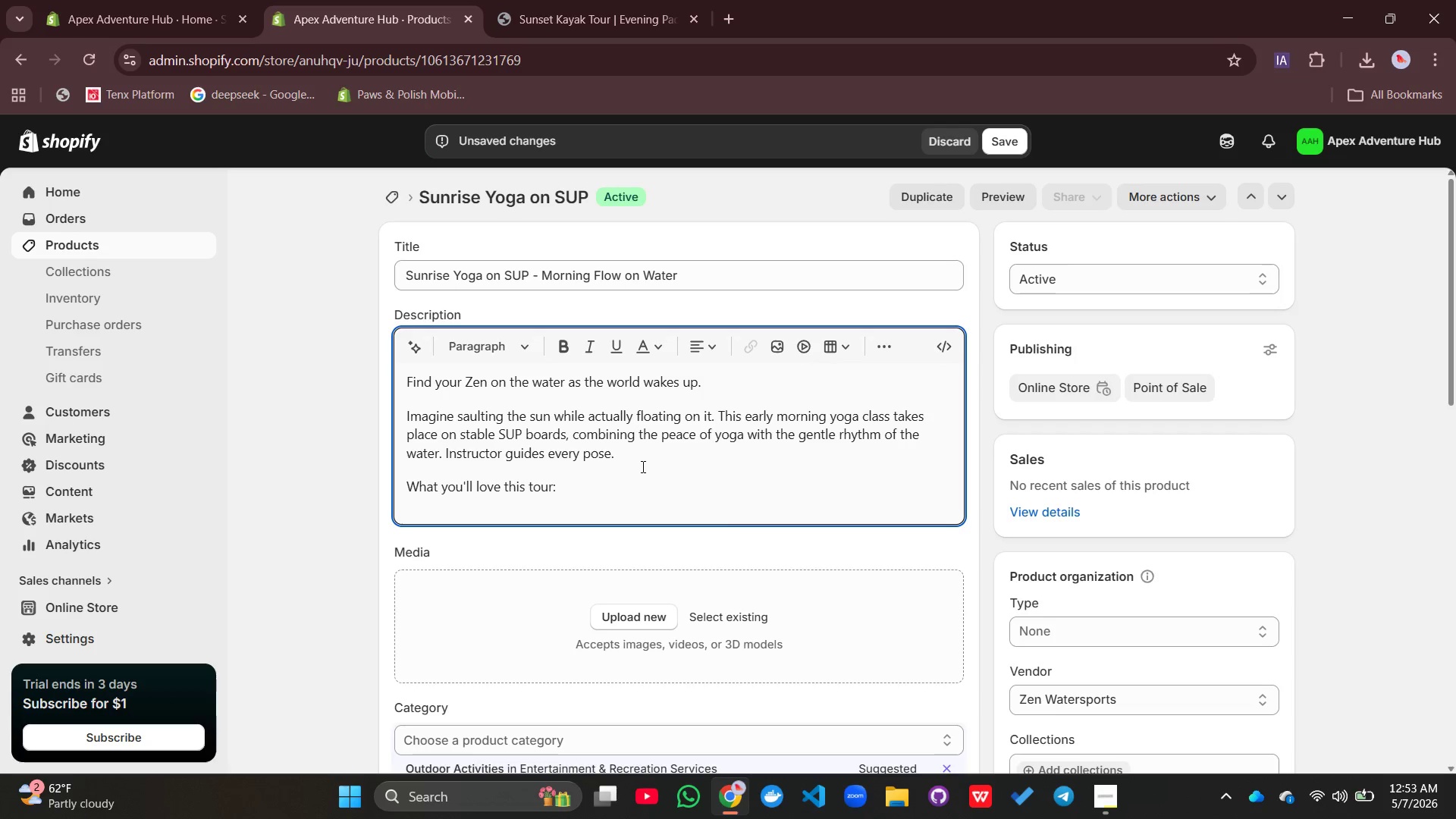 
key(Enter)
 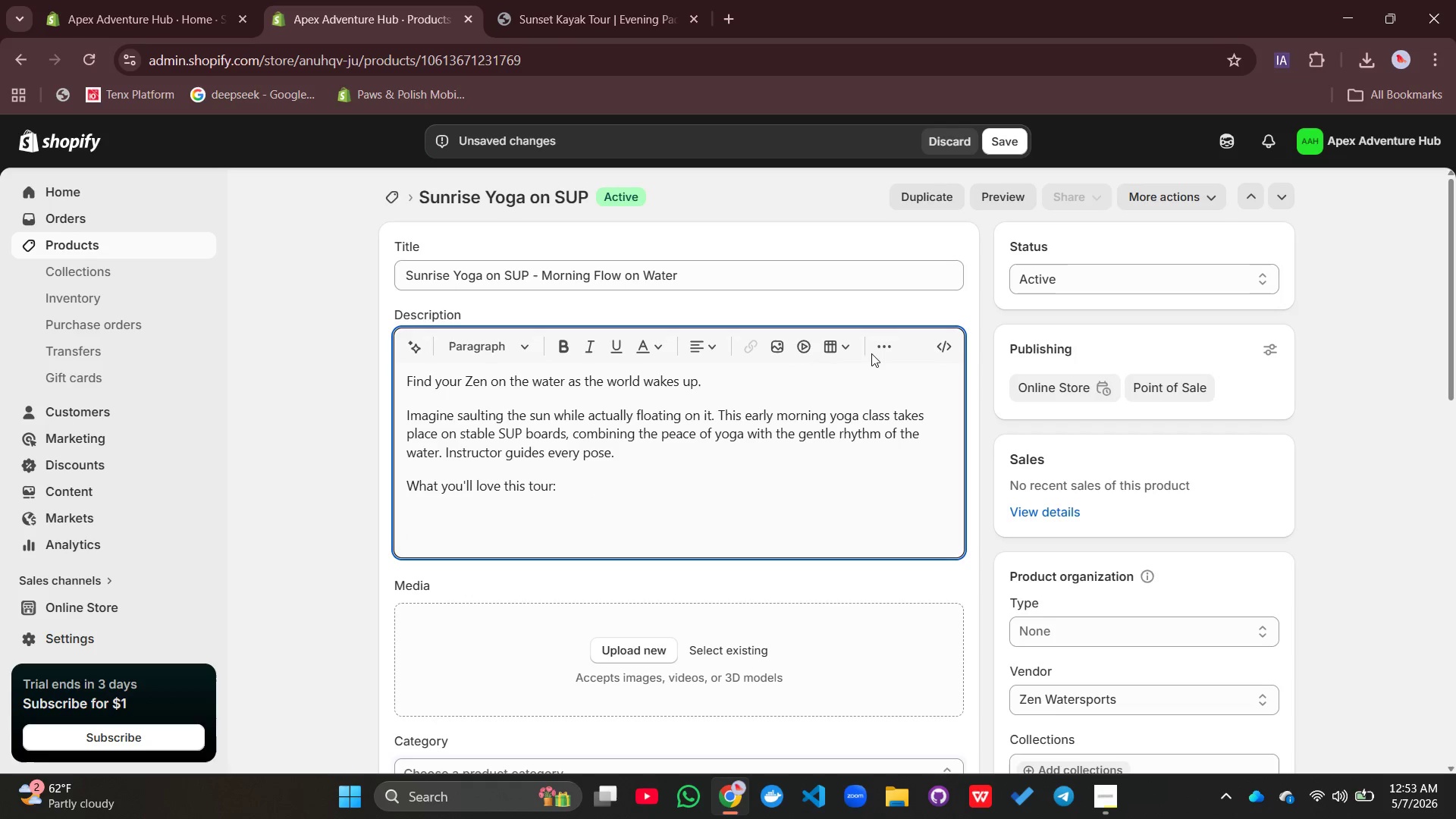 
left_click([880, 349])
 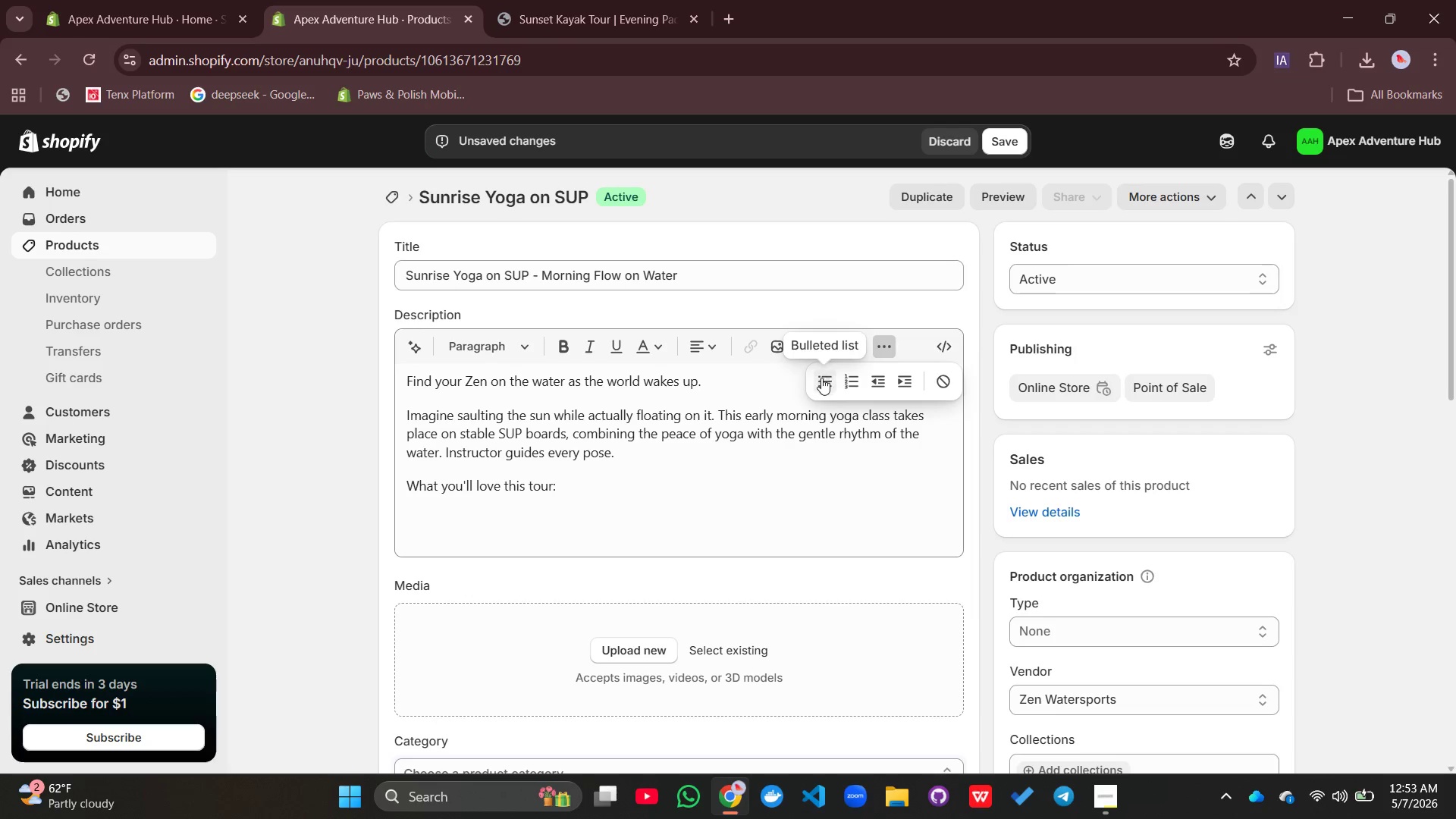 
left_click([821, 380])
 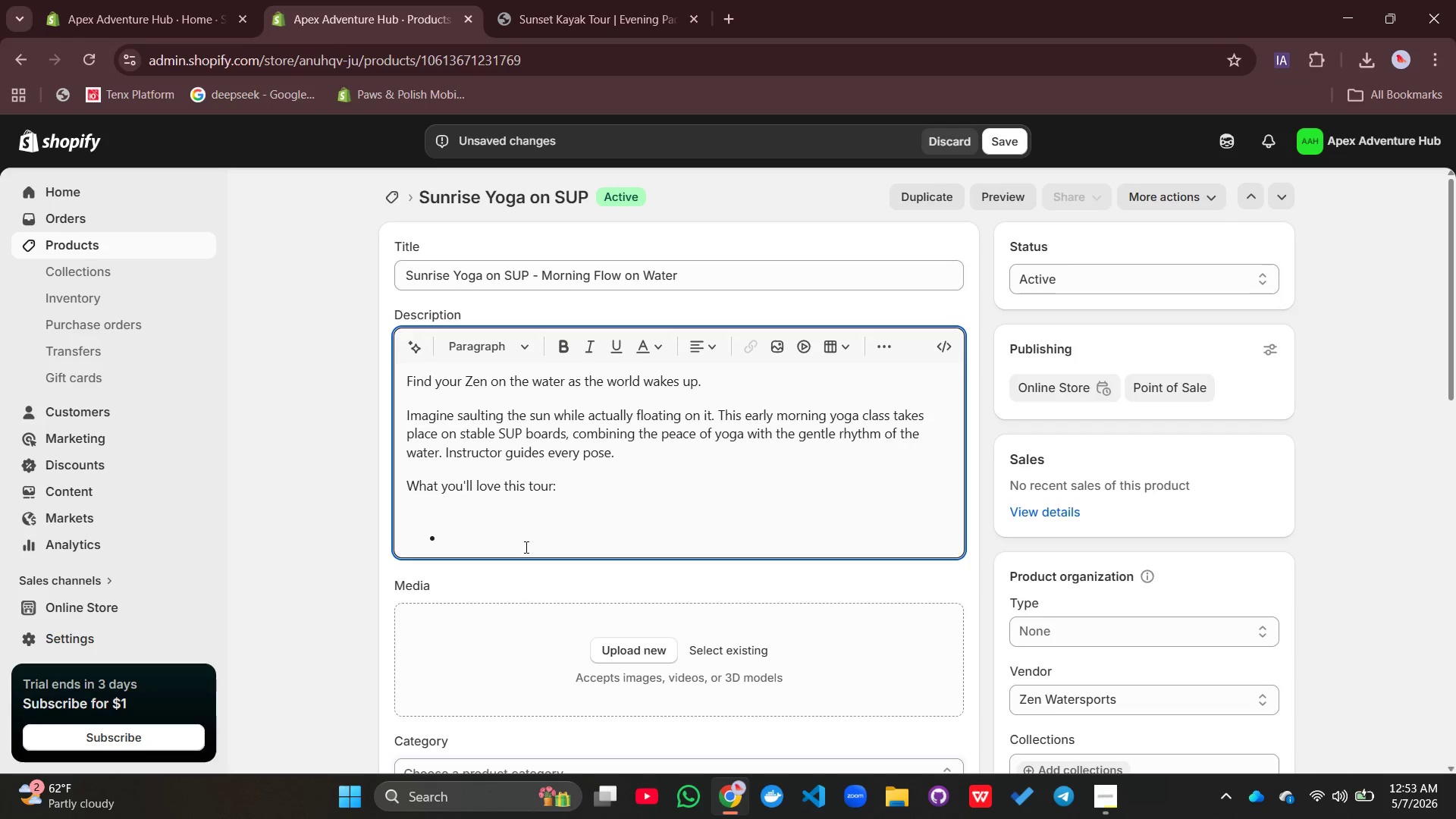 
type(Peacg)
key(Backspace)
type(ful start - Begine )
key(Backspace)
key(Backspace)
type(s )
 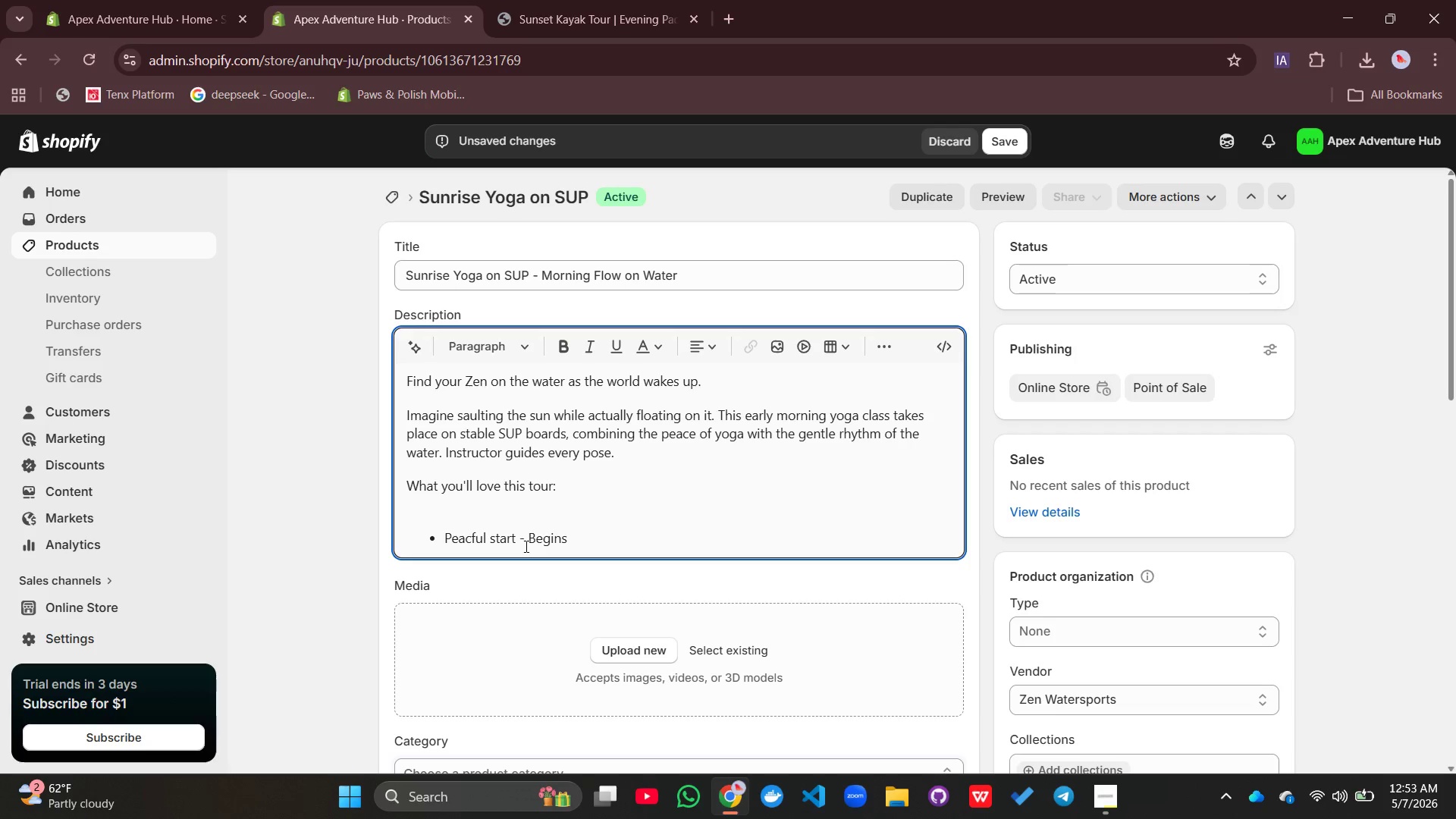 
type(at &am)
key(Backspace)
key(Backspace)
key(Backspace)
key(Backspace)
type( 7am sharp befire==)
key(Backspace)
key(Backspace)
key(Backspace)
key(Backspace)
key(Backspace)
type(ore crowds arrive)
 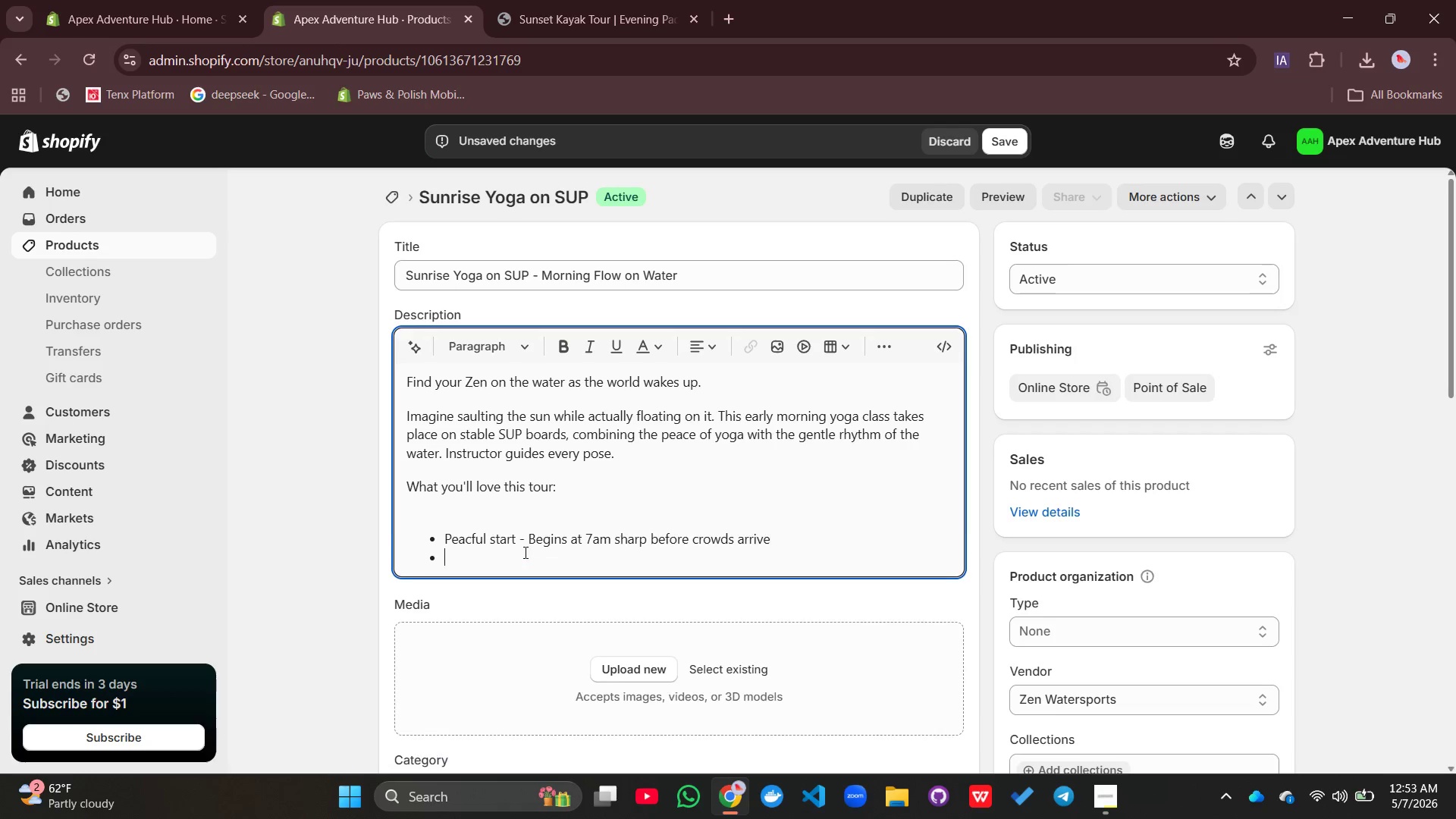 
 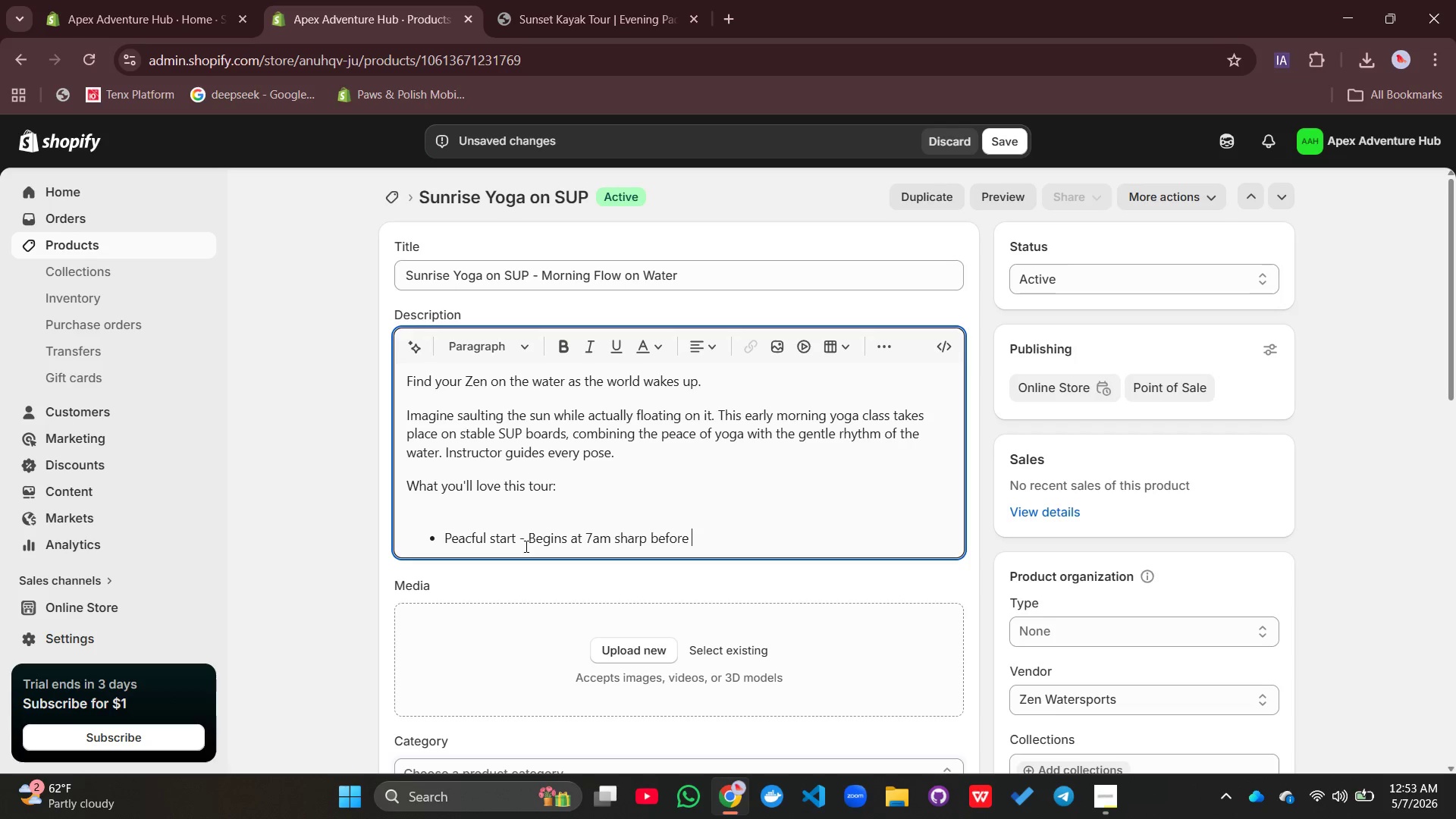 
key(Enter)
 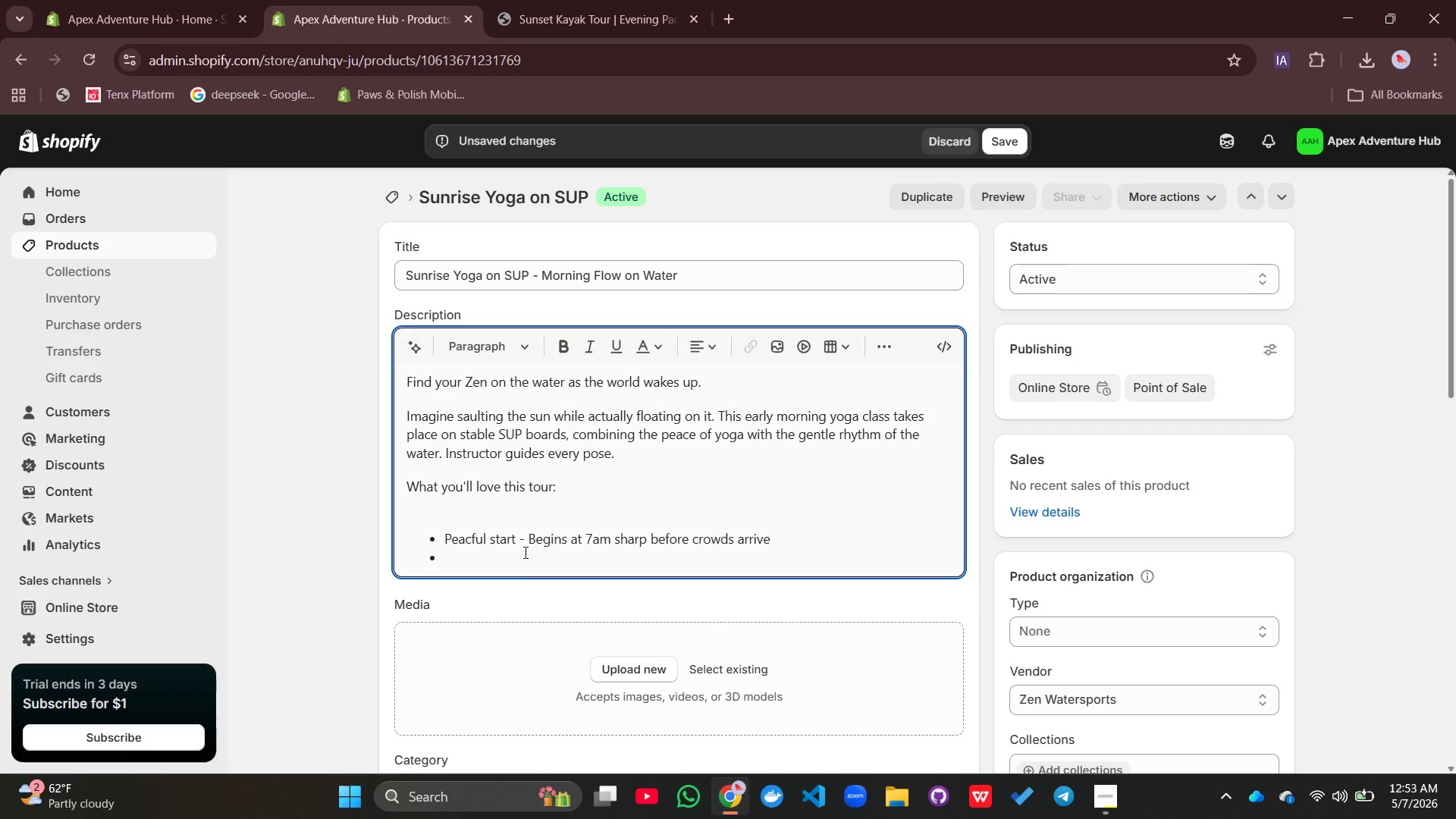 
type(All levels welcome - Very stable boards, no yoga expri)
key(Backspace)
key(Backspace)
type(erience,)
key(Backspace)
type( needed)
 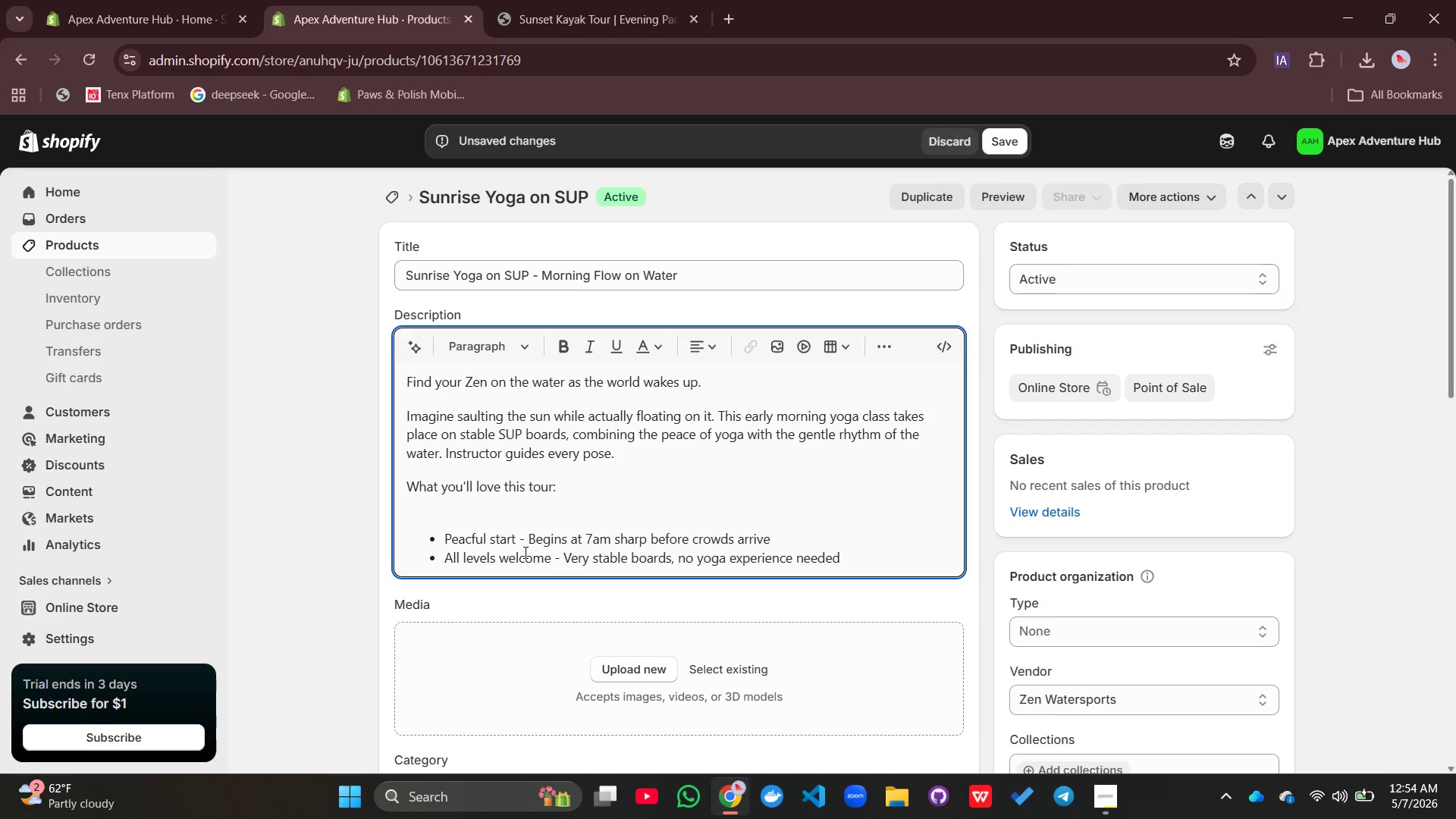 
key(Enter)
 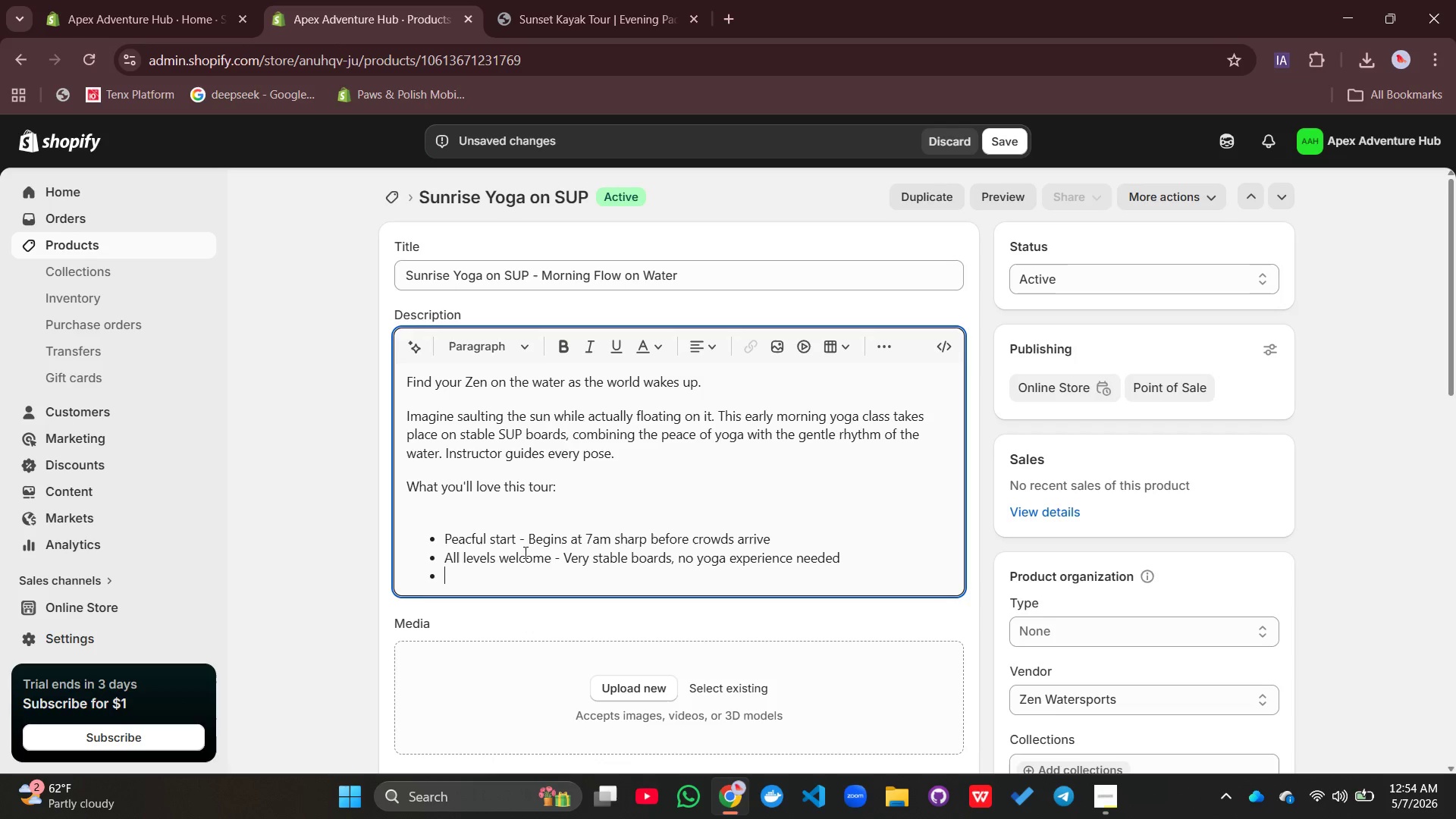 
type(Instructor included - p)
key(Backspace)
type(Professional yogan)
key(Backspace)
type( guide leads the class)
 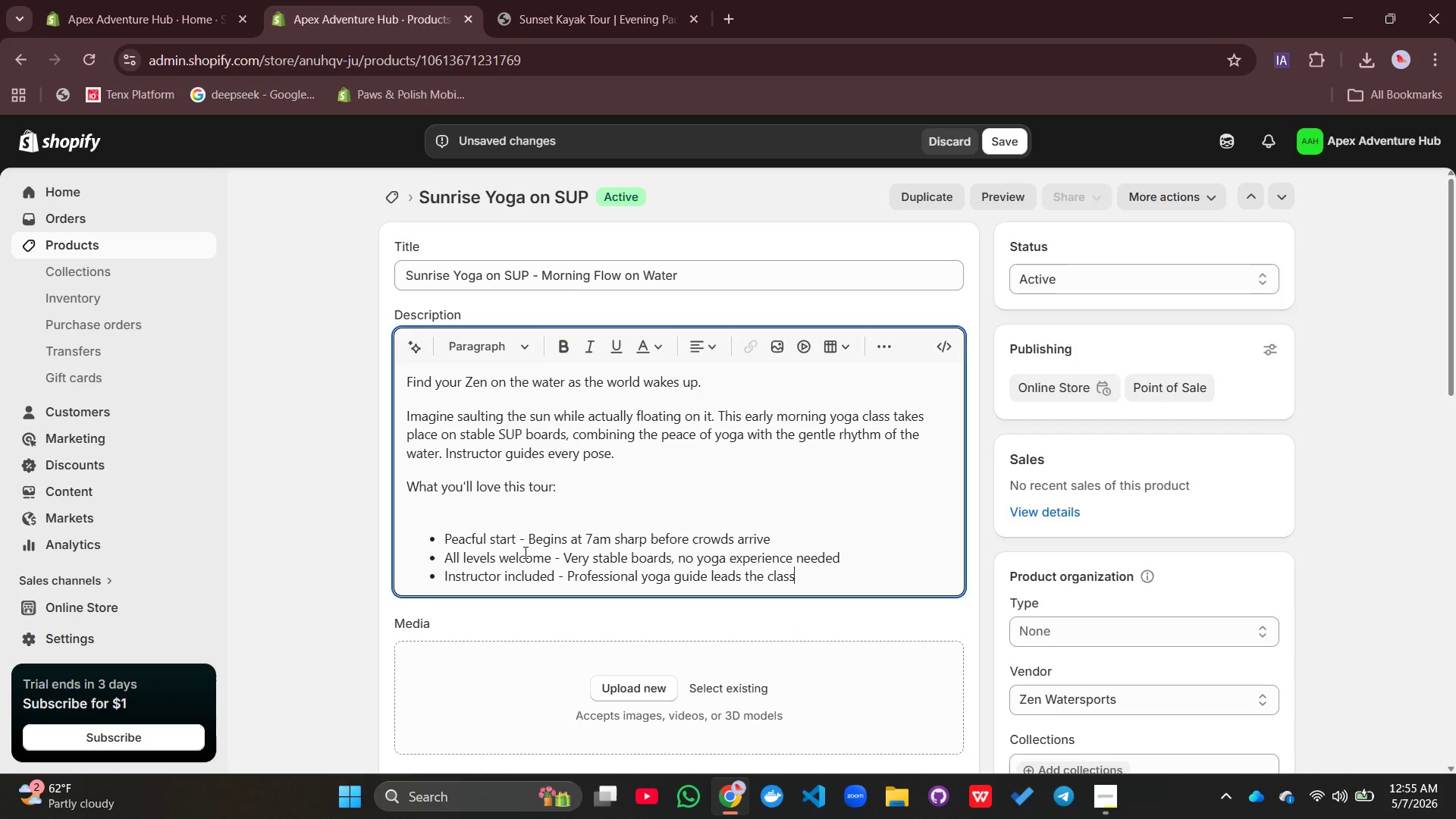 
key(Enter)
 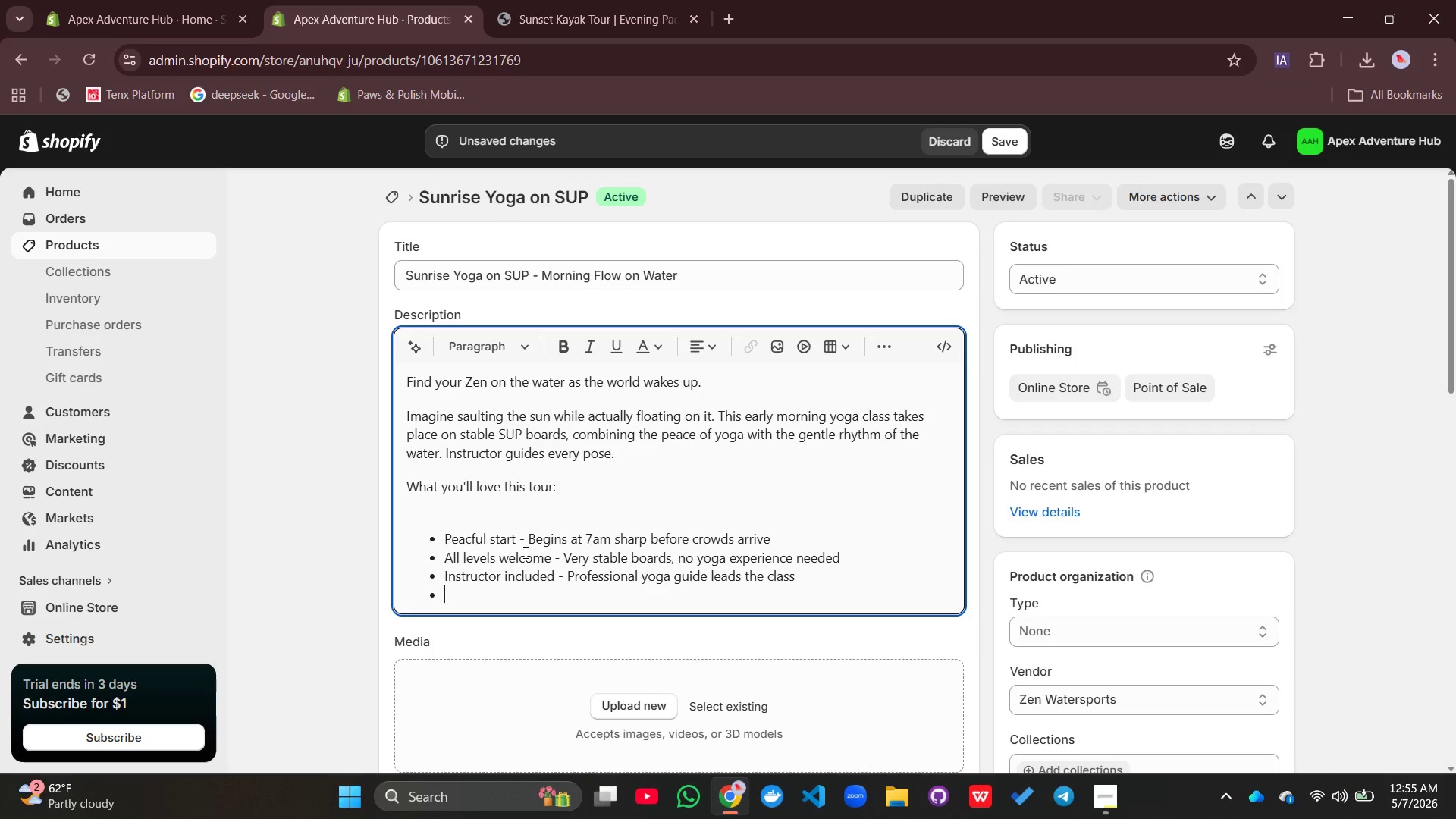 
type(Ge)
 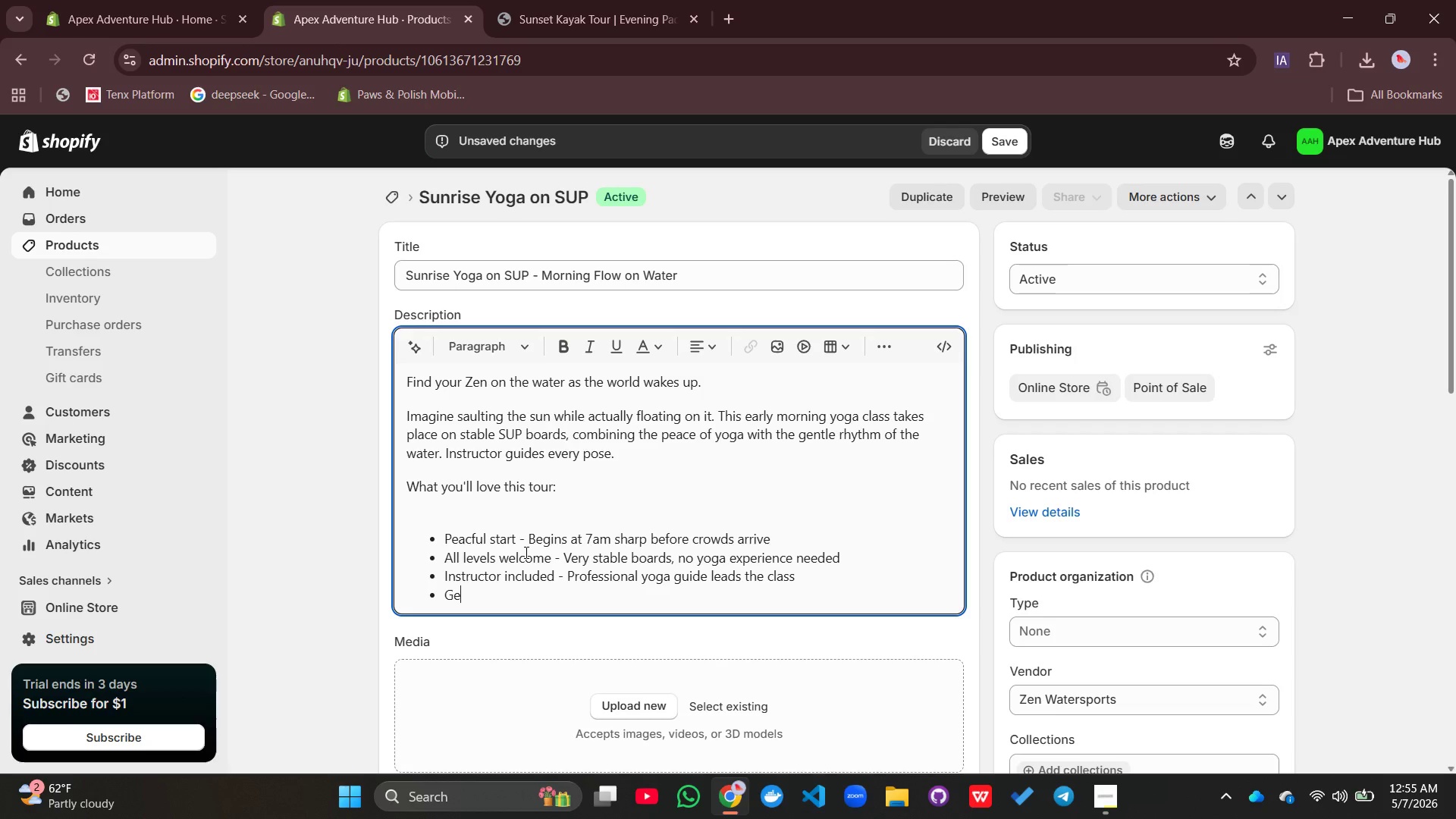 
type(ar provided - Su)
key(Backspace)
type(UP board, leash, p)
key(Backspace)
type(PFD, waterproof b)
key(Backspace)
key(Backspace)
type(bag)
 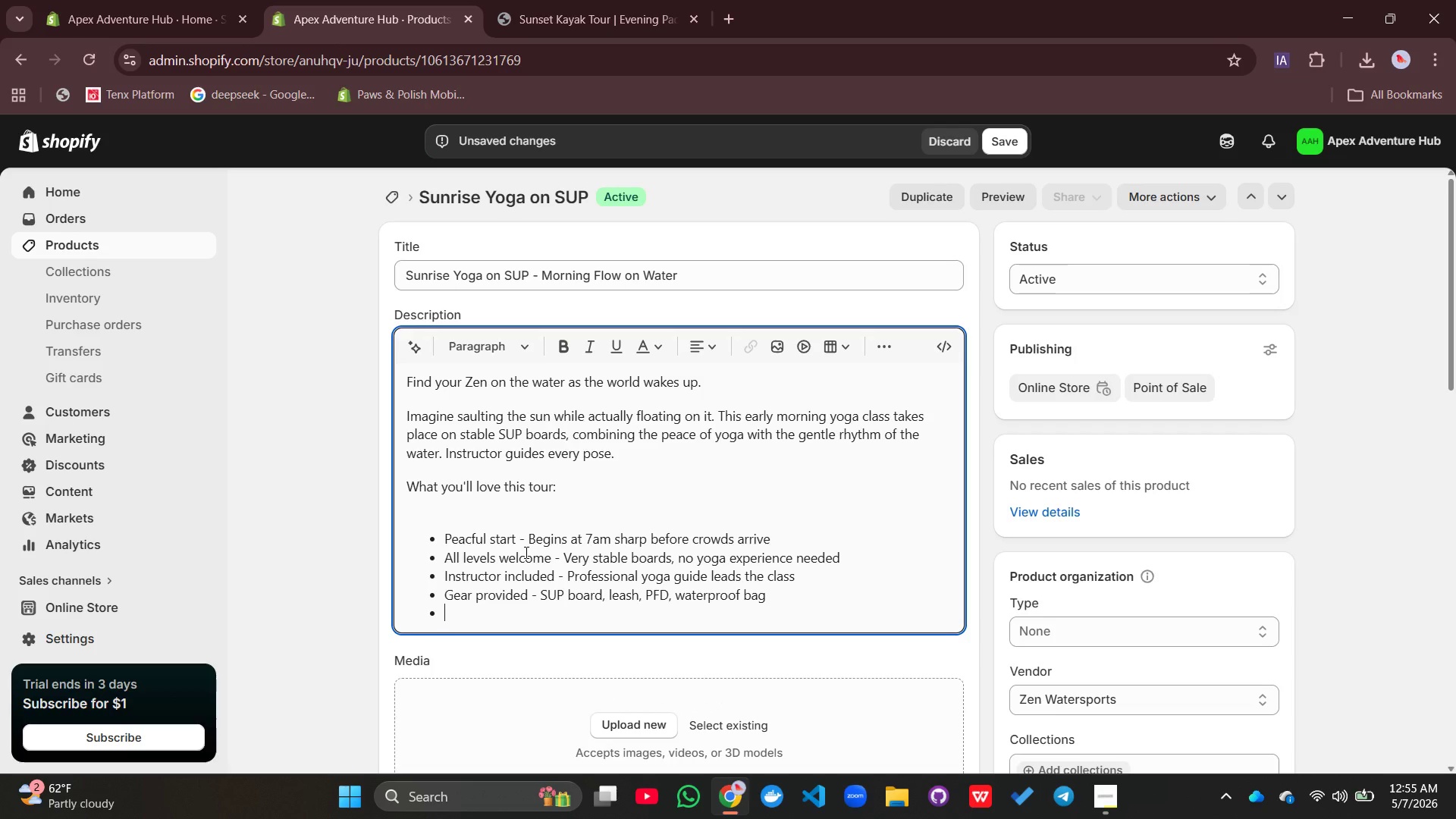 
 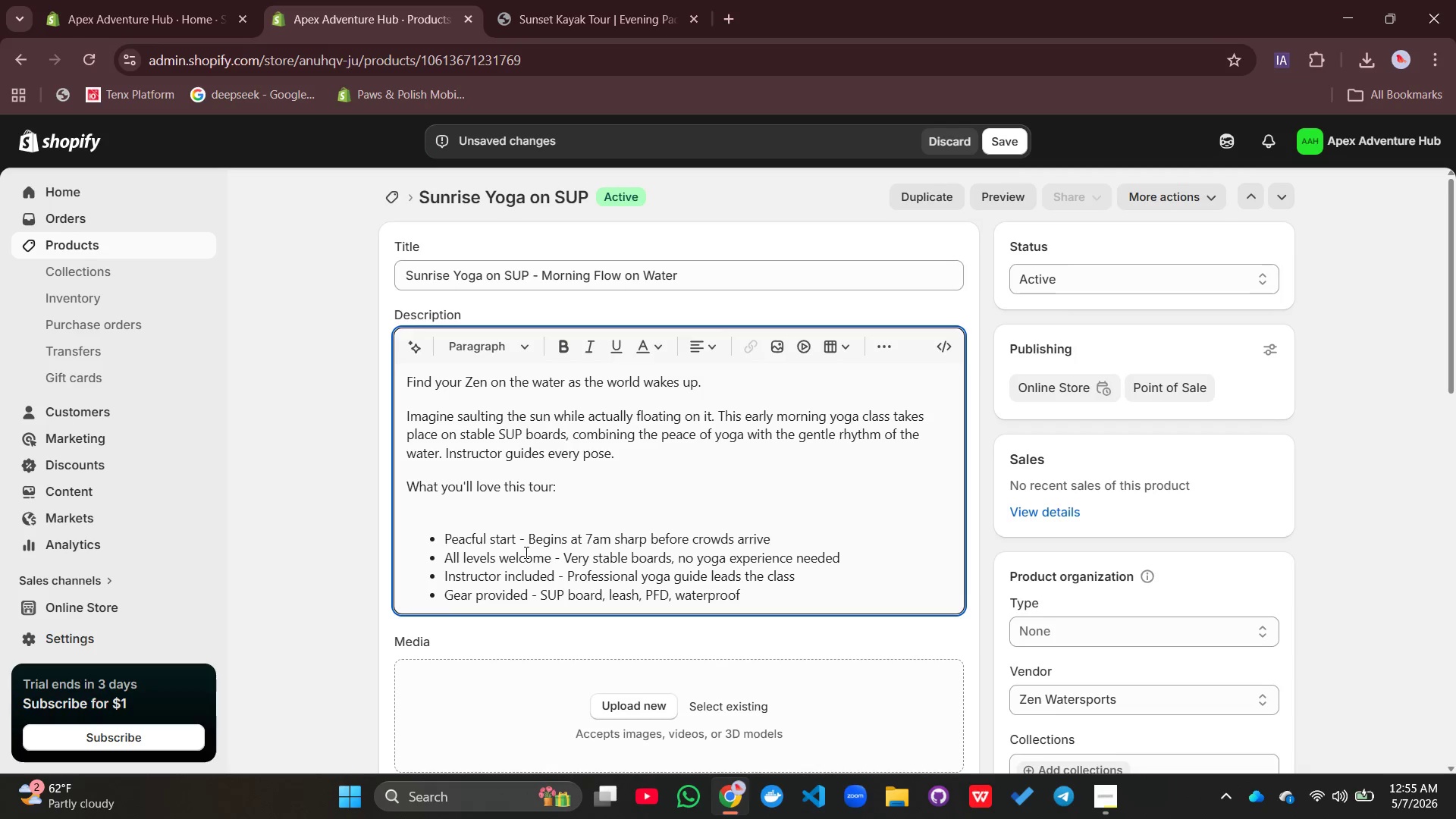 
key(Enter)
 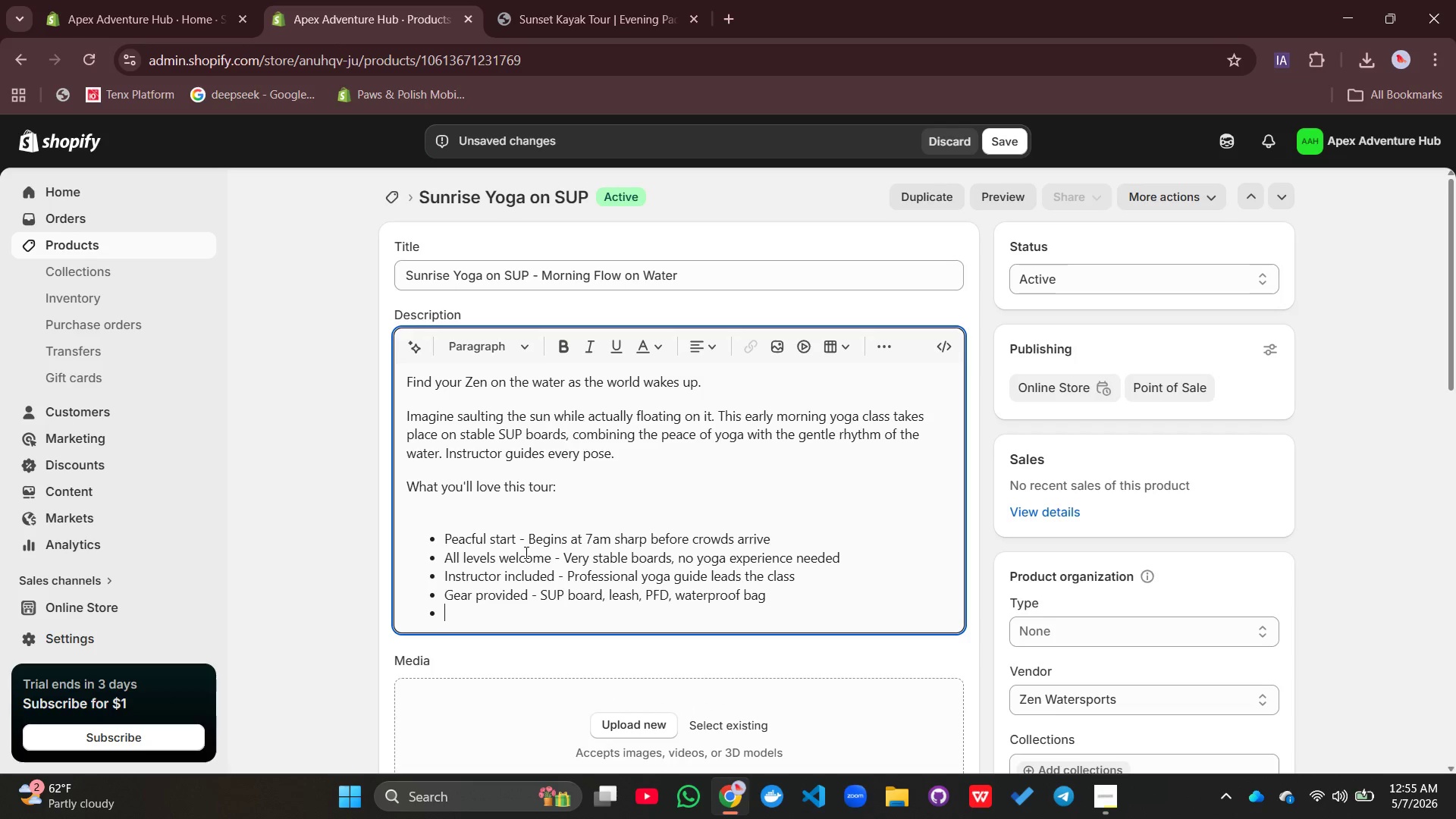 
type(Connect with nature - Listen to birds and lapping watr as you stre)
 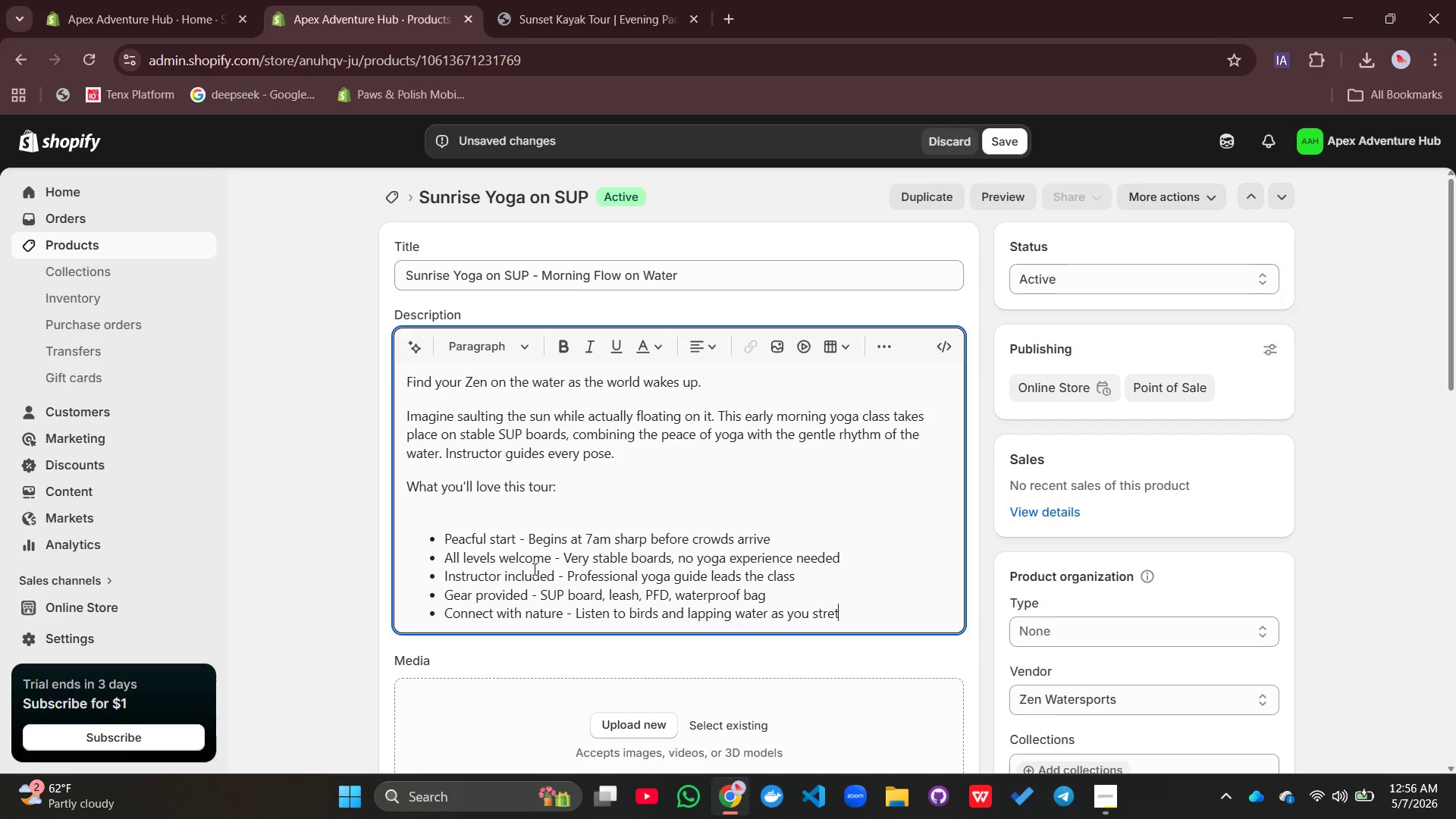 
type(tch)
 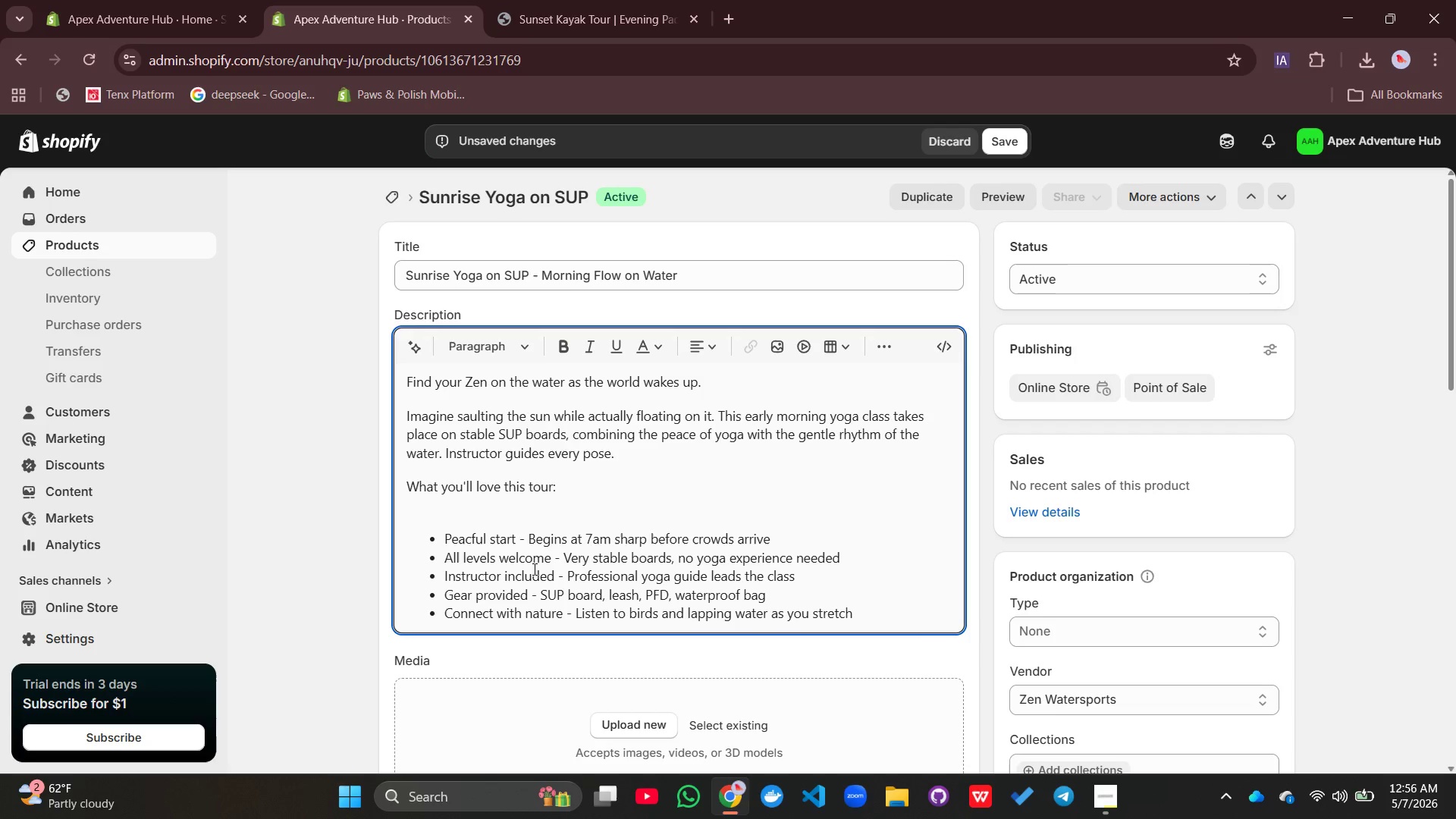 
key(Enter)
 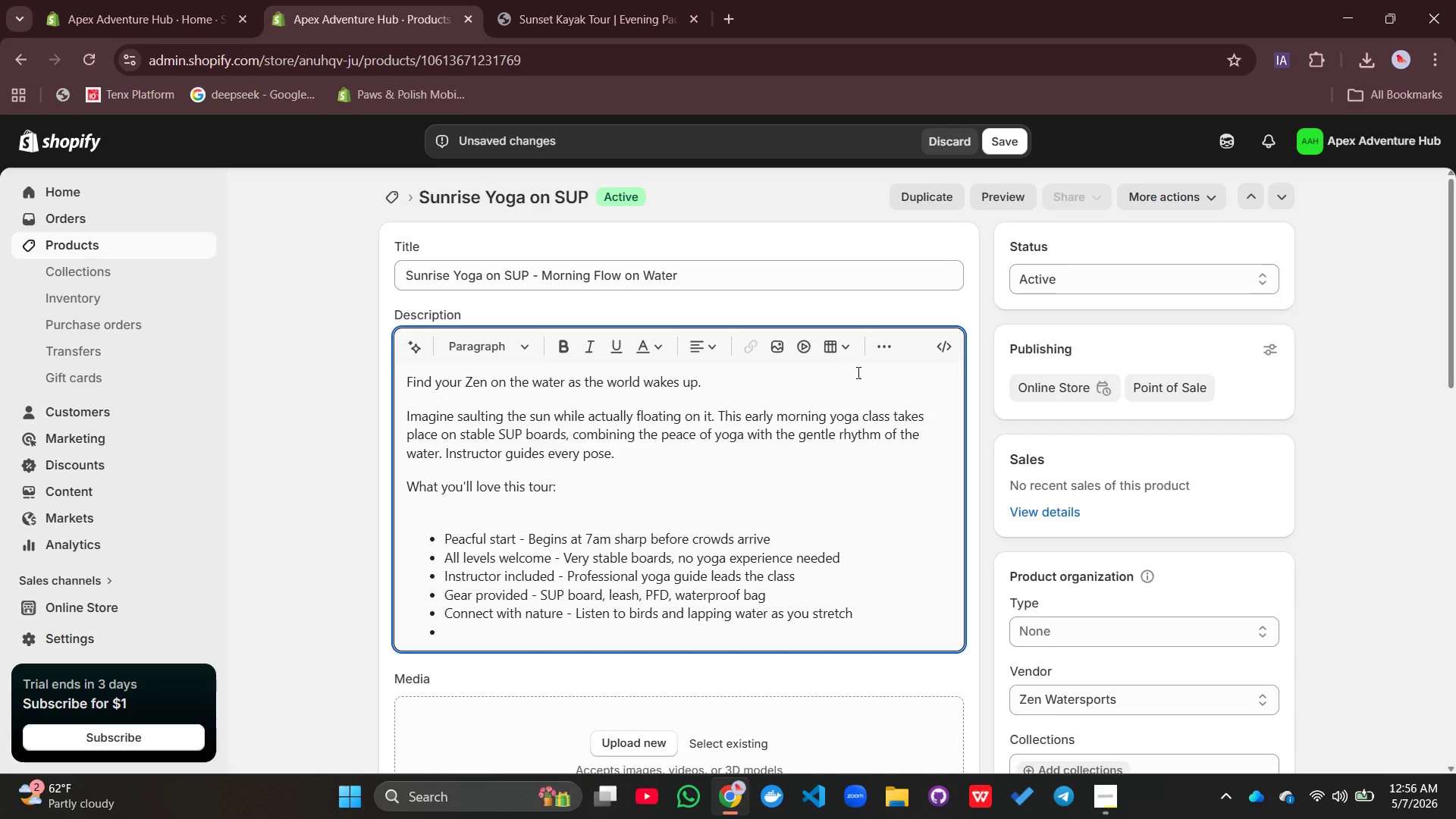 
left_click([897, 351])
 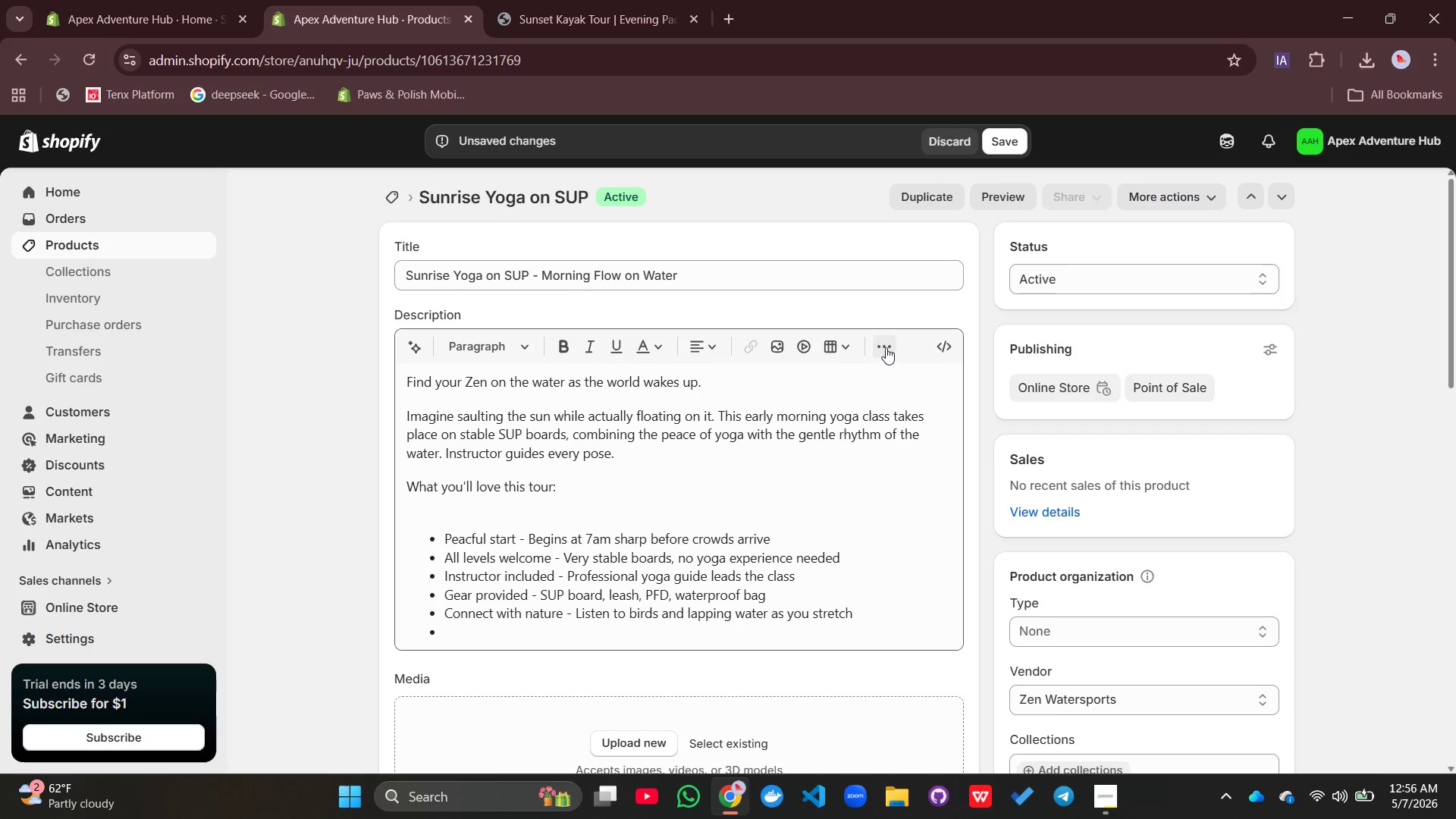 
left_click([886, 347])
 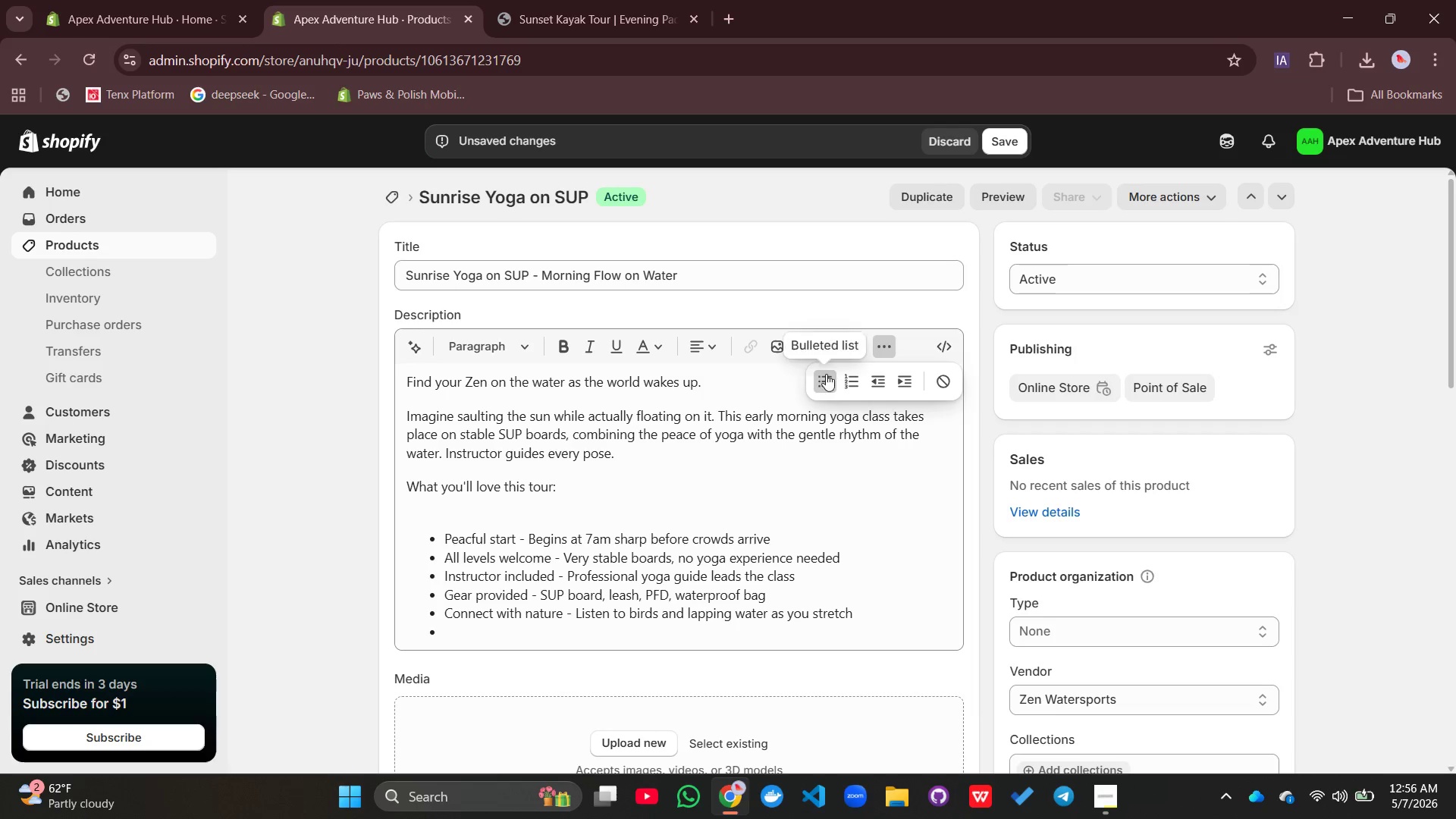 
left_click([824, 375])
 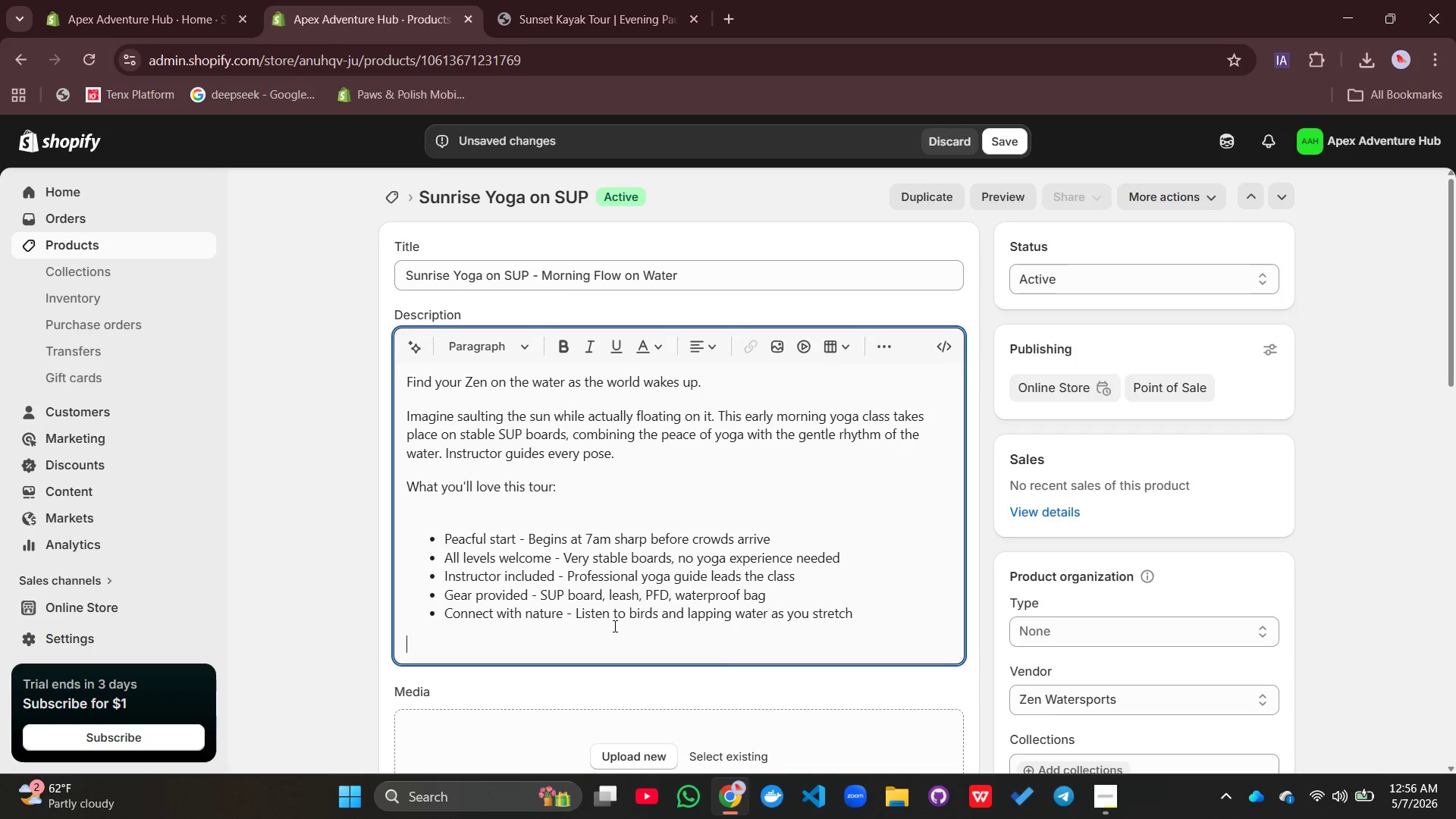 
type(What's included )
key(Backspace)
type(: SUP board, leash, PFD, wterproof bag, )
 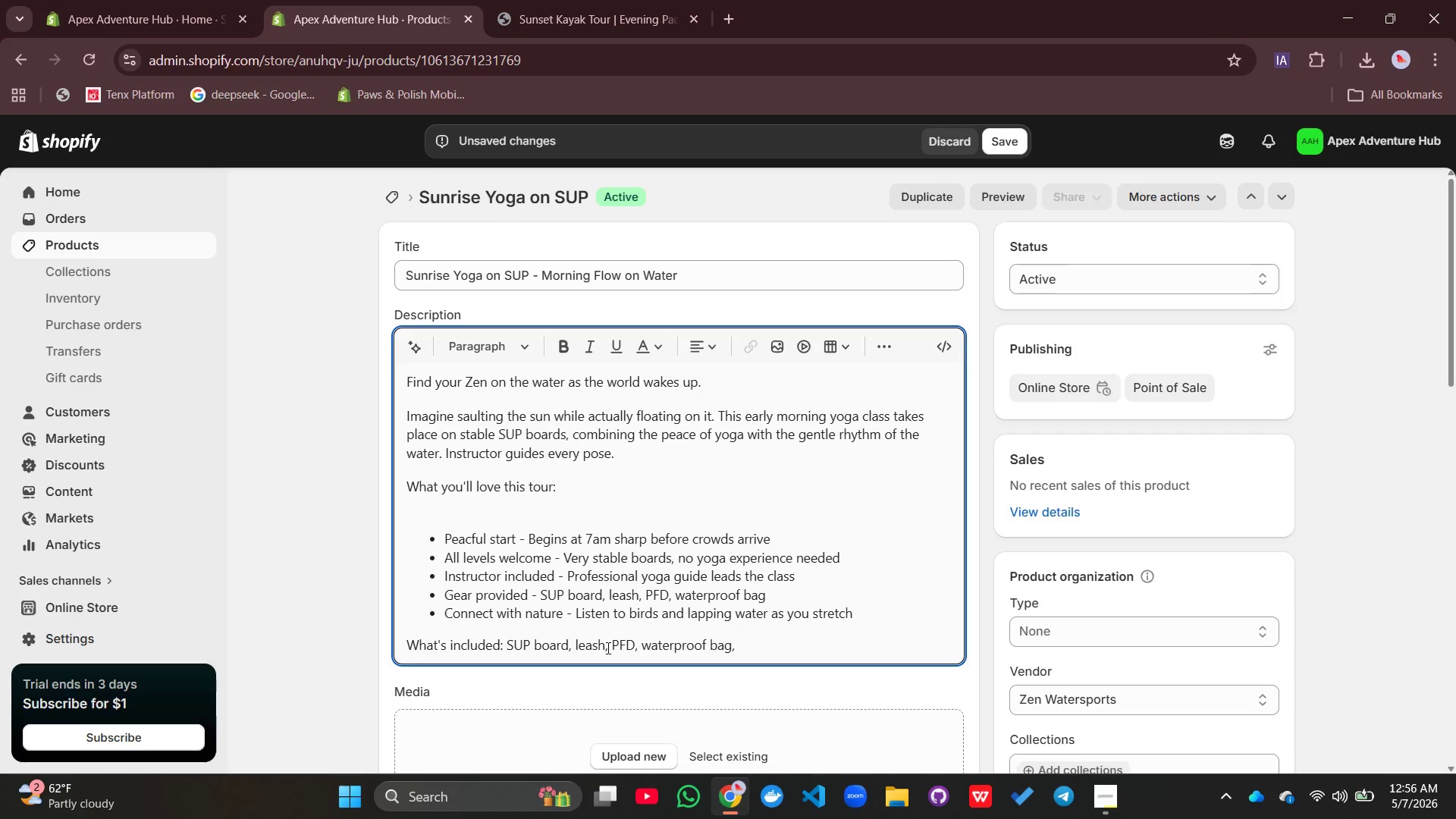 
type(certified yoga instructor)
 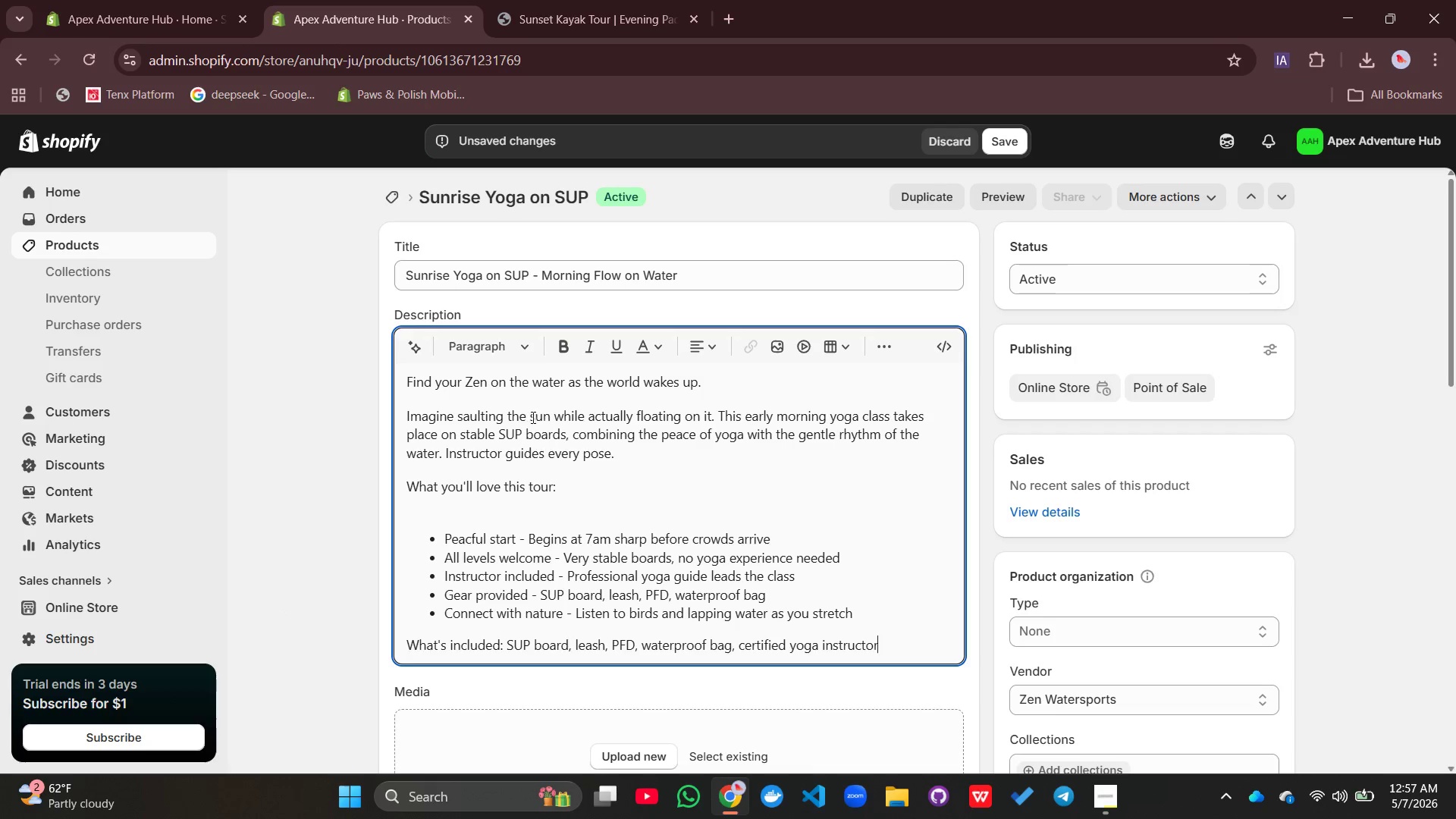 
double_click([514, 385])
 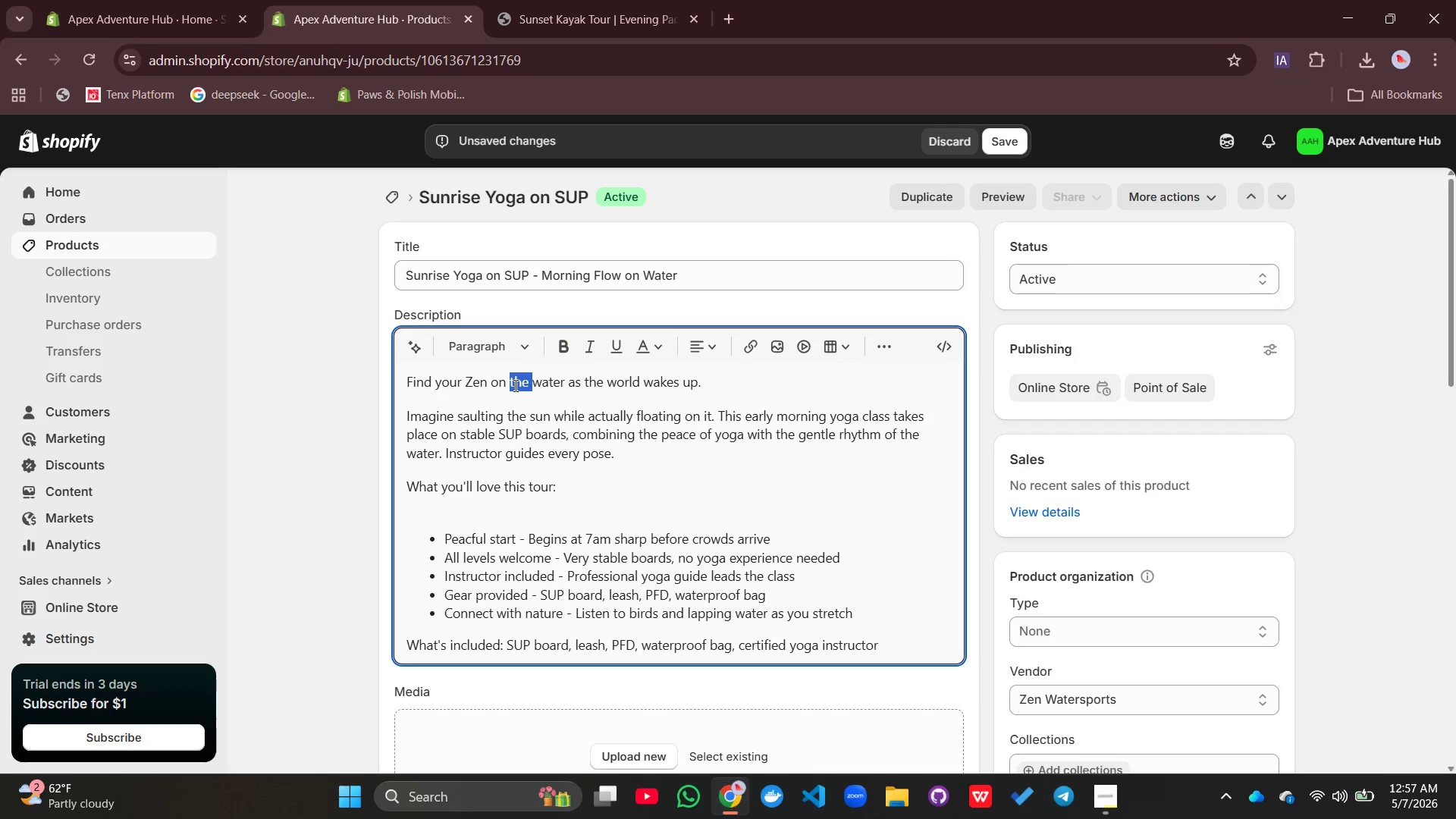 
triple_click([514, 385])
 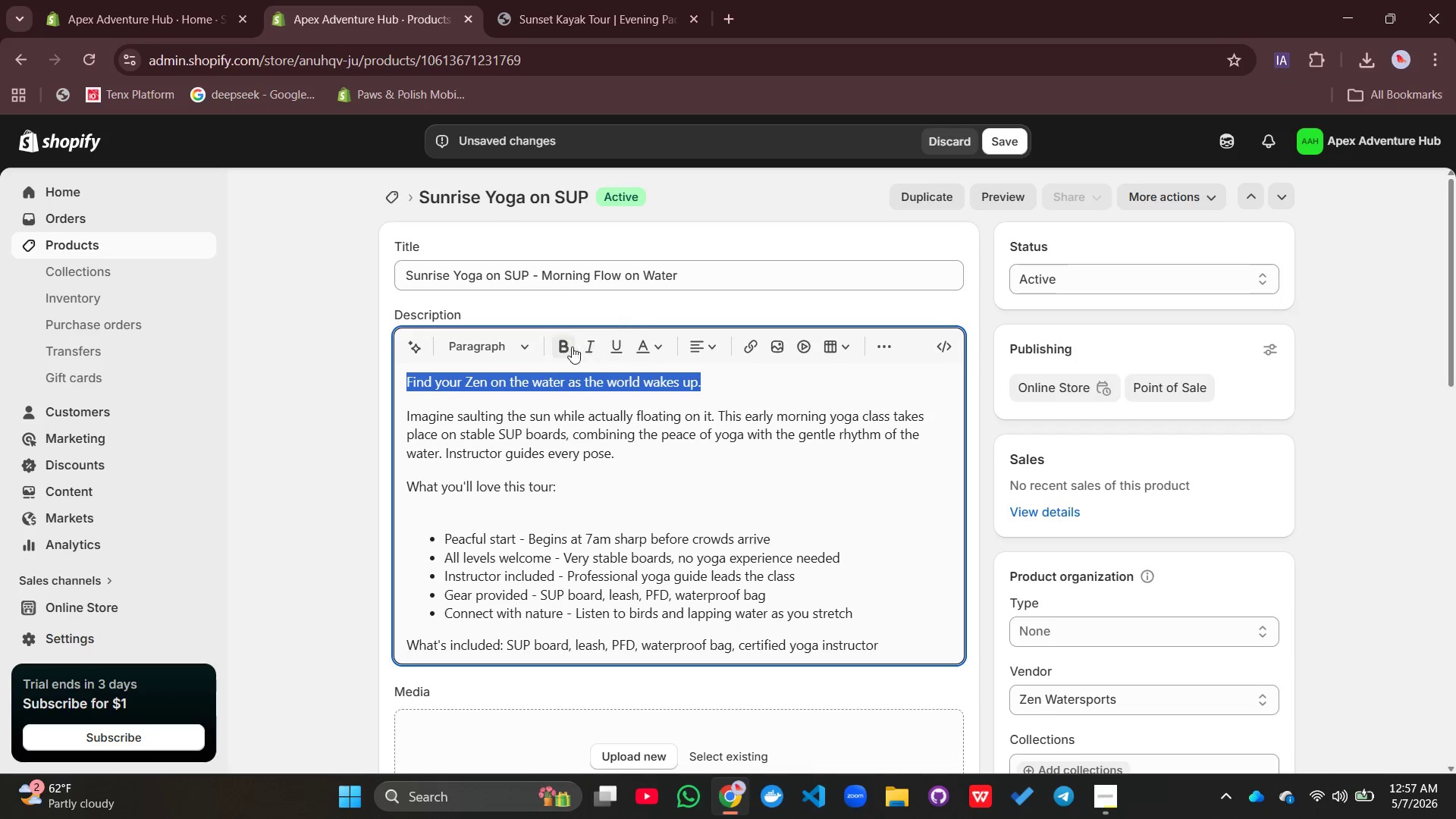 
left_click([567, 344])
 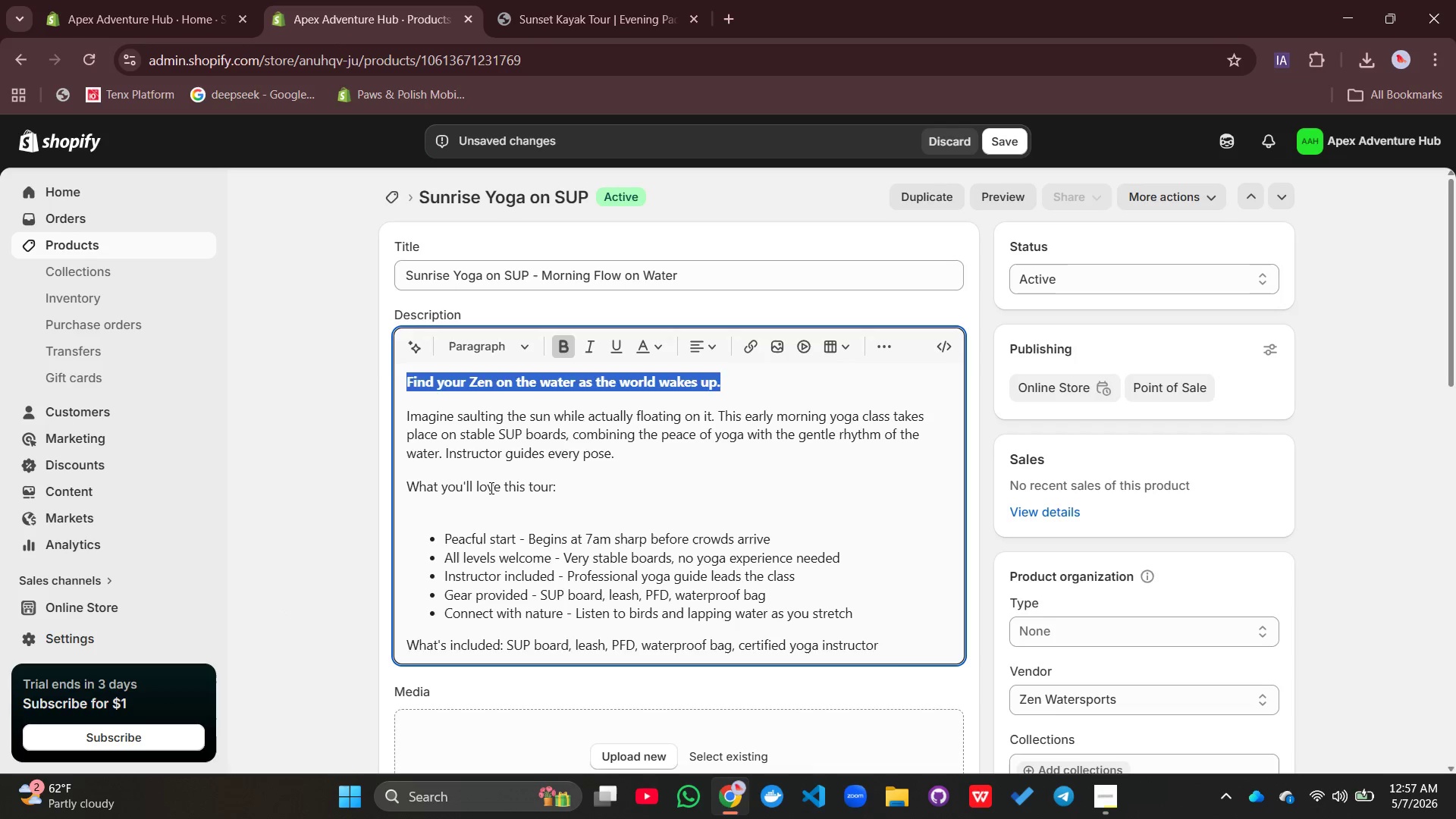 
double_click([490, 488])
 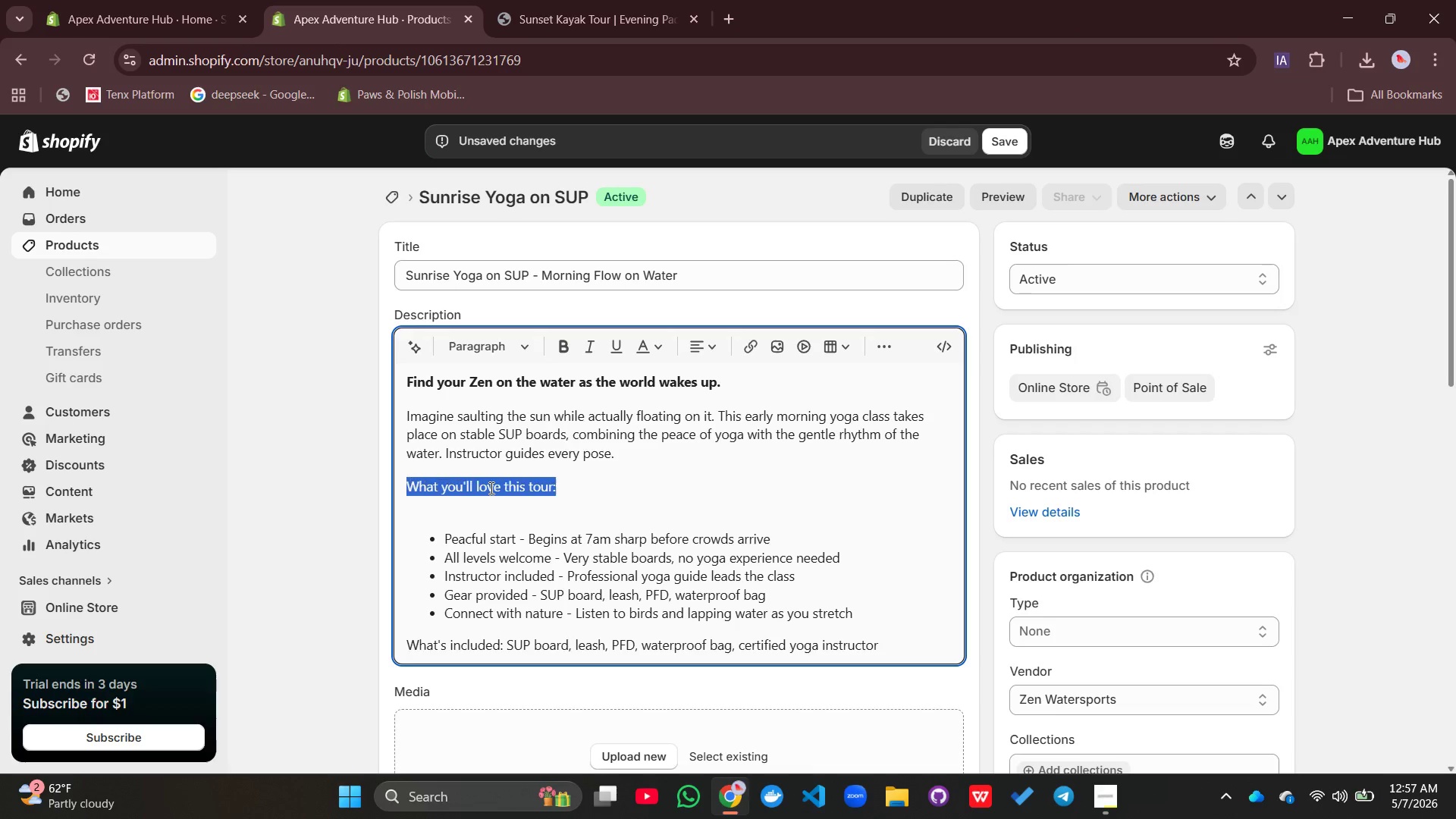 
triple_click([490, 488])
 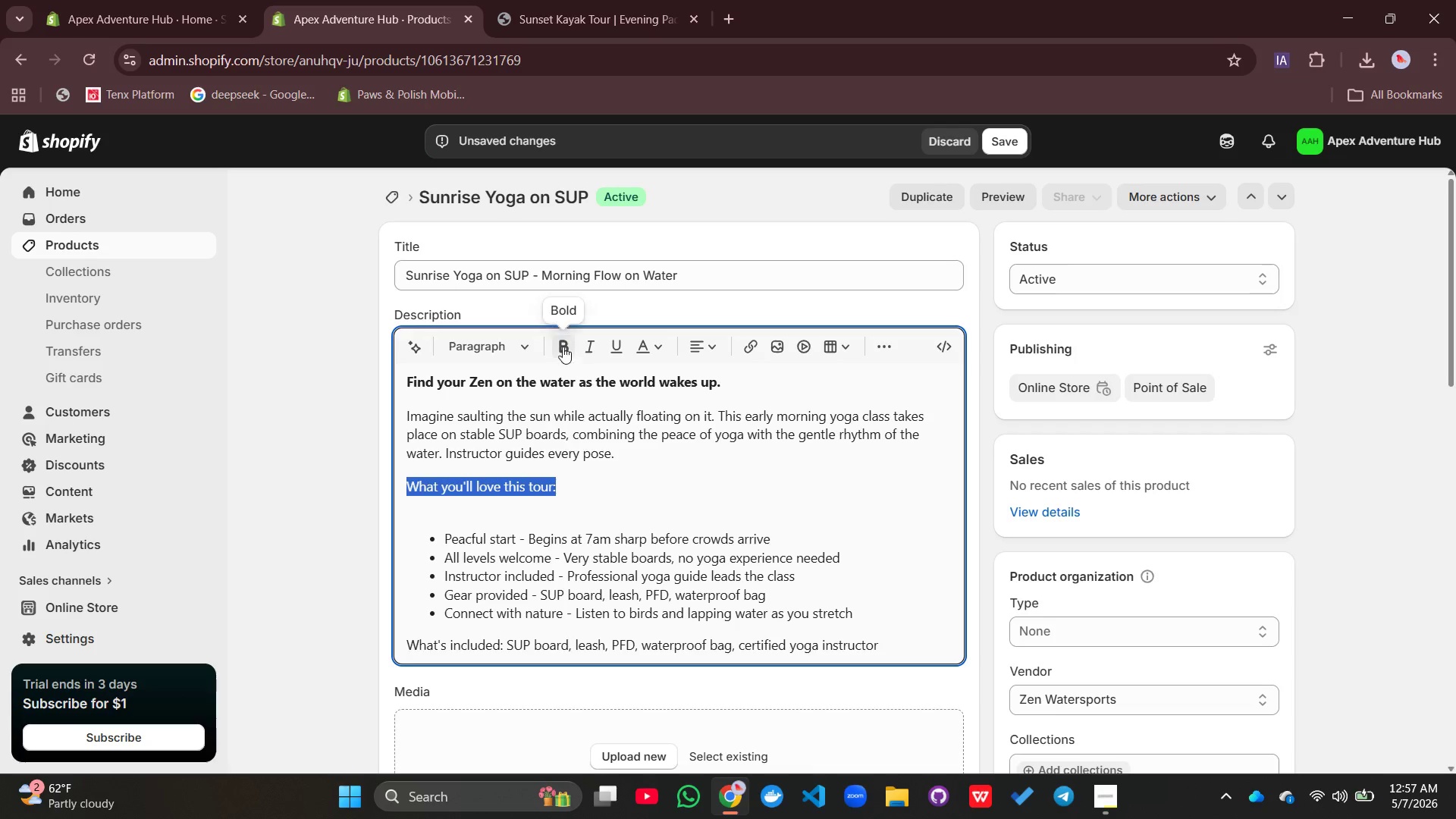 
left_click([561, 343])
 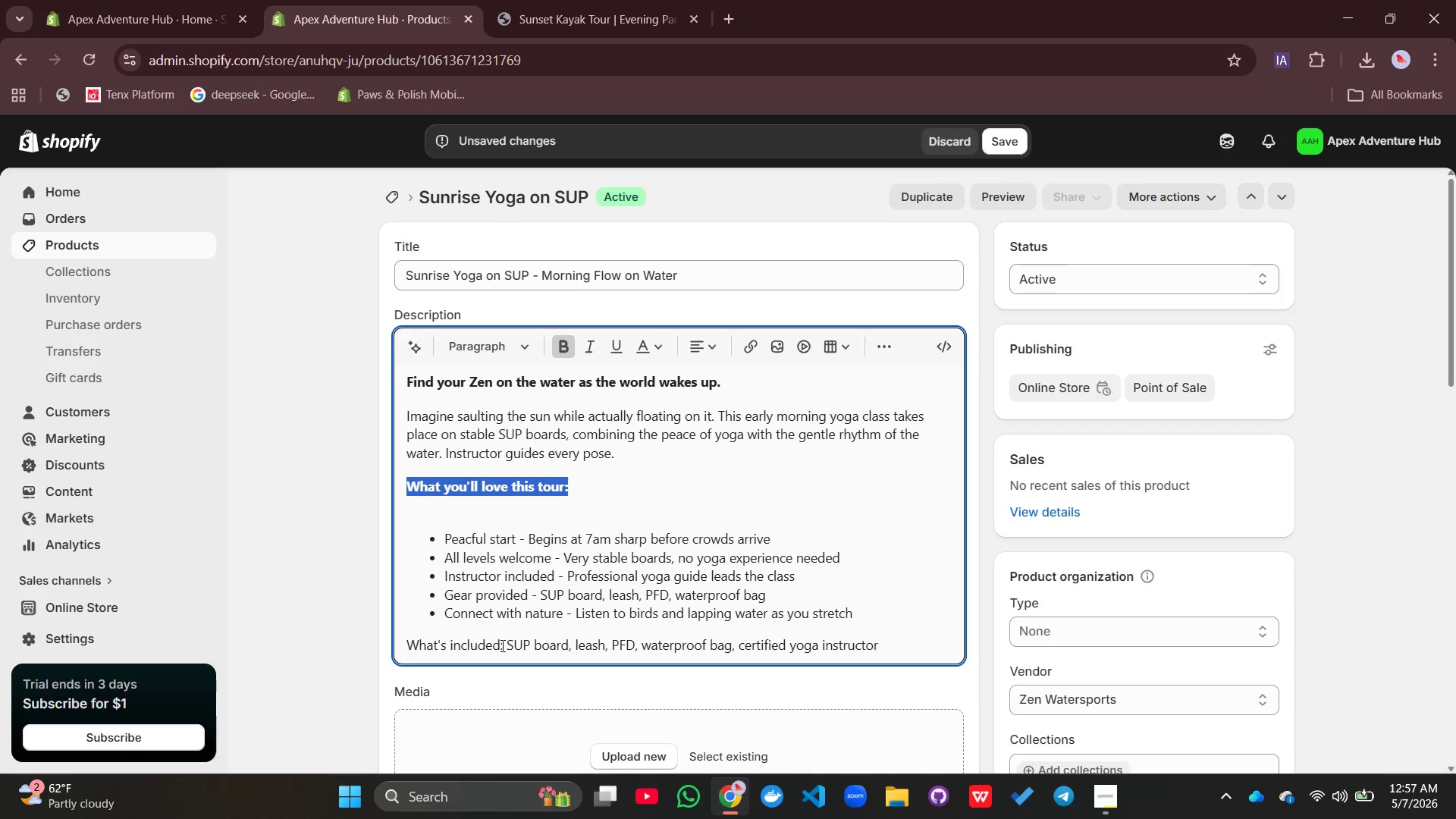 
left_click_drag(start_coordinate=[503, 645], to_coordinate=[385, 654])
 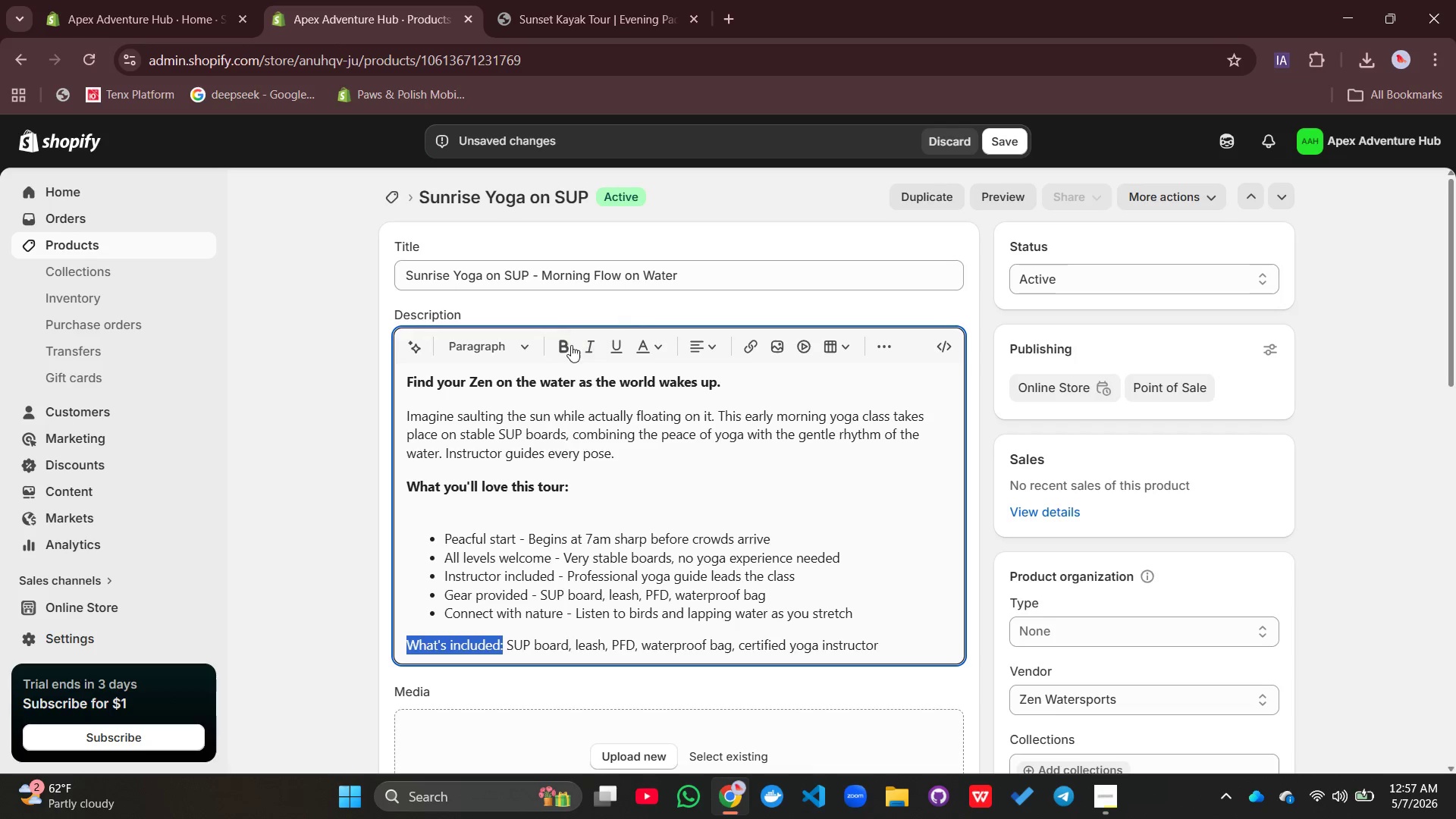 
left_click([567, 347])
 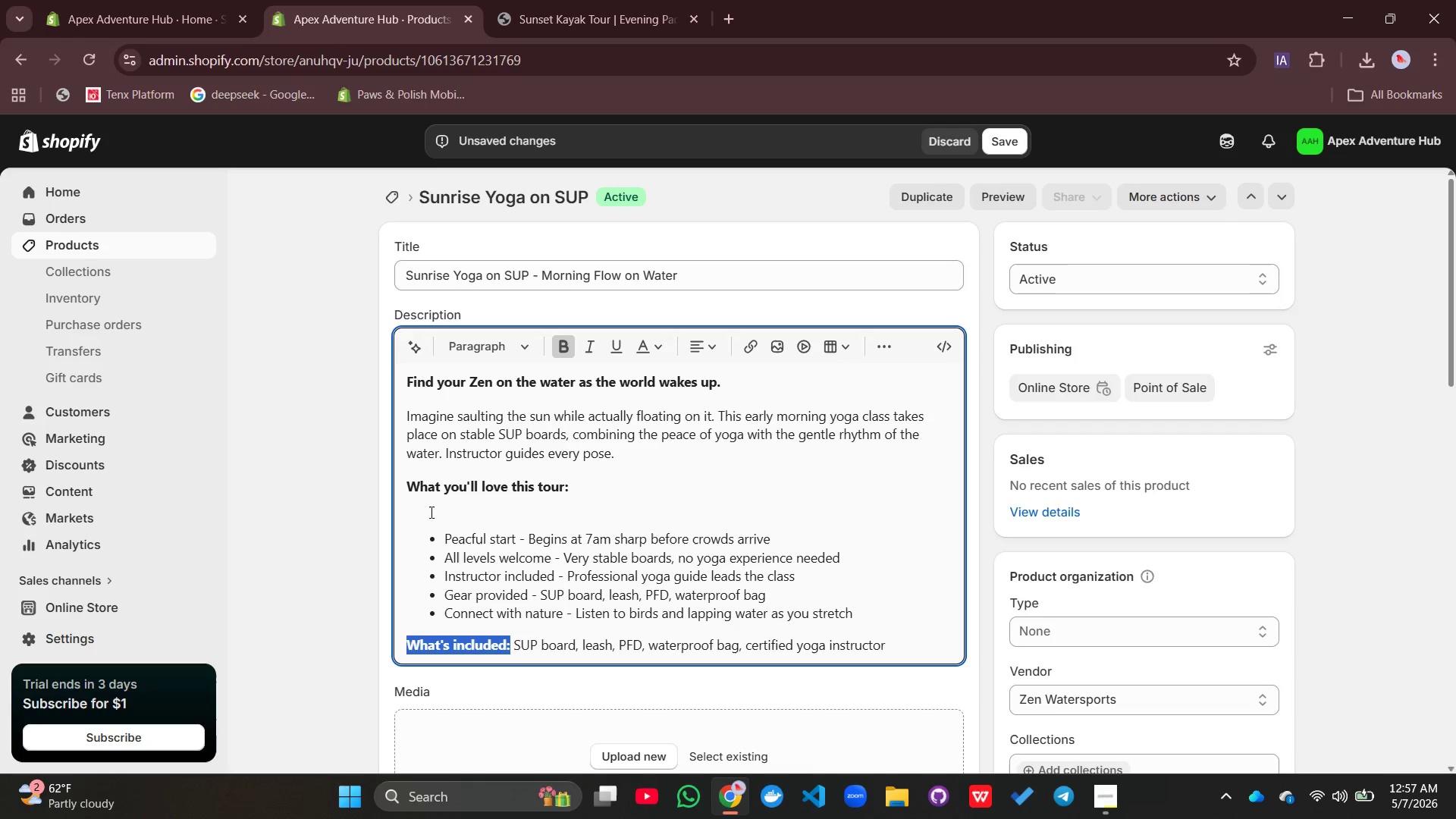 
left_click([422, 516])
 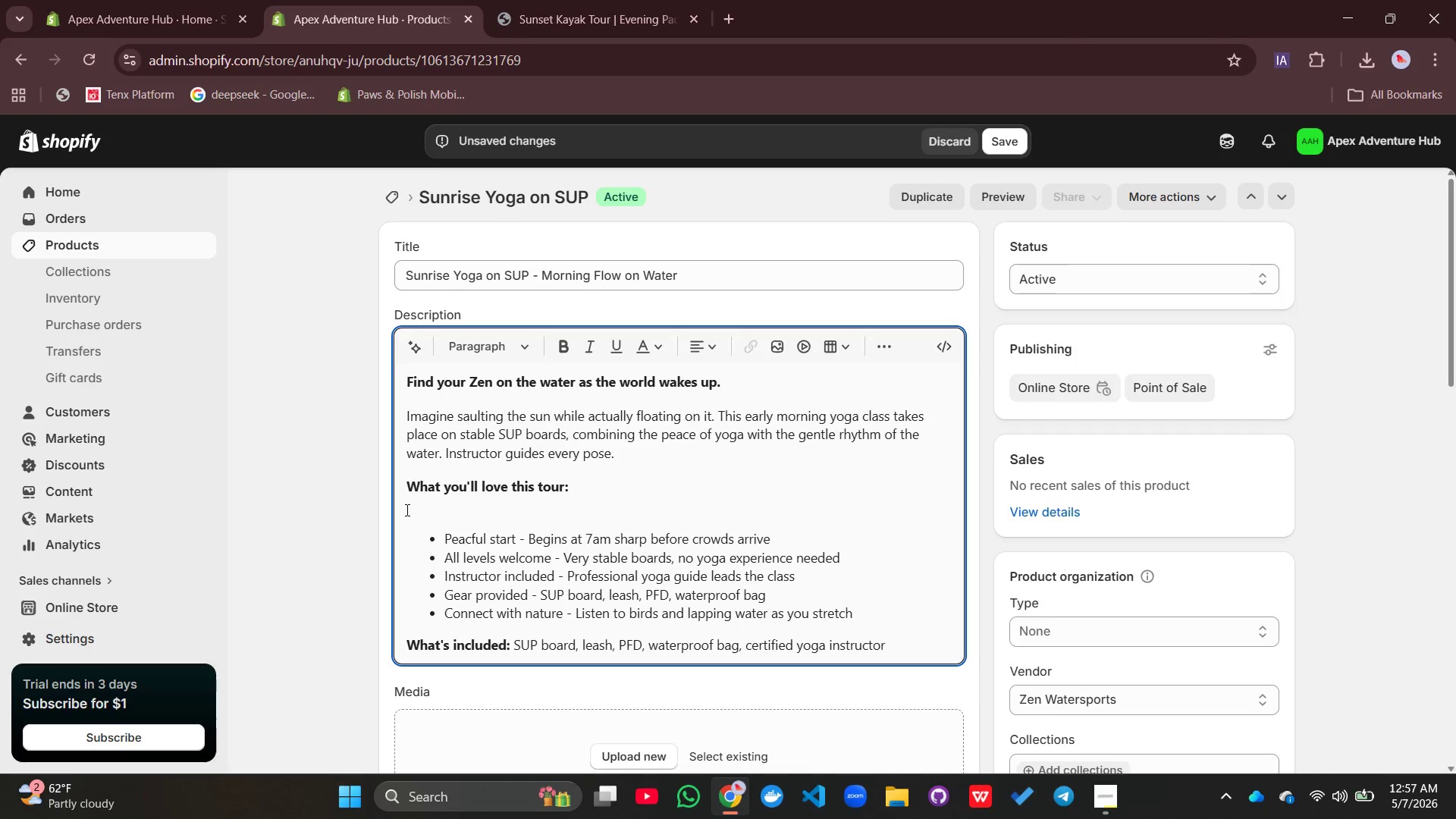 
left_click([405, 509])
 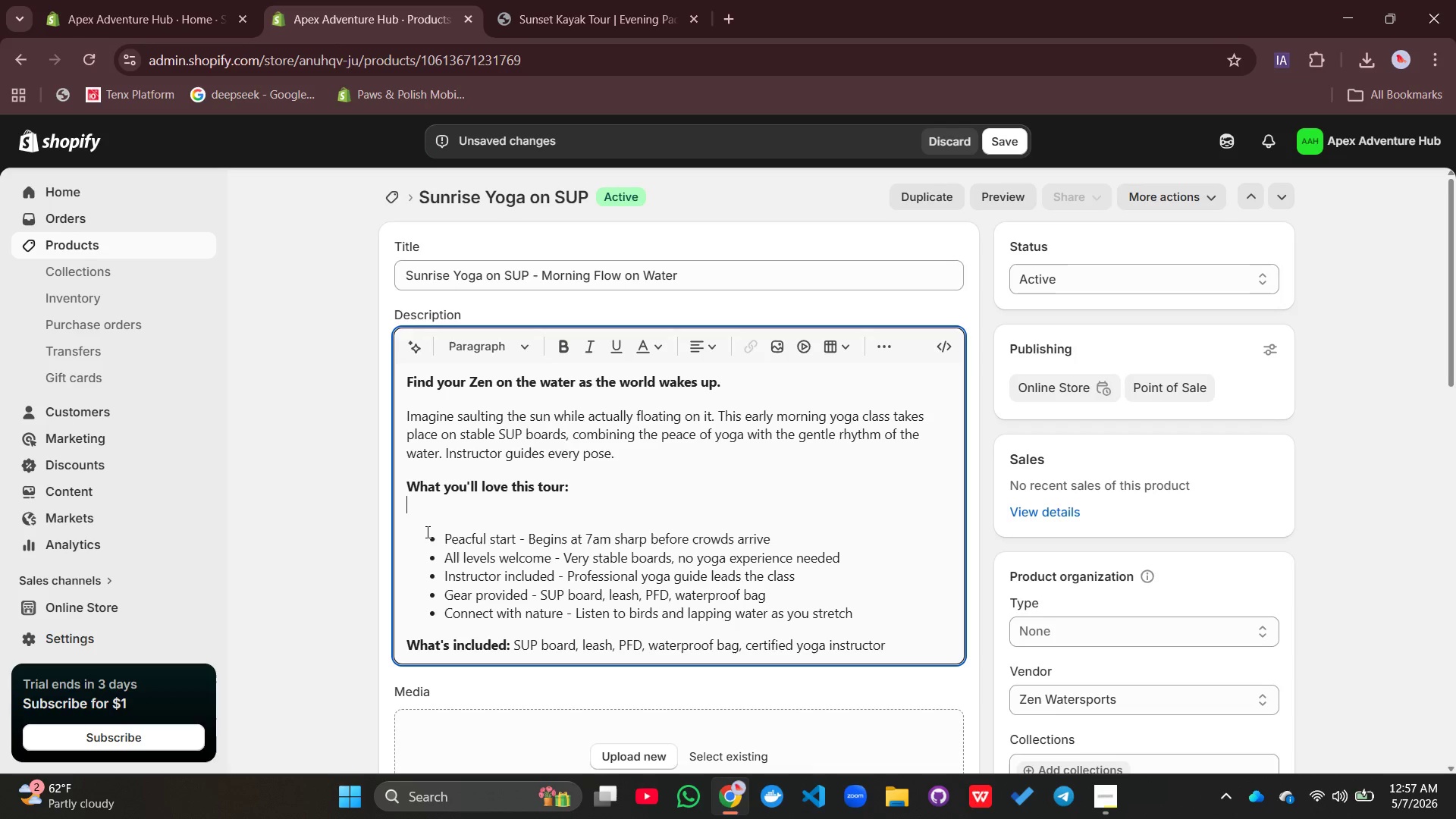 
key(Backspace)
 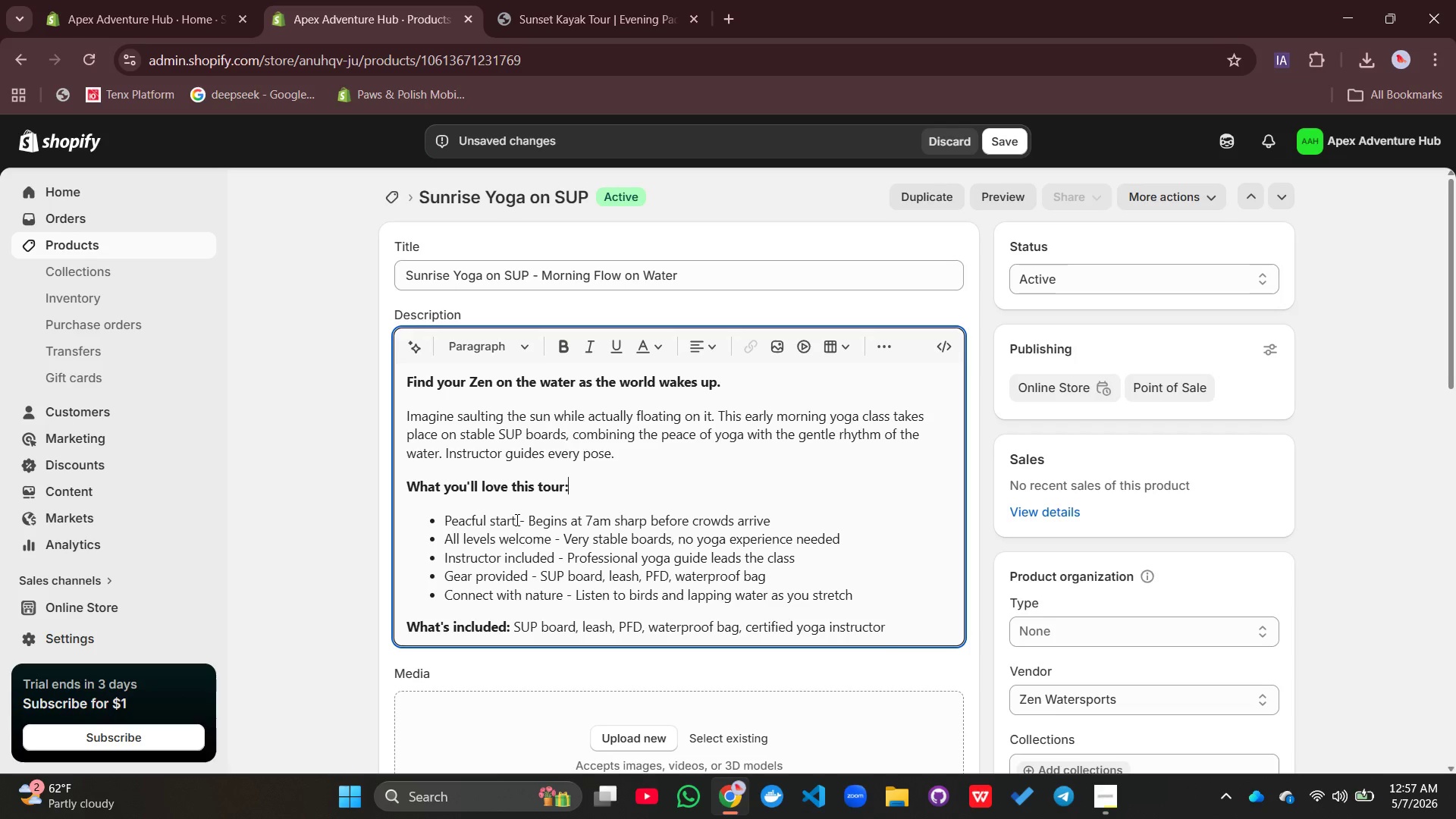 
left_click_drag(start_coordinate=[516, 519], to_coordinate=[444, 522])
 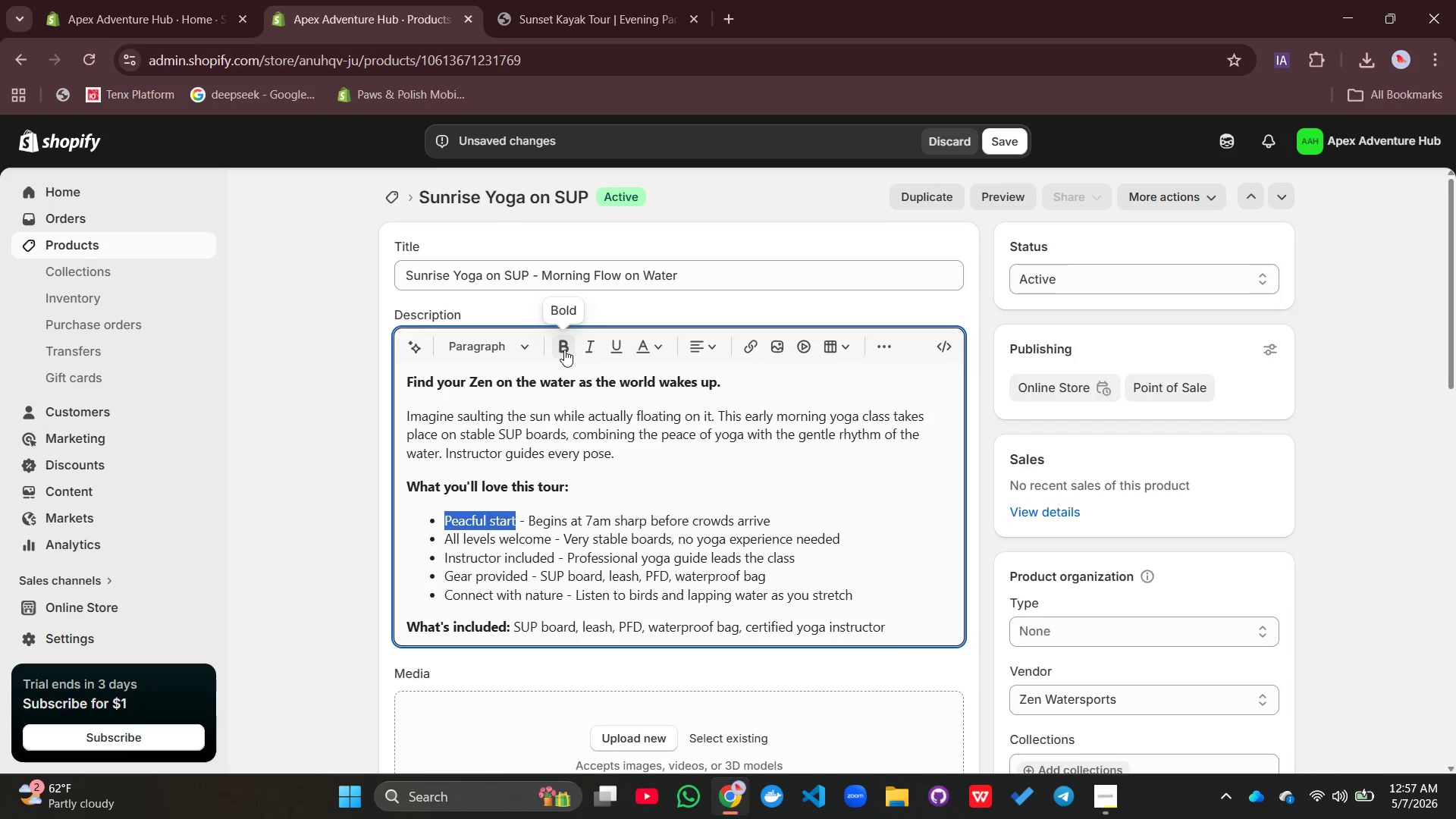 
left_click([565, 349])
 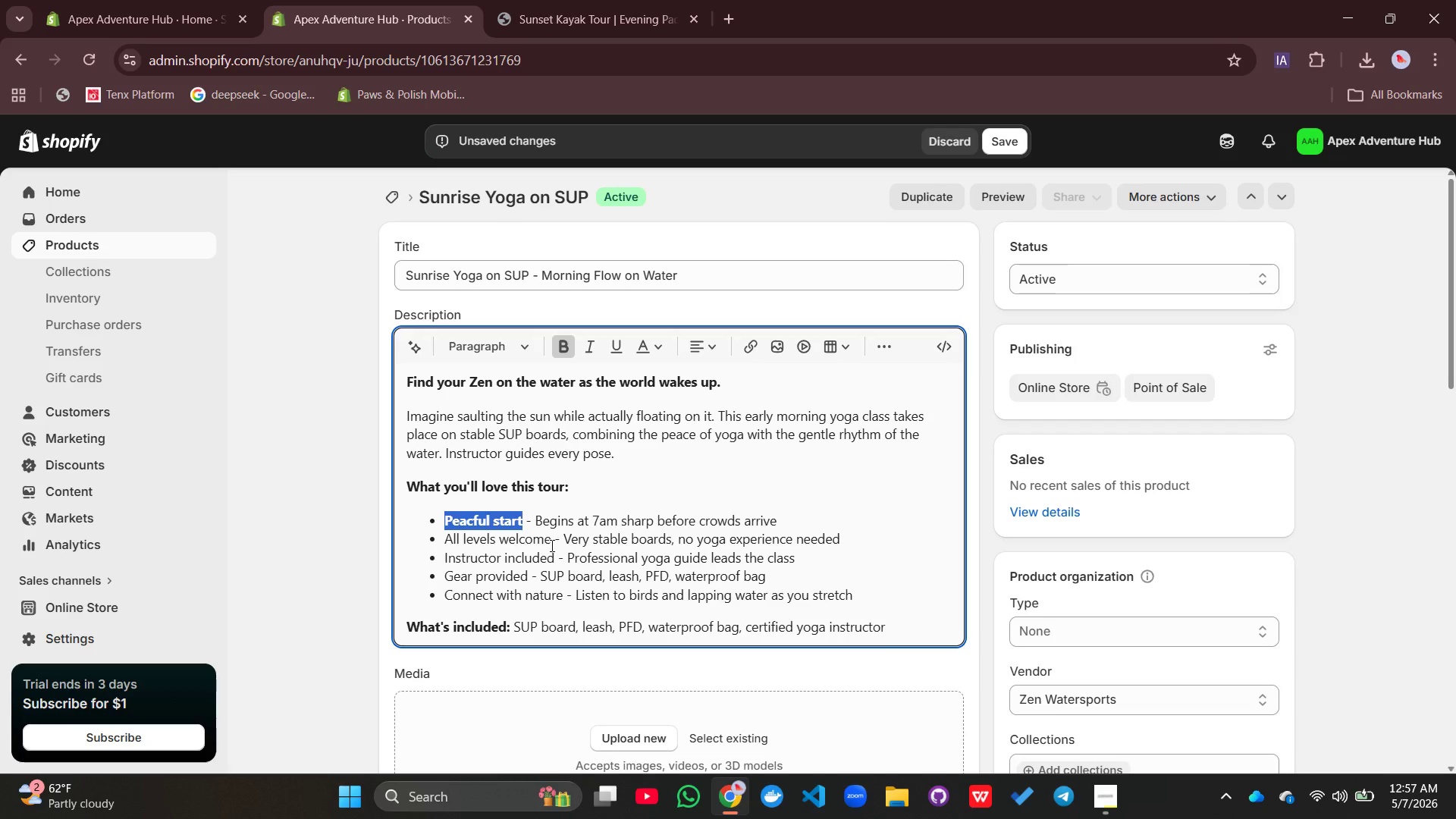 
left_click_drag(start_coordinate=[551, 545], to_coordinate=[440, 533])
 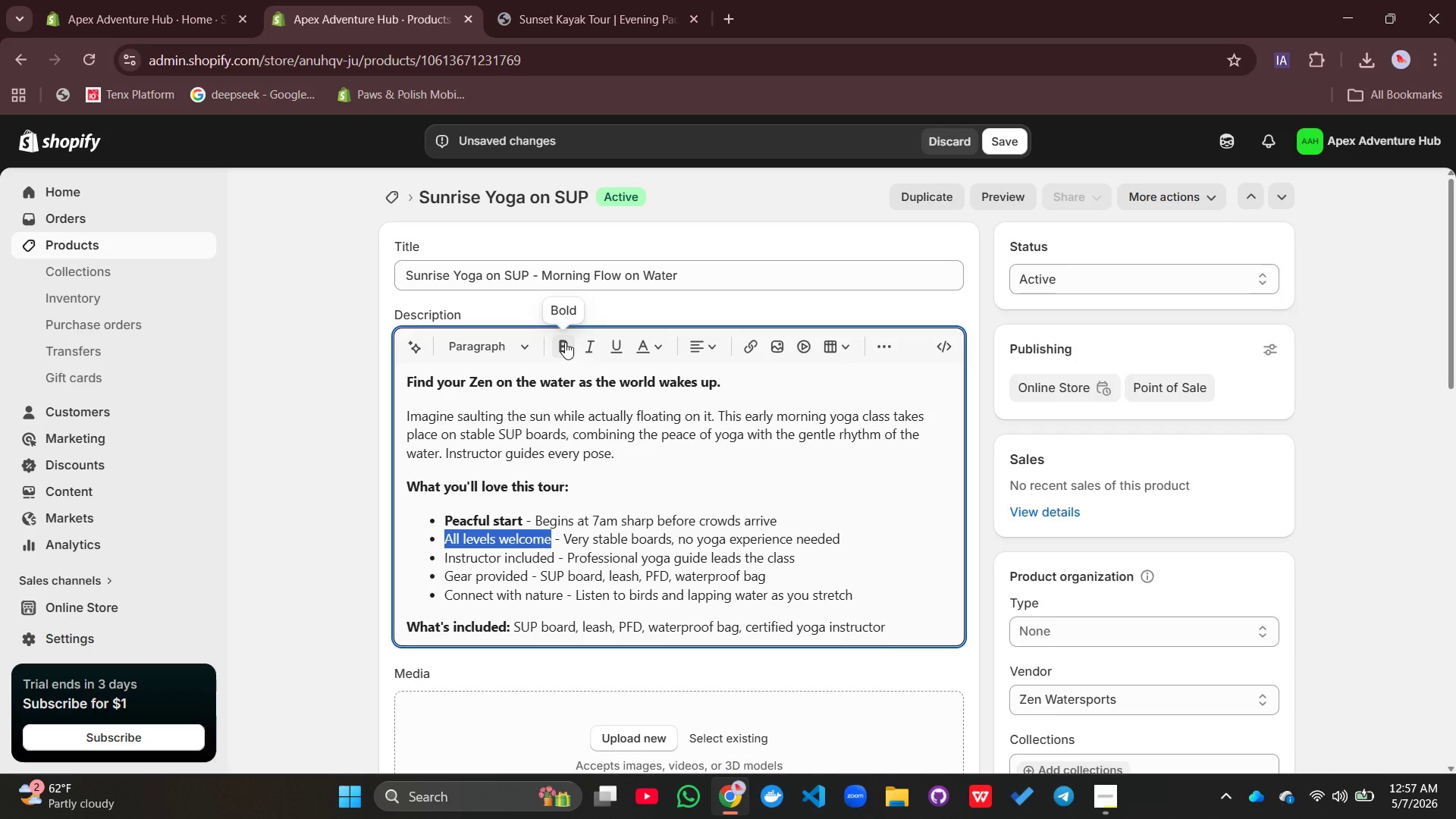 
left_click([565, 342])
 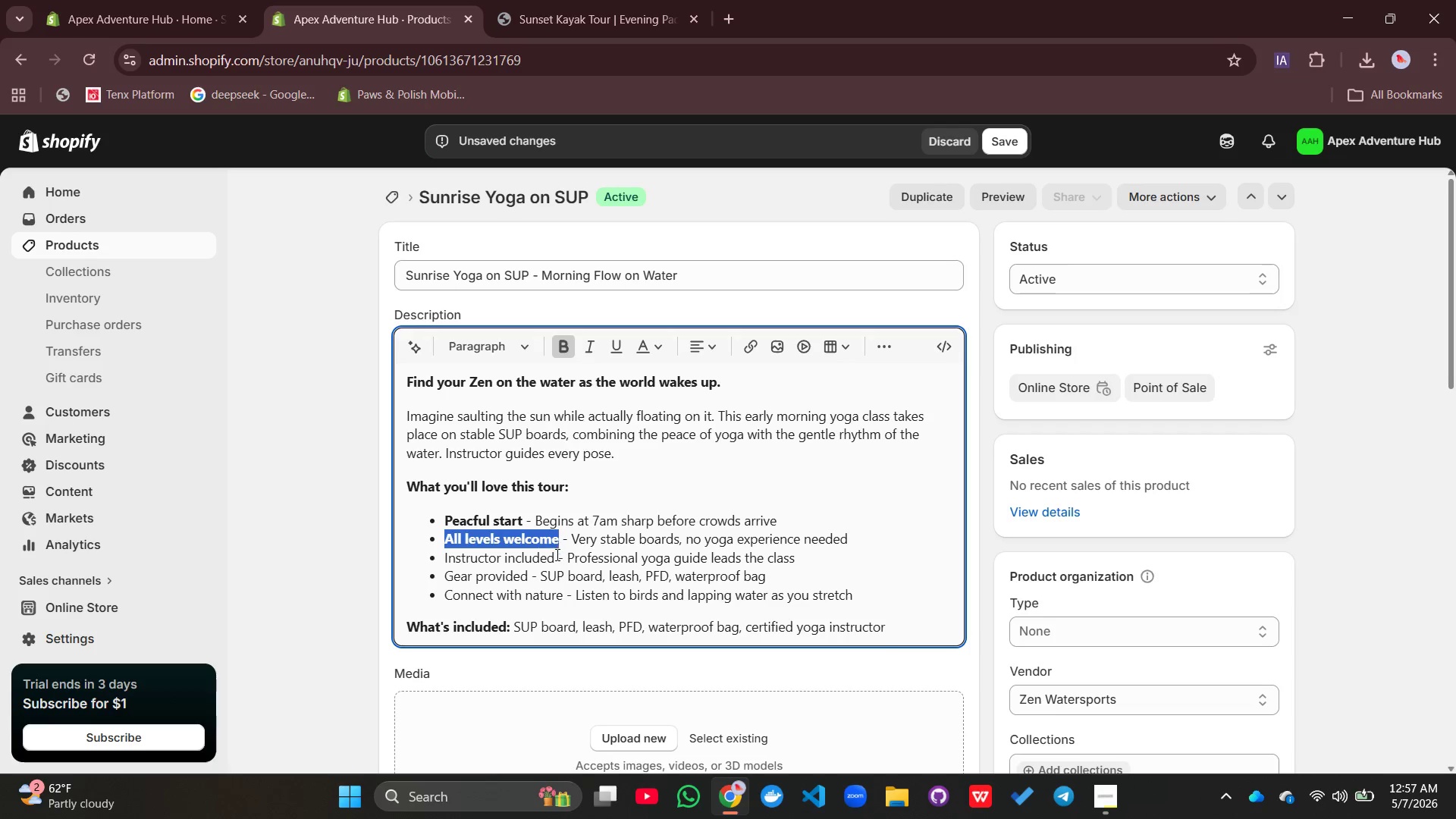 
left_click([555, 554])
 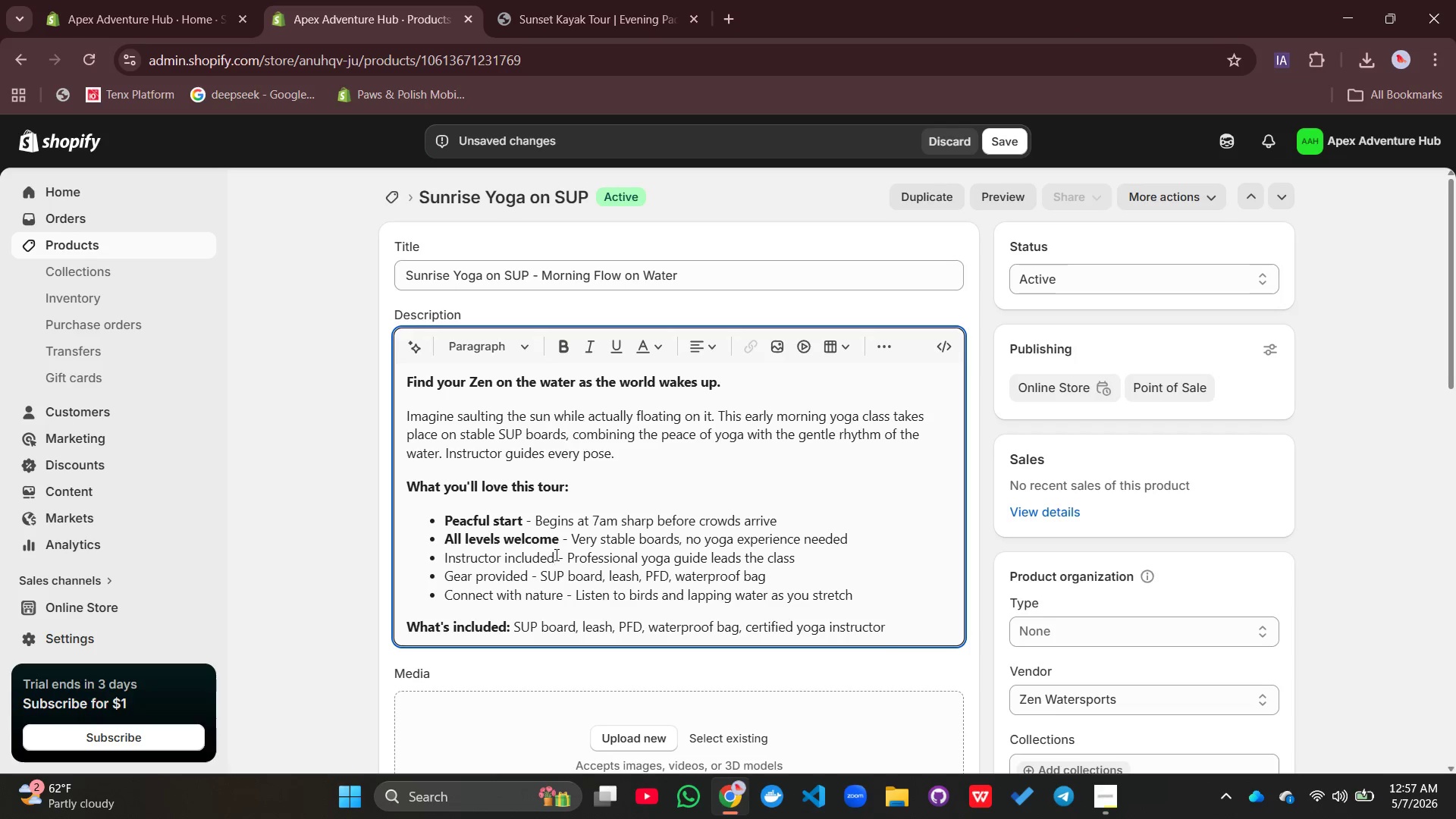 
left_click_drag(start_coordinate=[555, 554], to_coordinate=[433, 557])
 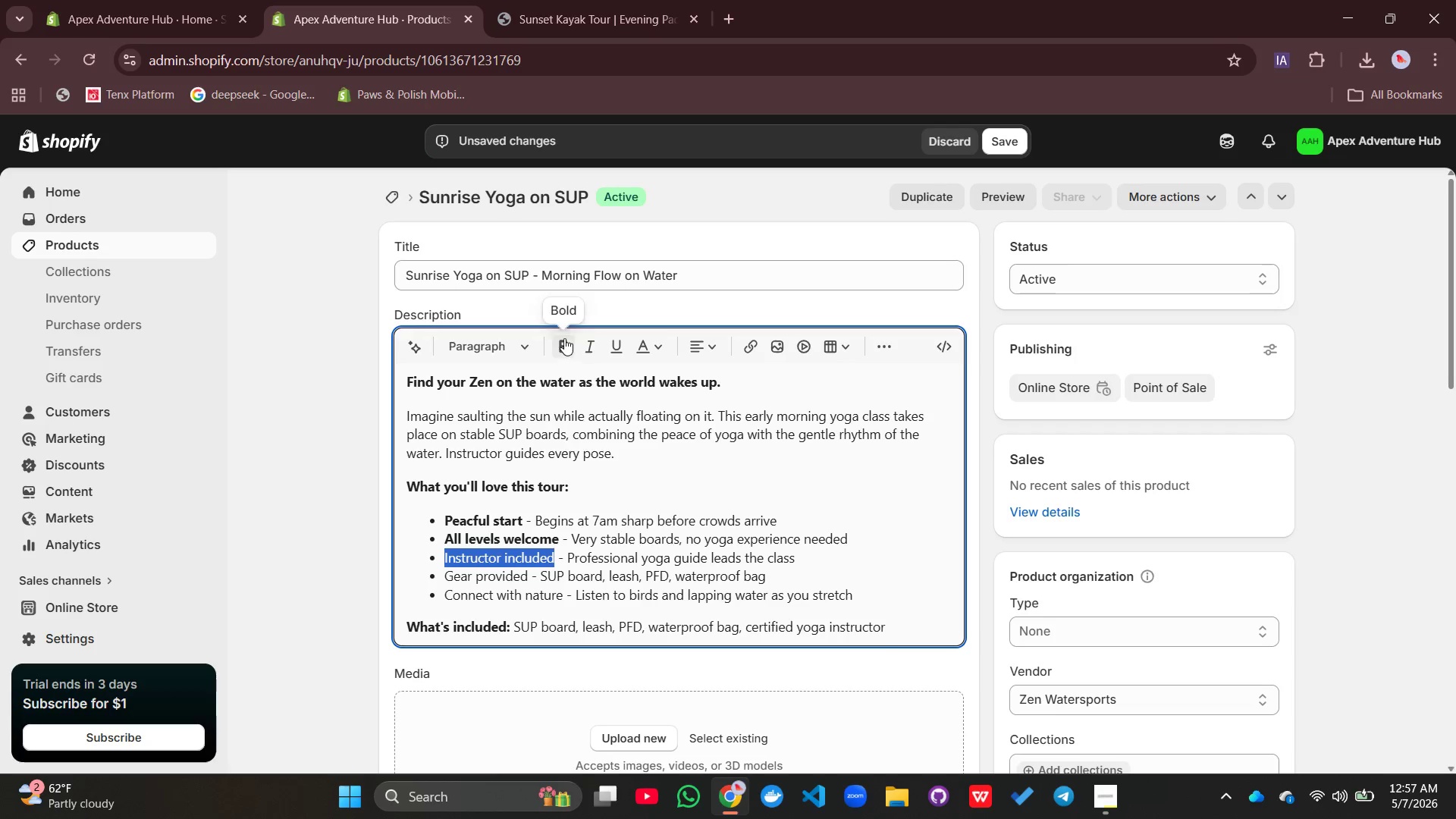 
left_click([564, 338])
 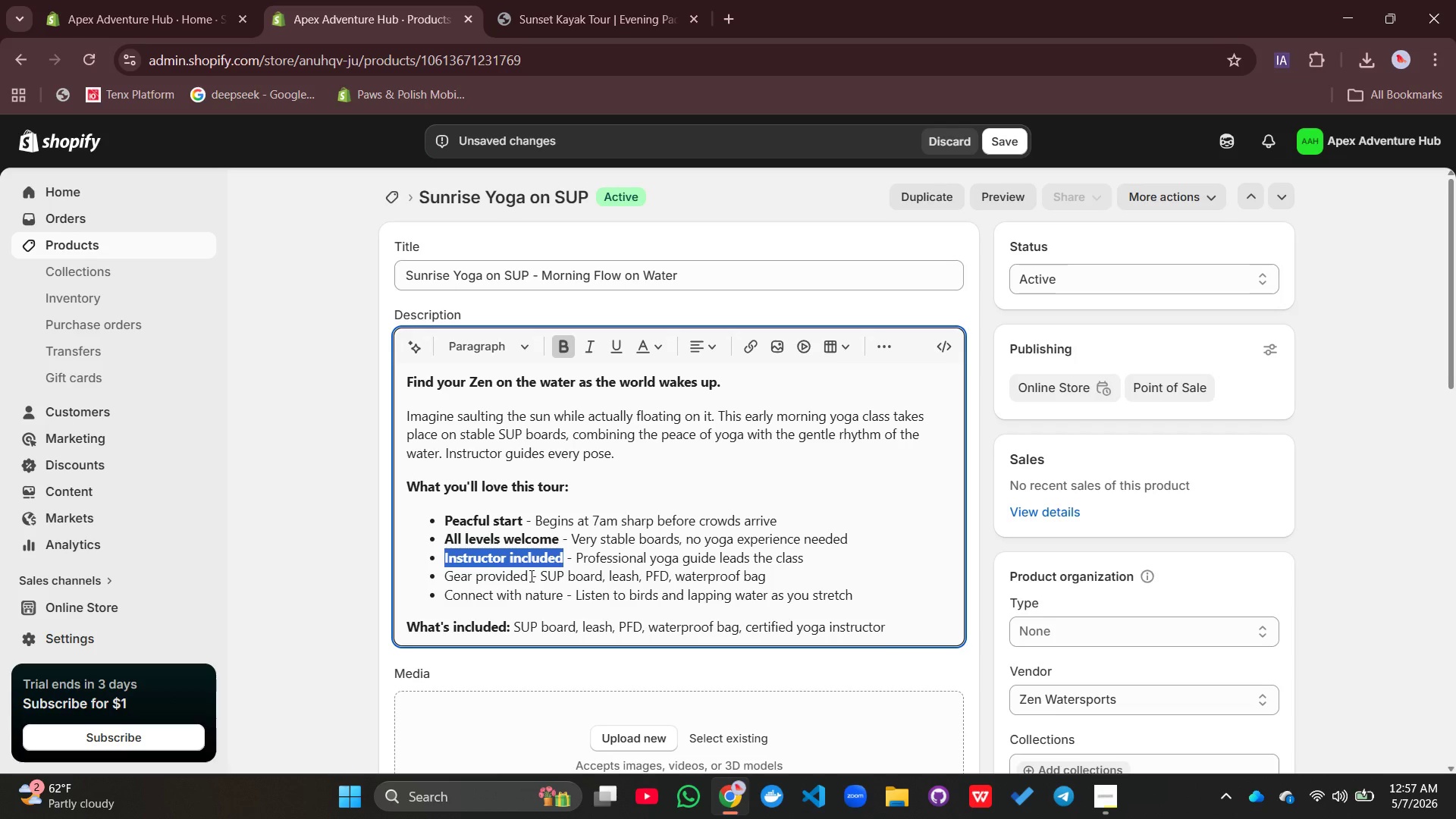 
left_click([530, 576])
 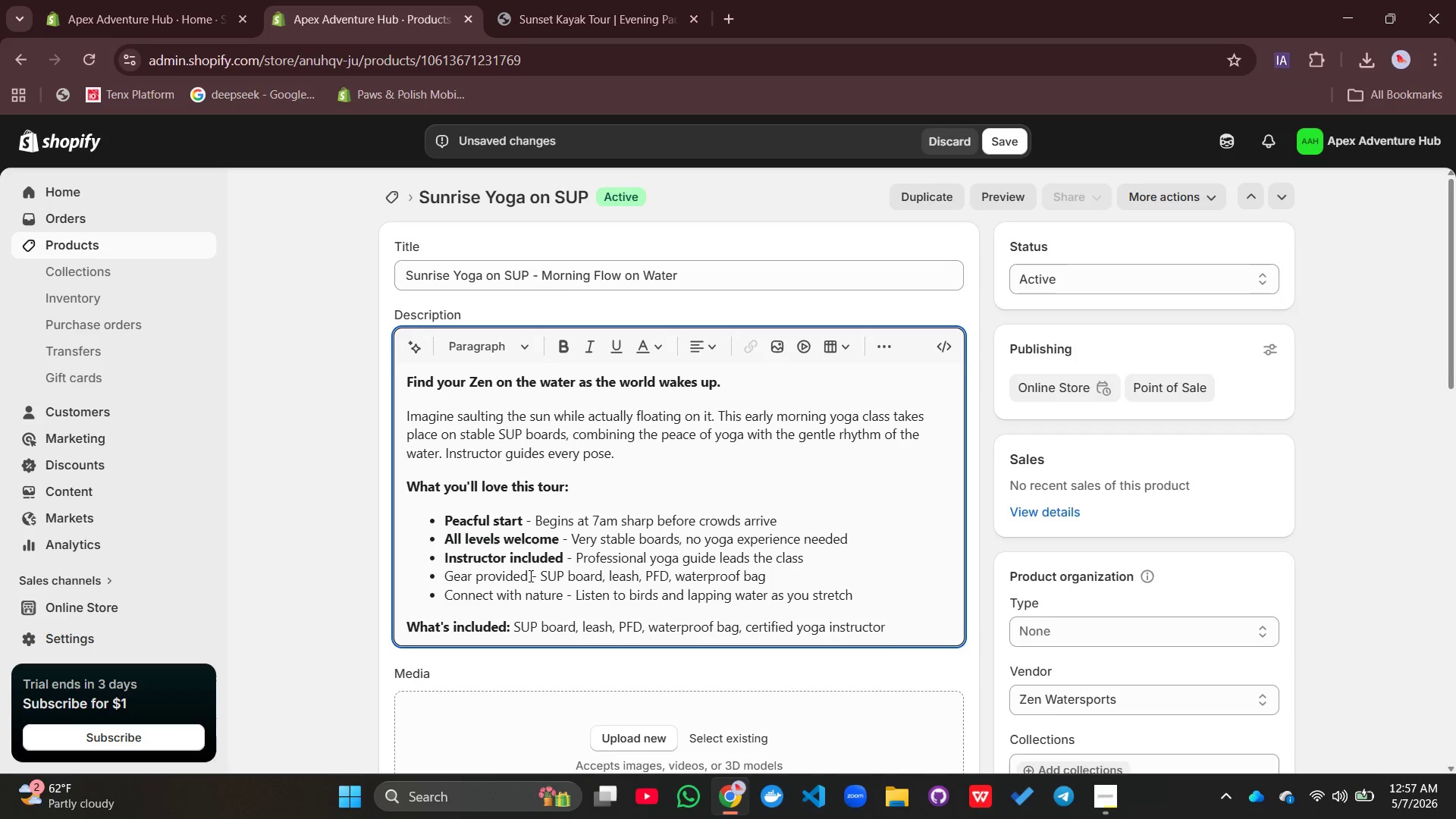 
left_click([529, 576])
 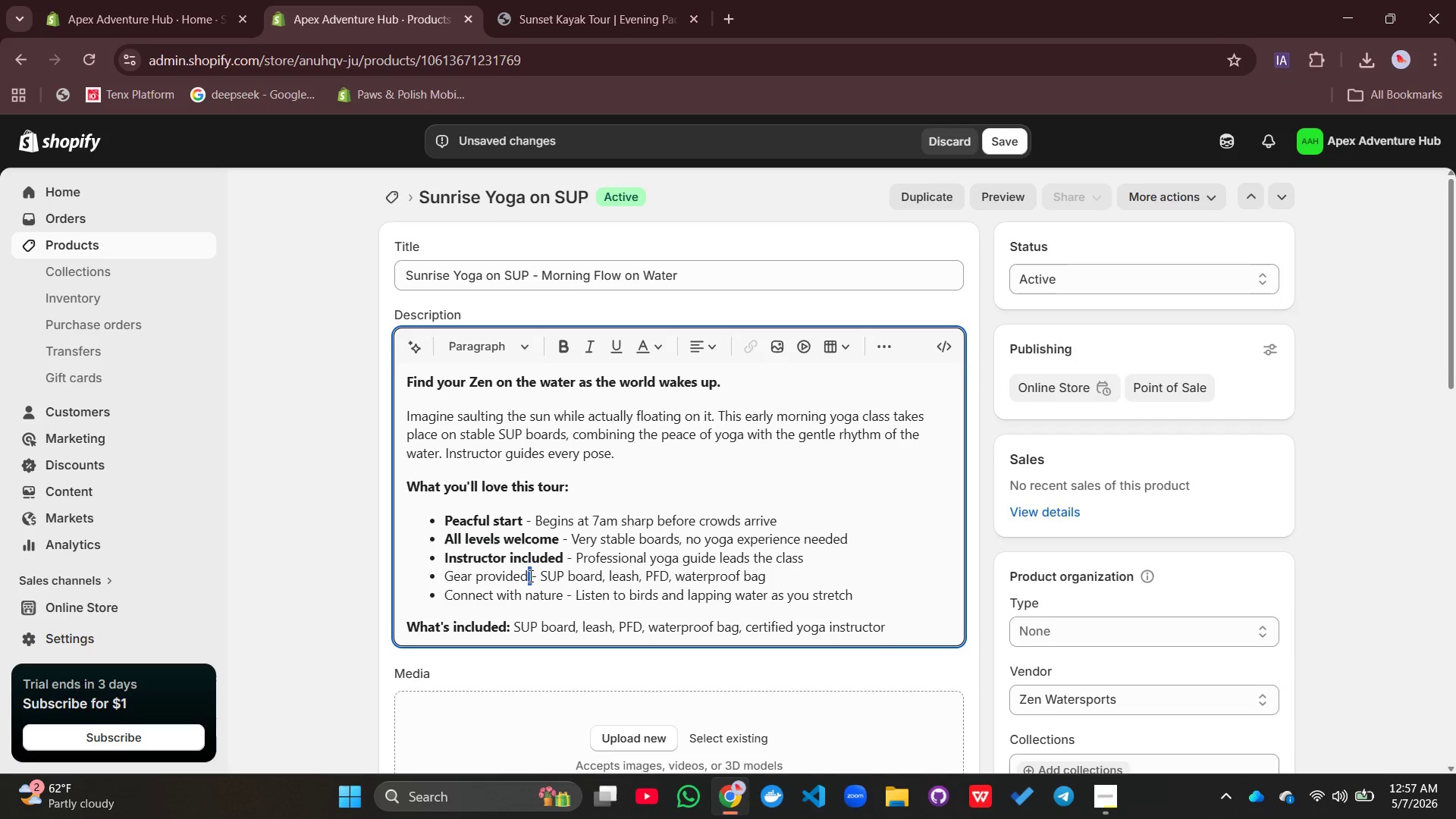 
left_click_drag(start_coordinate=[529, 576], to_coordinate=[453, 579])
 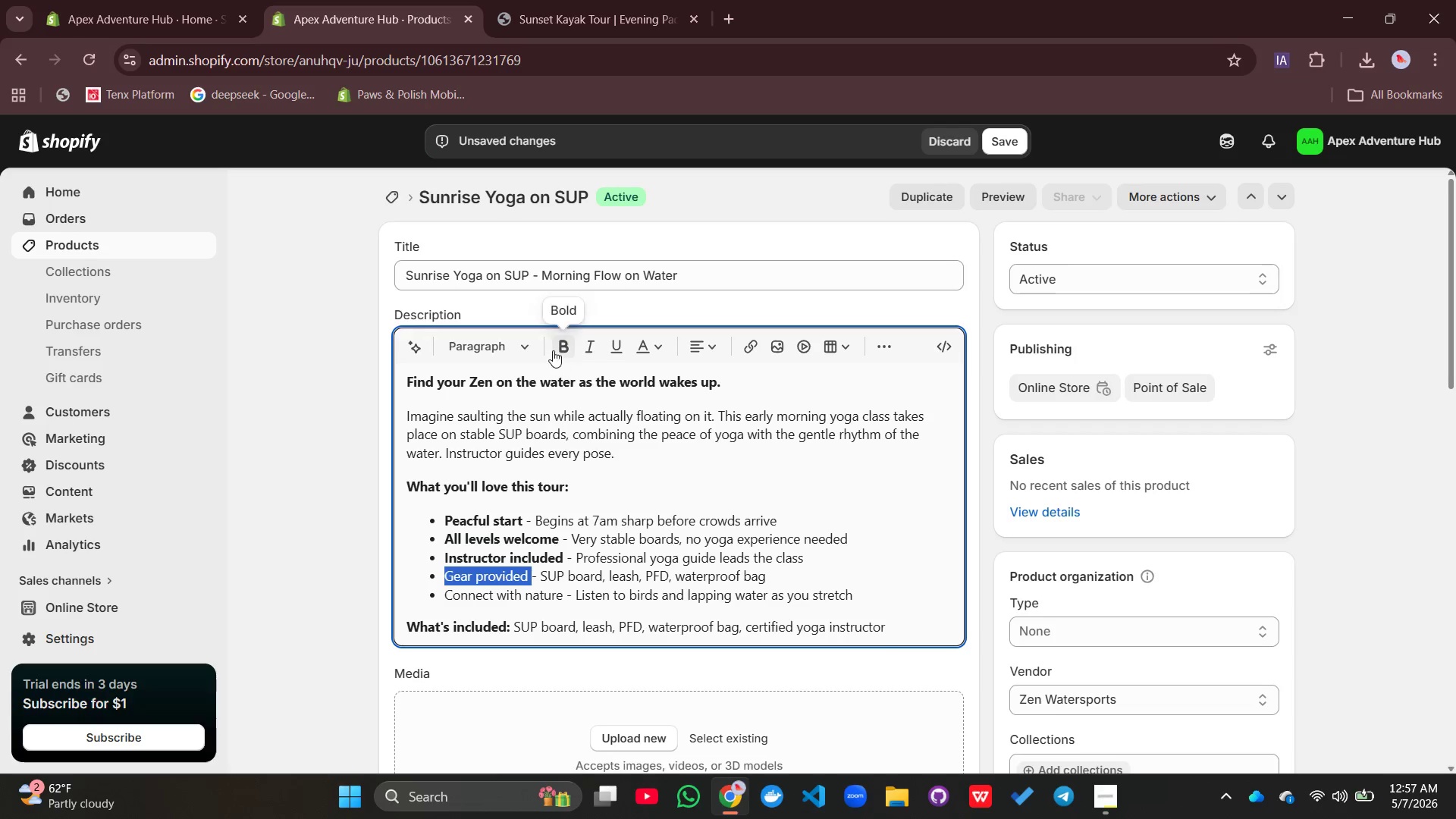 
left_click([553, 350])
 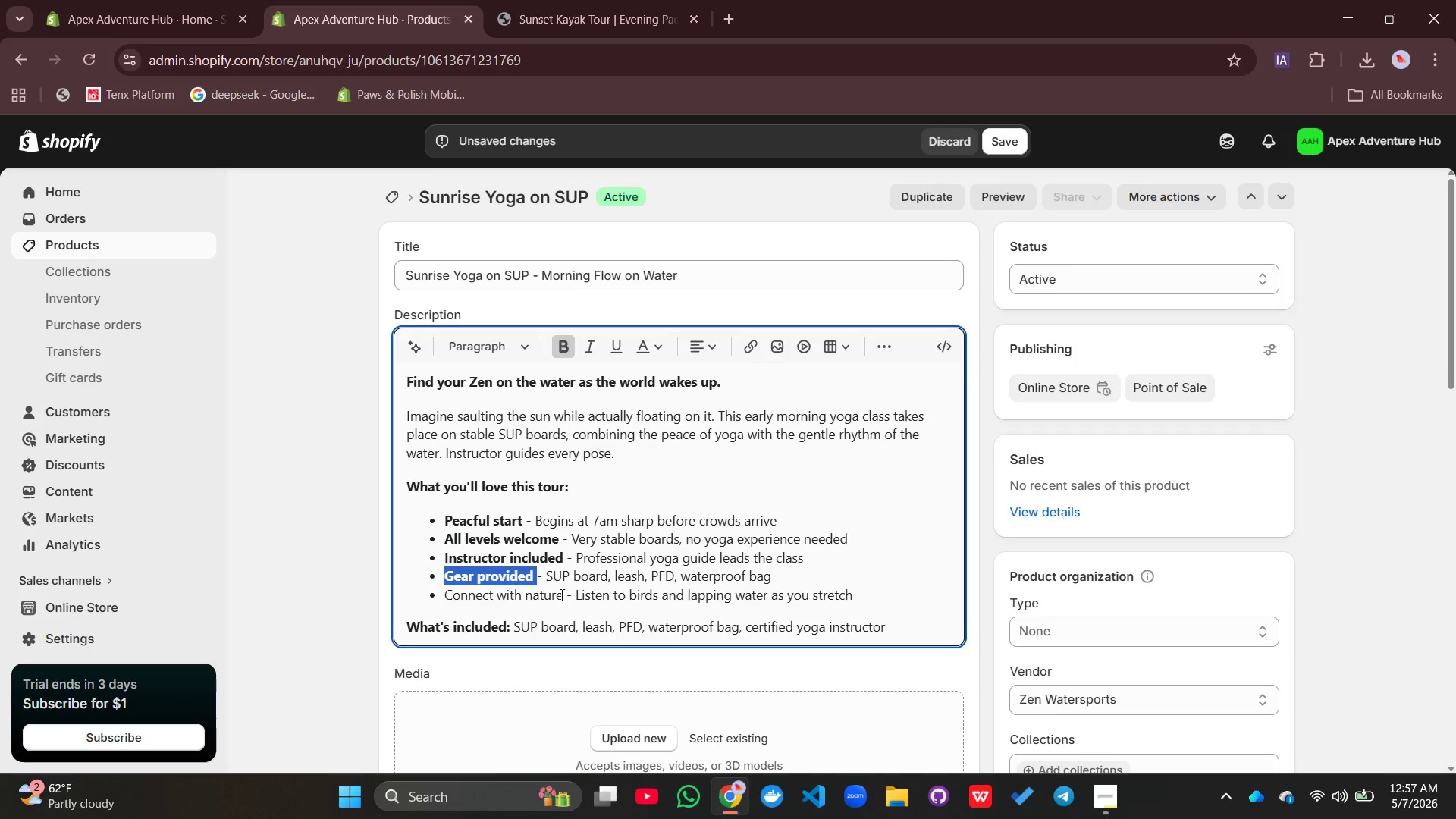 
left_click([560, 595])
 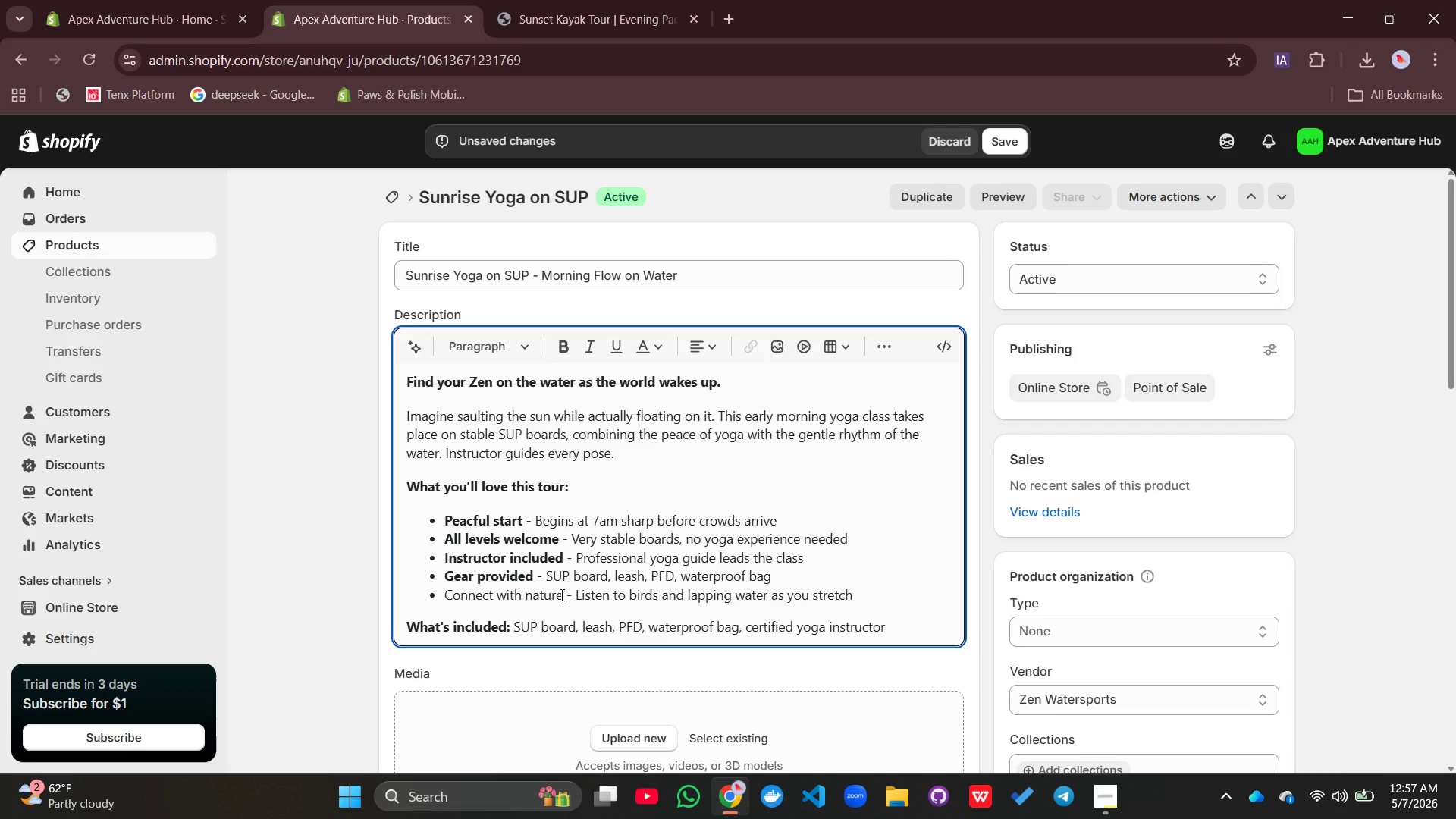 
left_click_drag(start_coordinate=[560, 595], to_coordinate=[441, 596])
 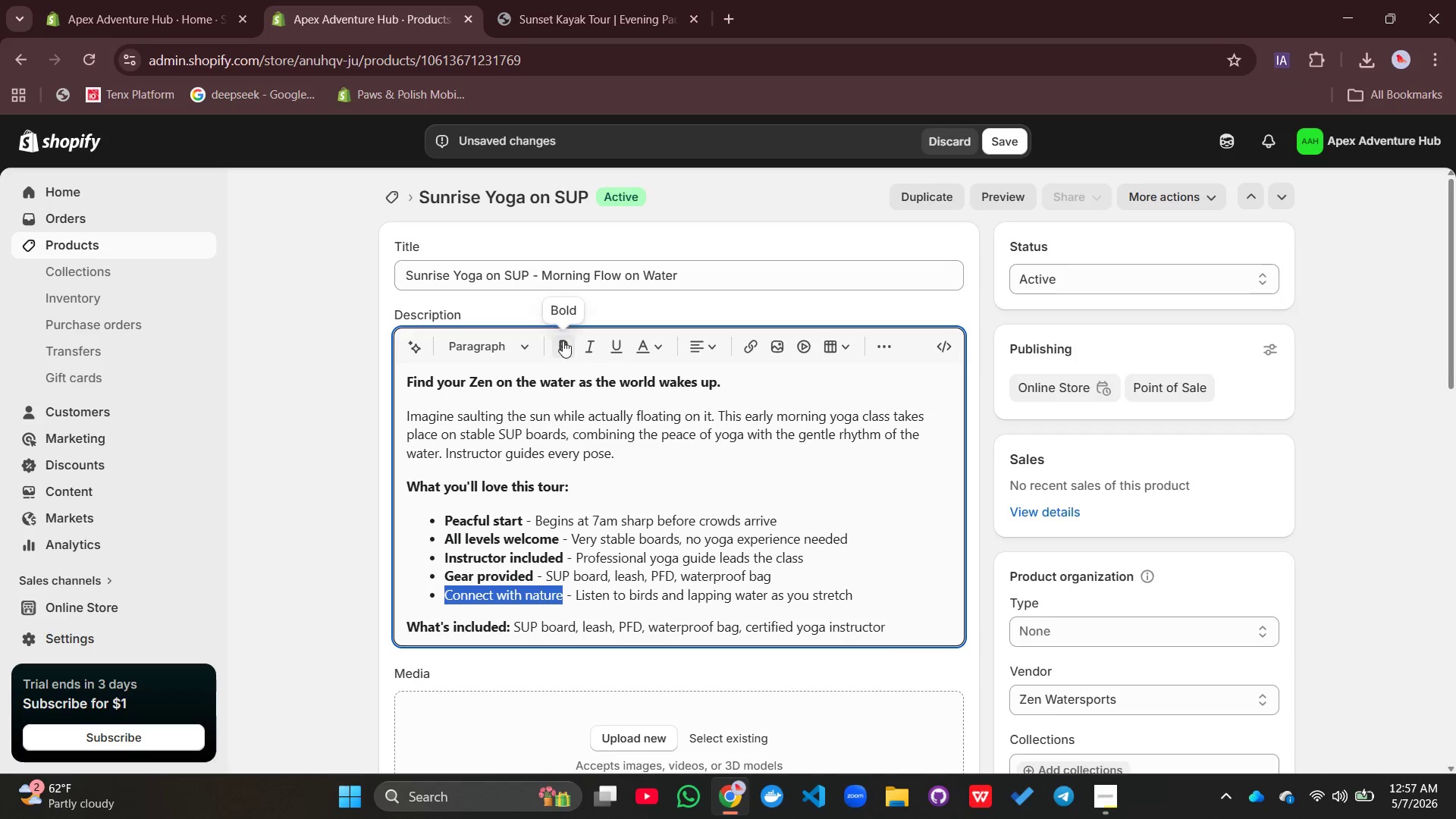 
left_click([563, 338])
 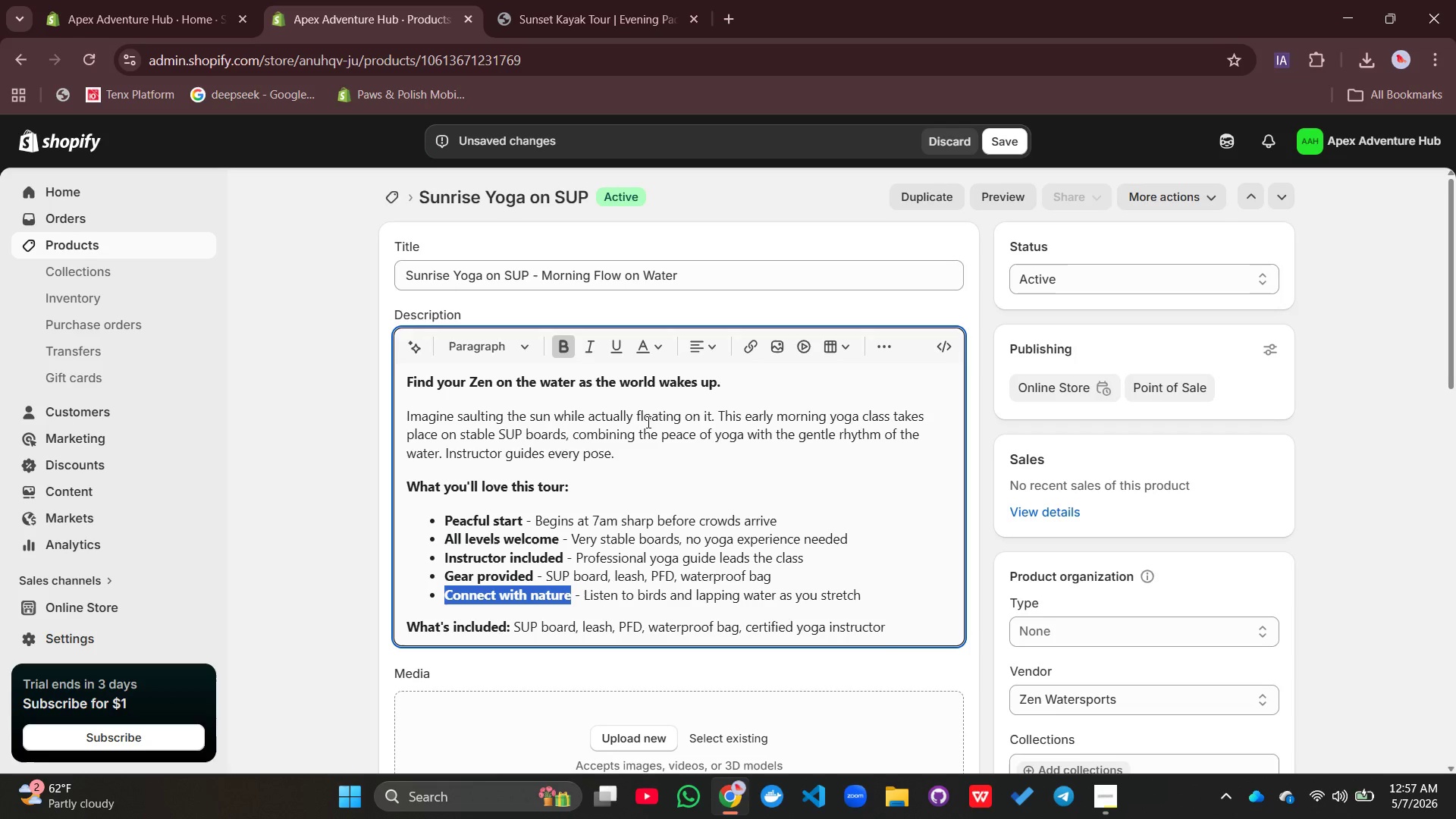 
left_click([651, 432])
 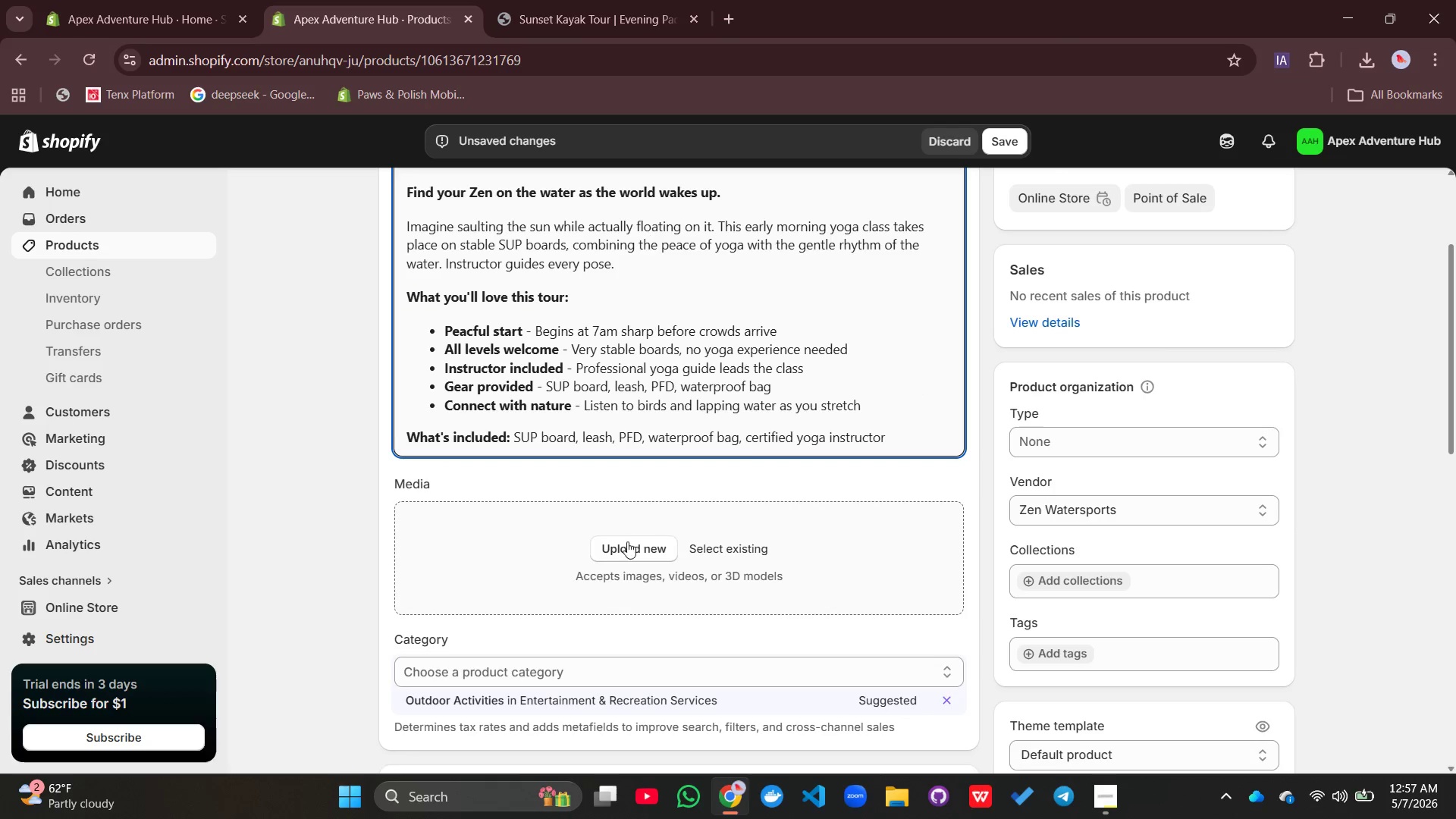 
left_click([627, 543])
 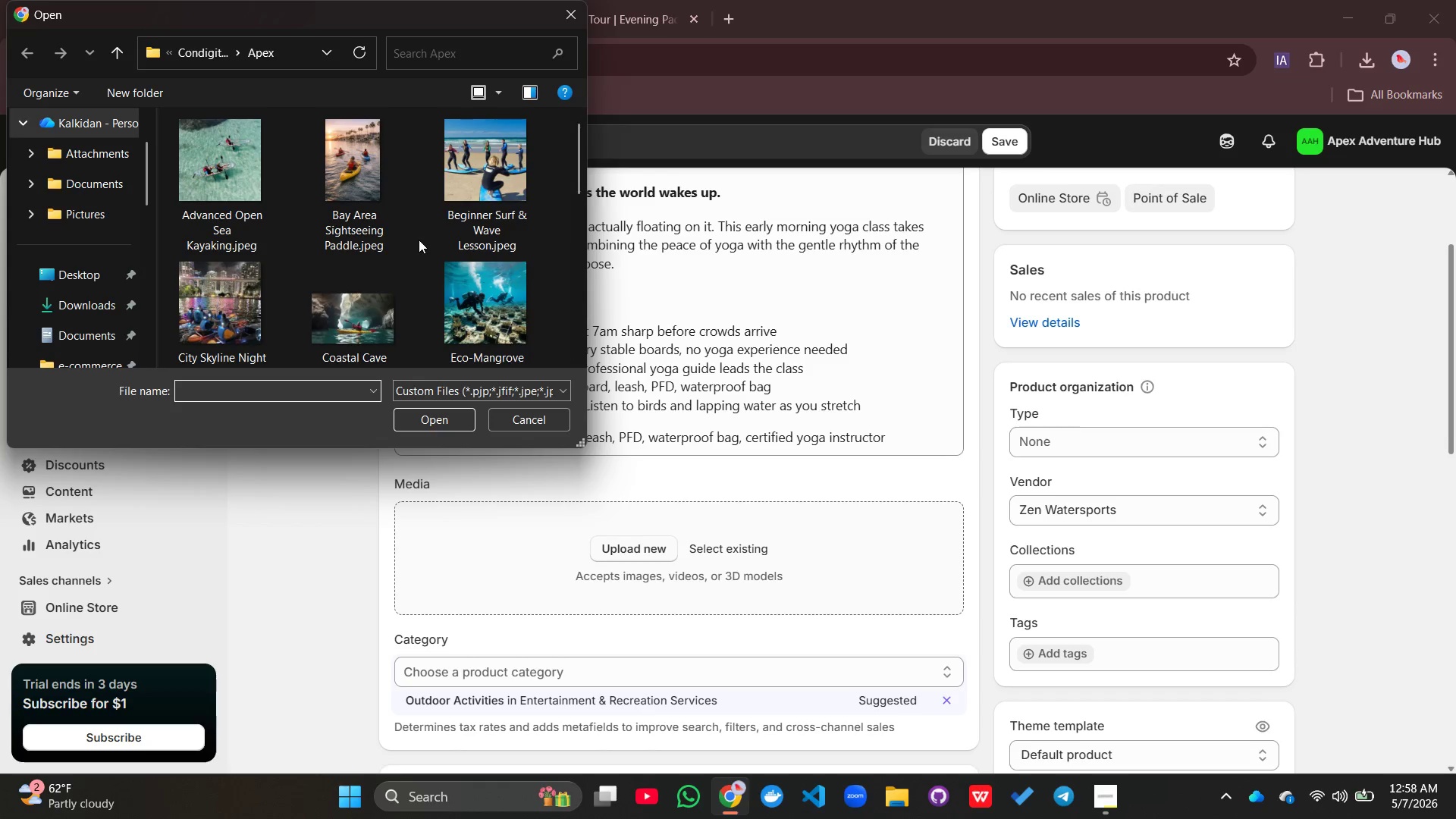 
wait(8.61)
 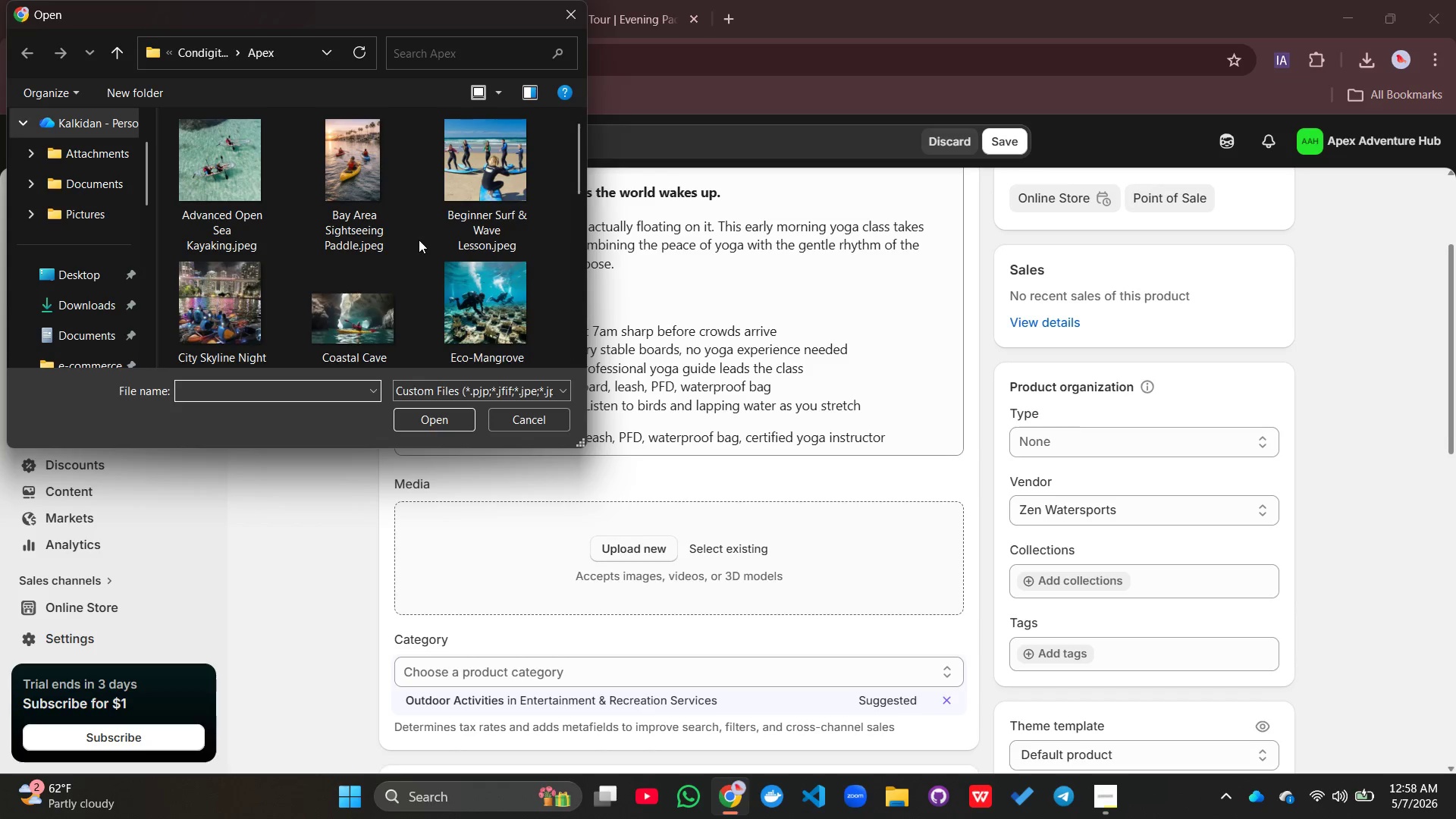 
scroll: coordinate [419, 240], scroll_direction: down, amount: 7.0
 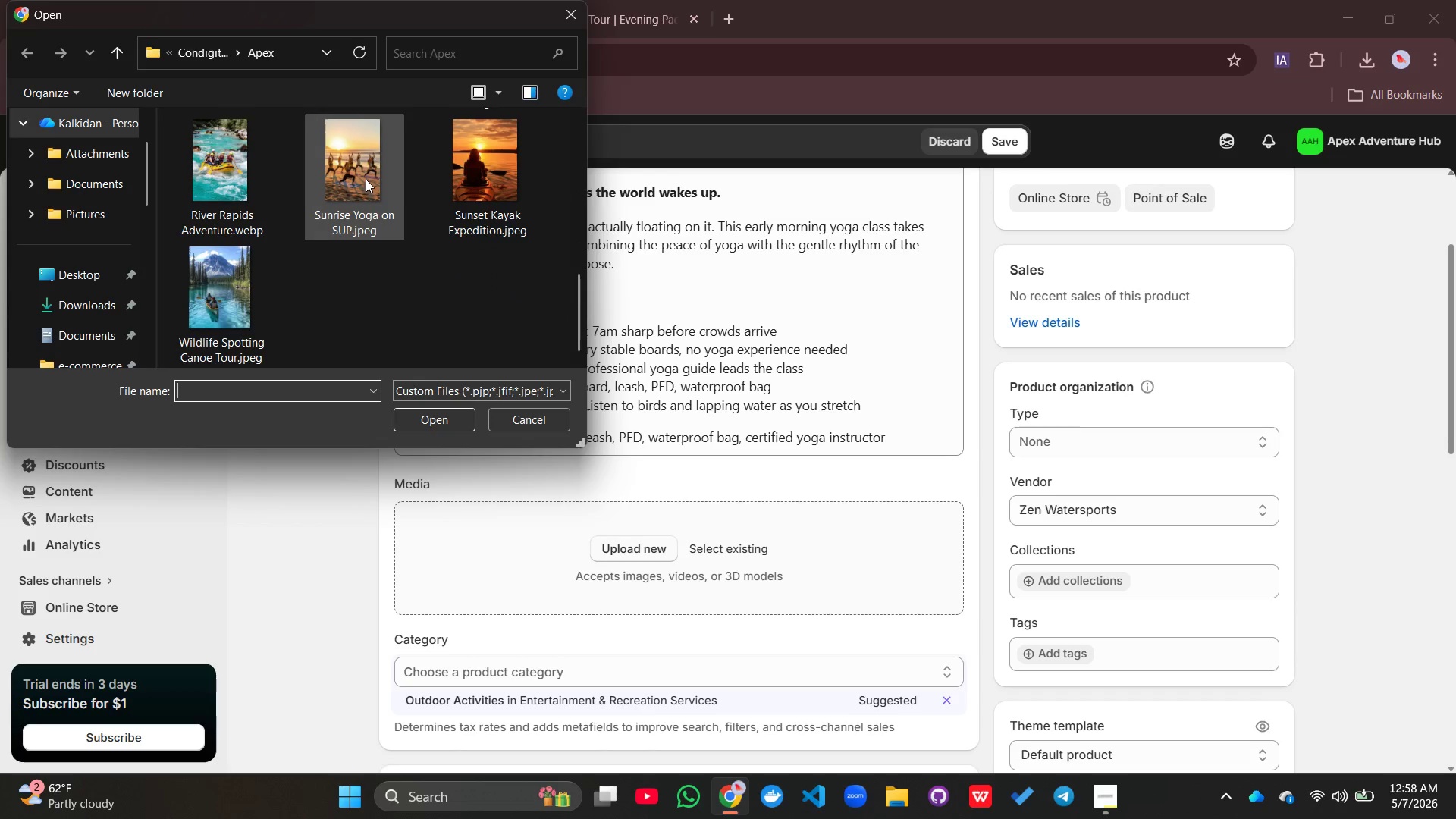 
left_click([366, 179])
 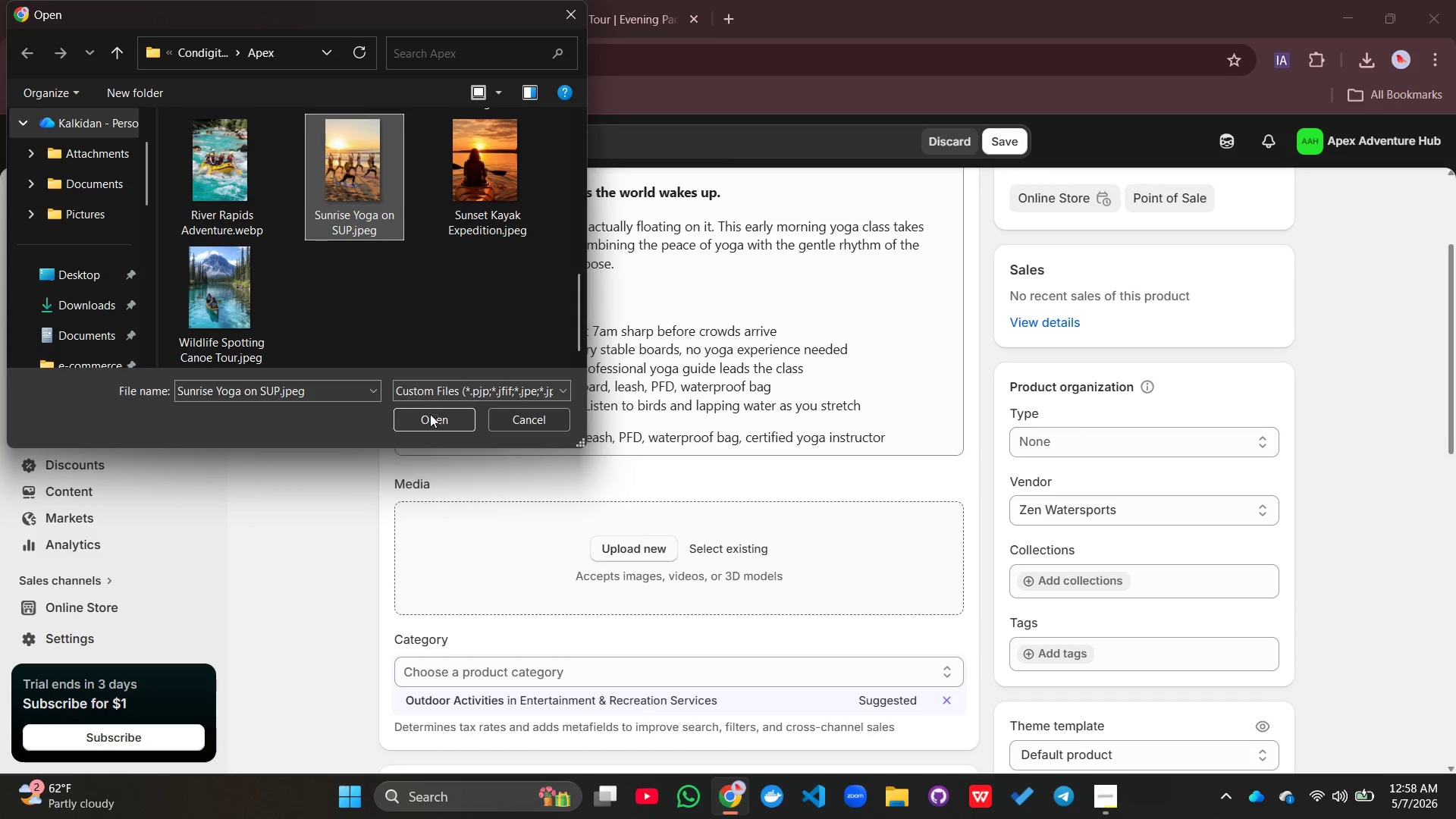 
left_click([428, 419])
 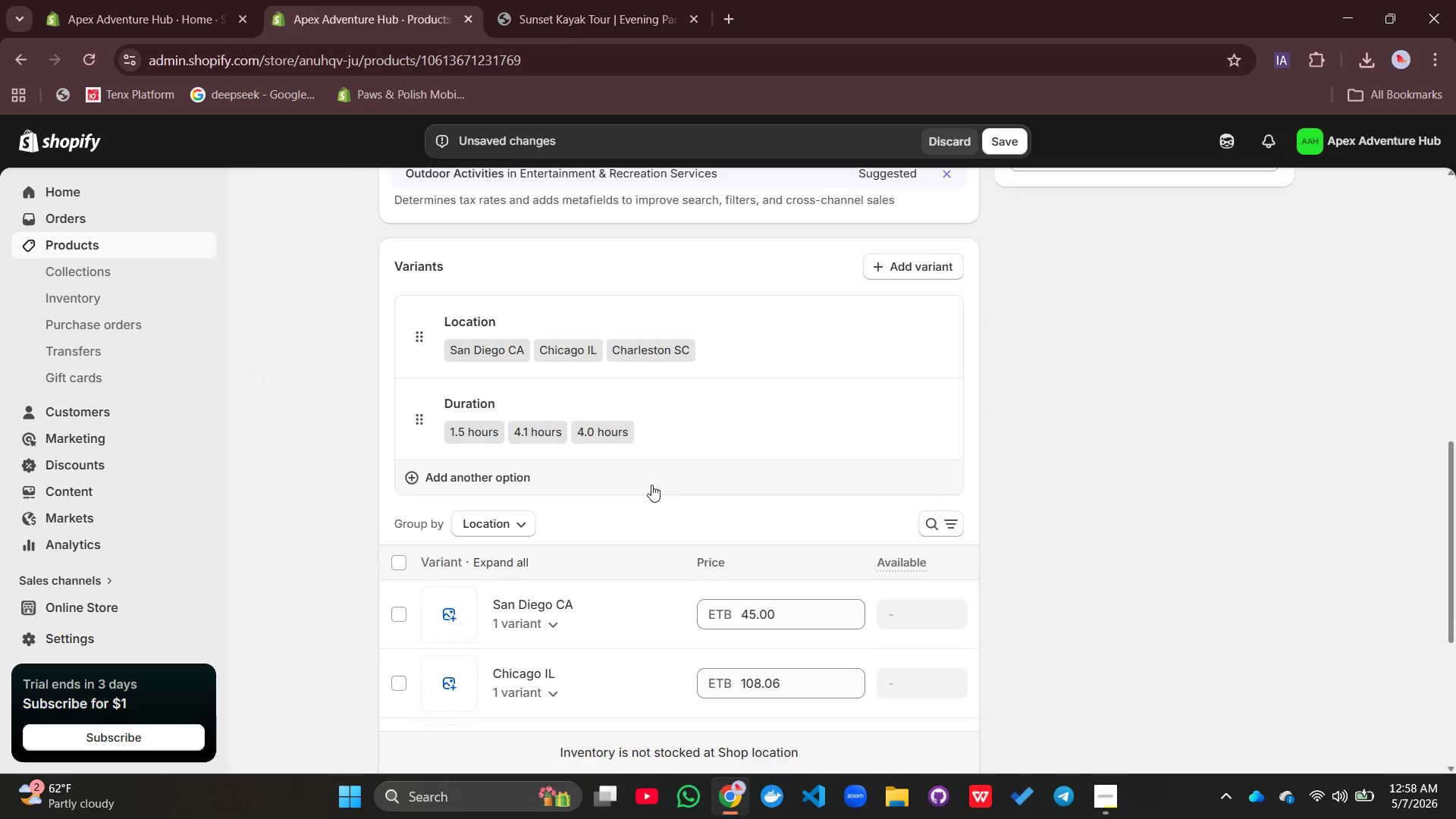 
wait(8.19)
 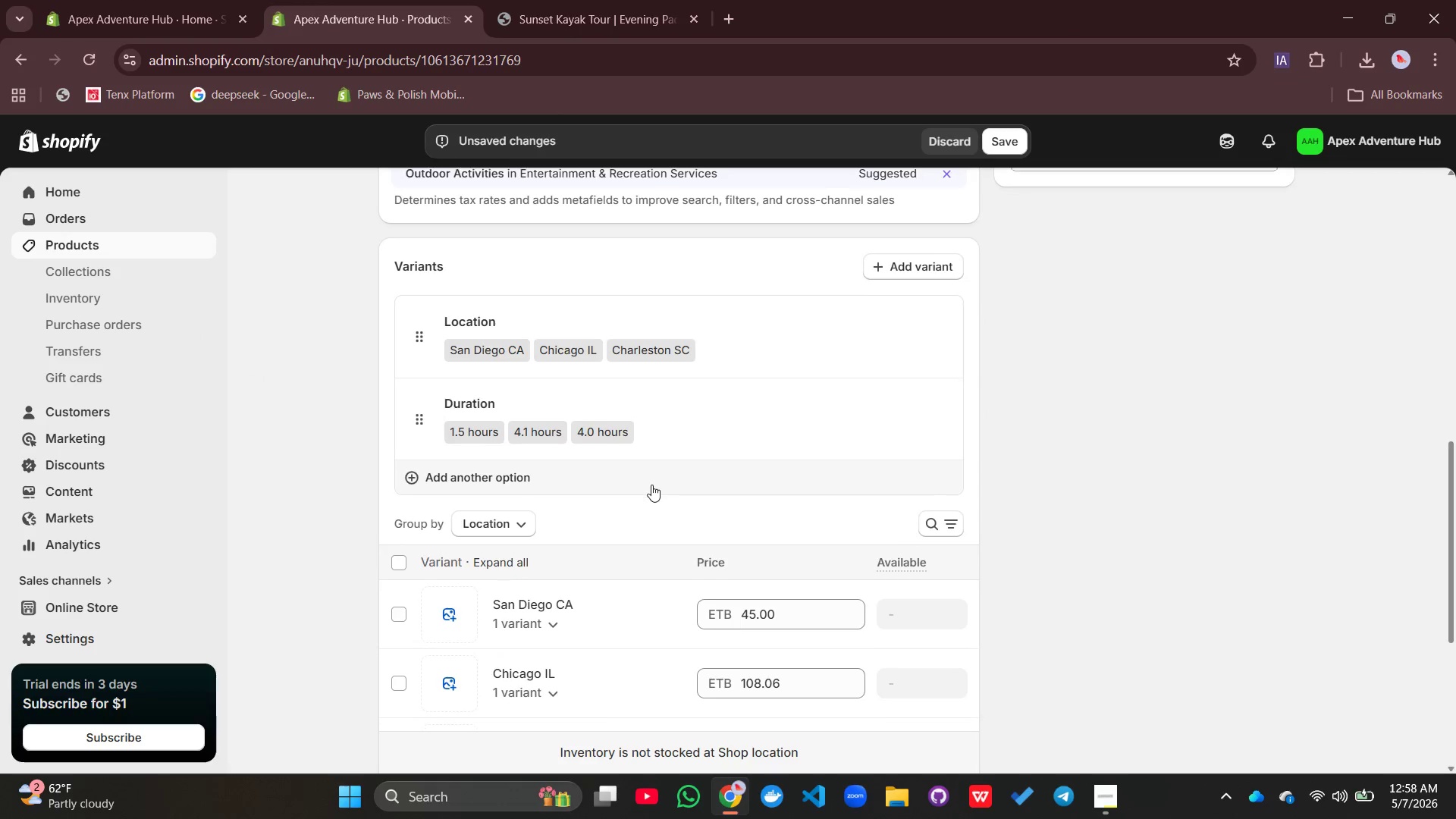 
left_click([541, 427])
 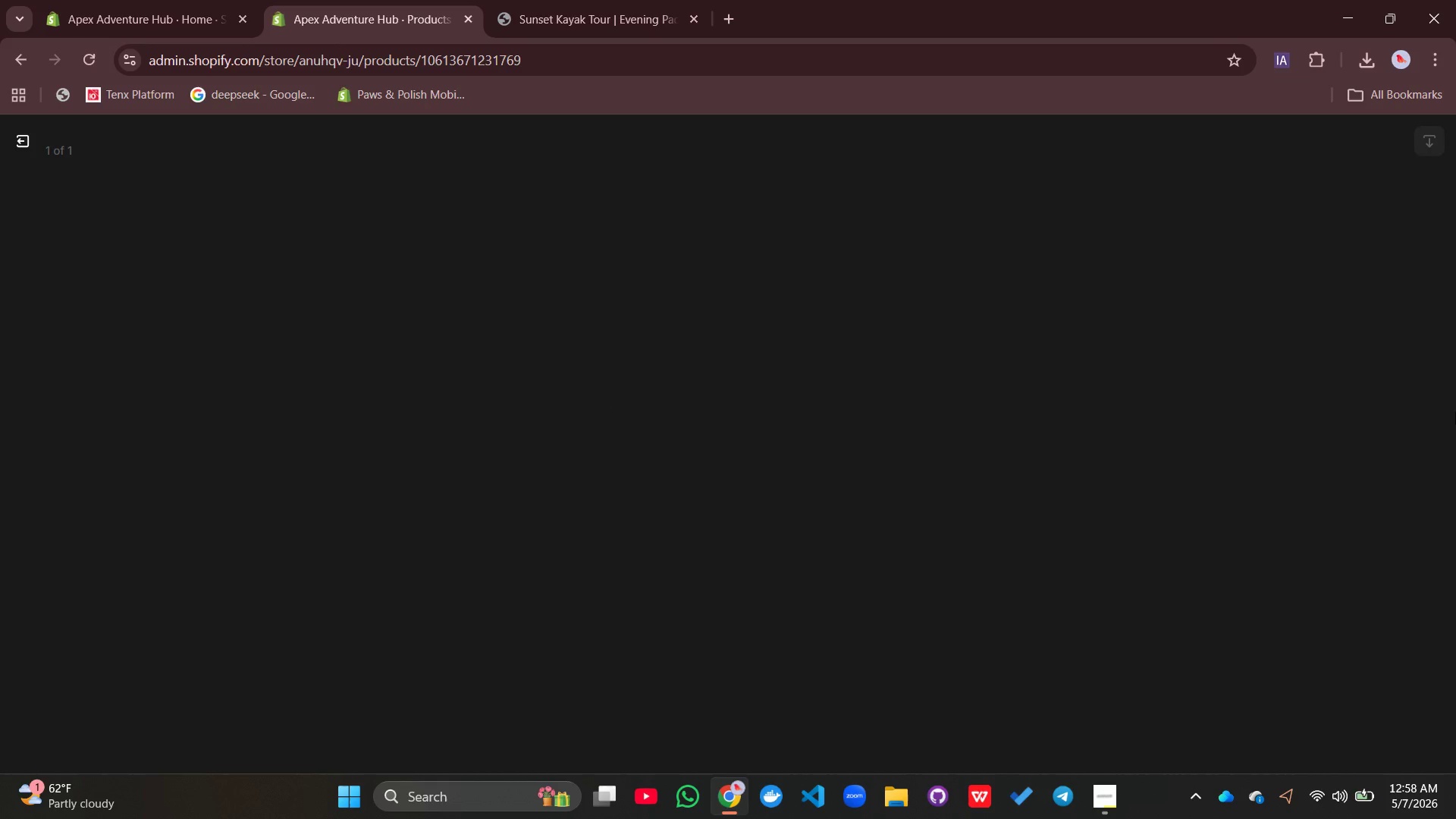 
mouse_move([1336, 353])
 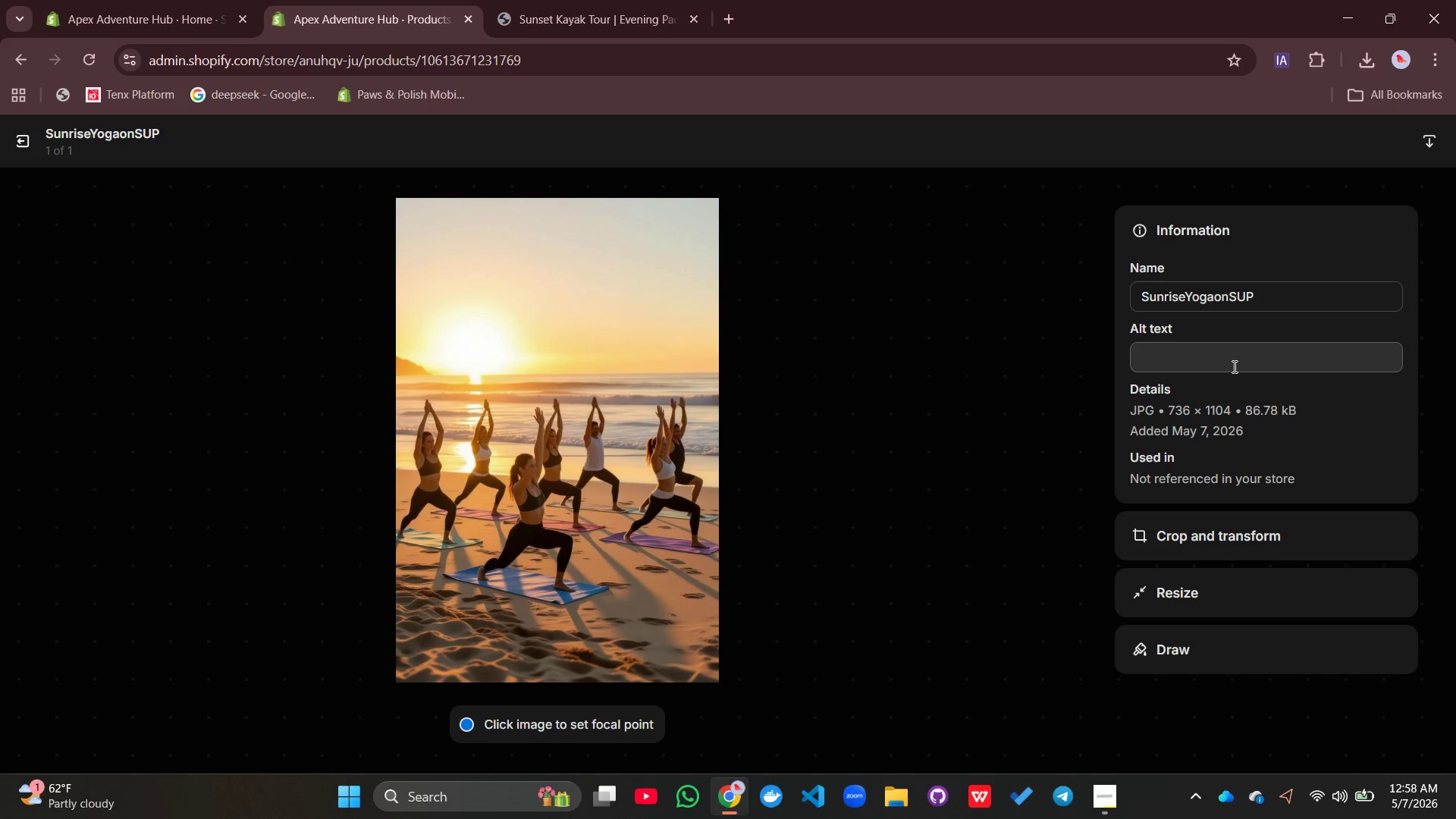 
left_click([1233, 366])
 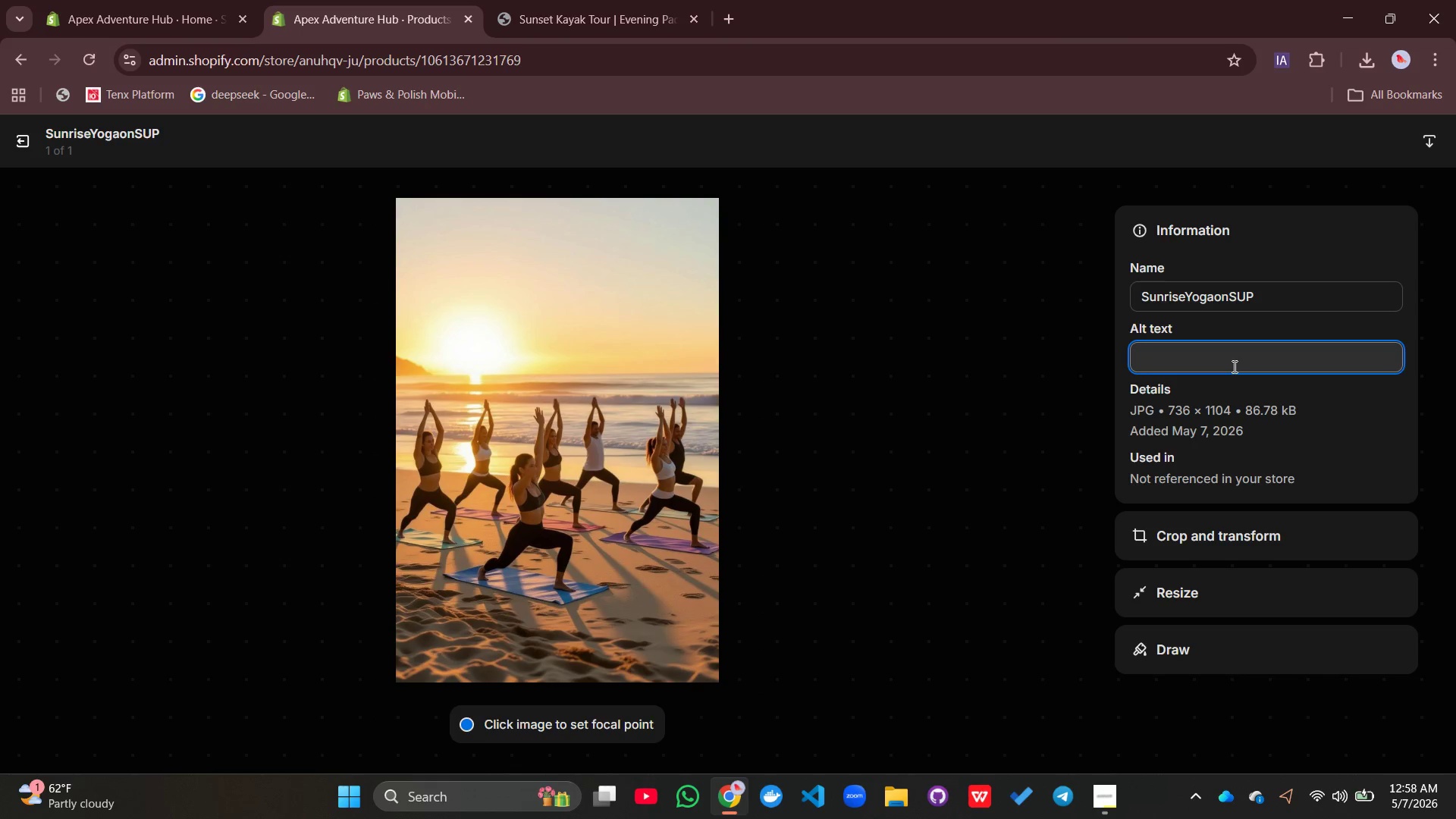 
wait(6.78)
 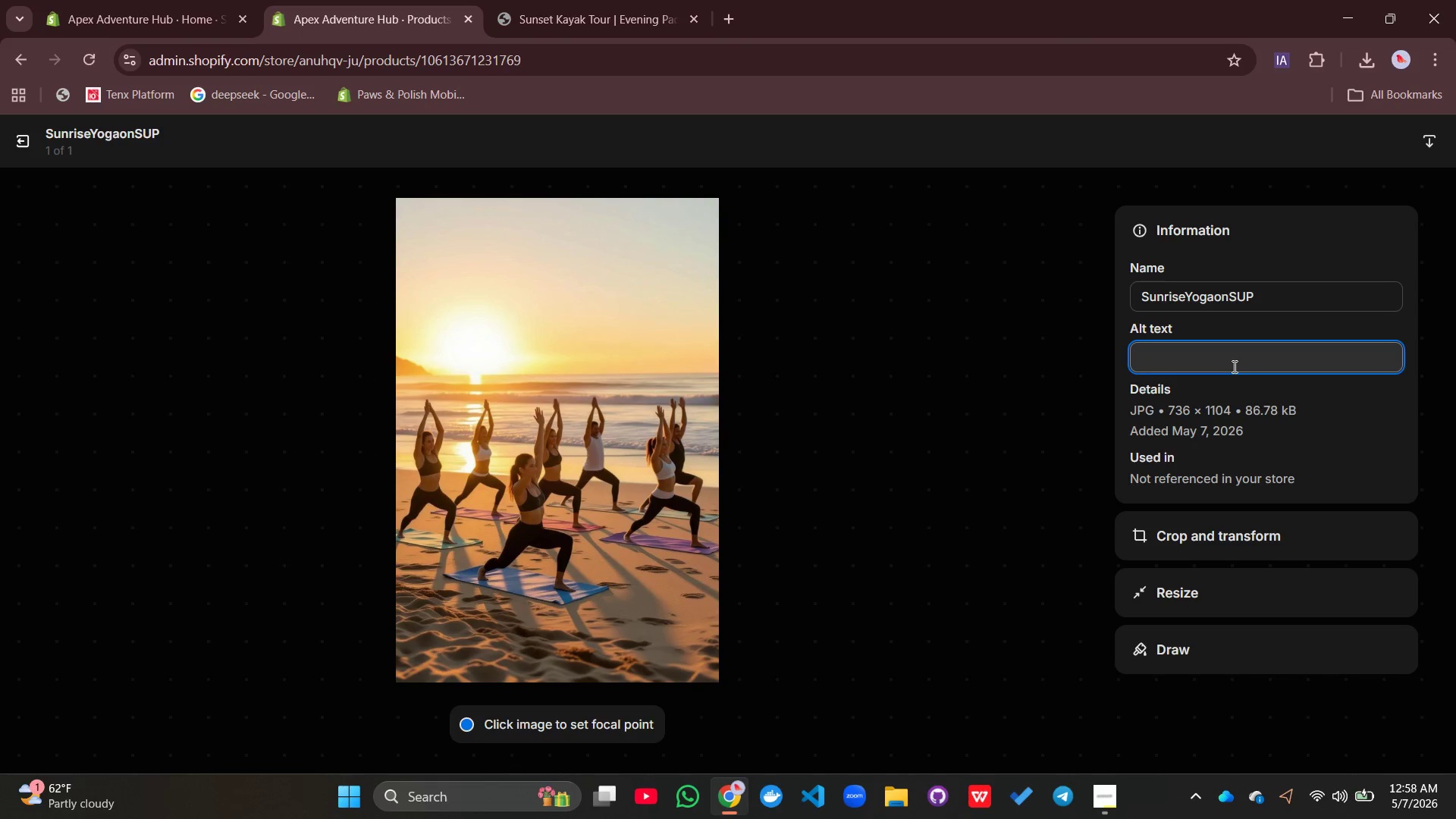 
type(Person doing yoga pose on a paddleboard)
 